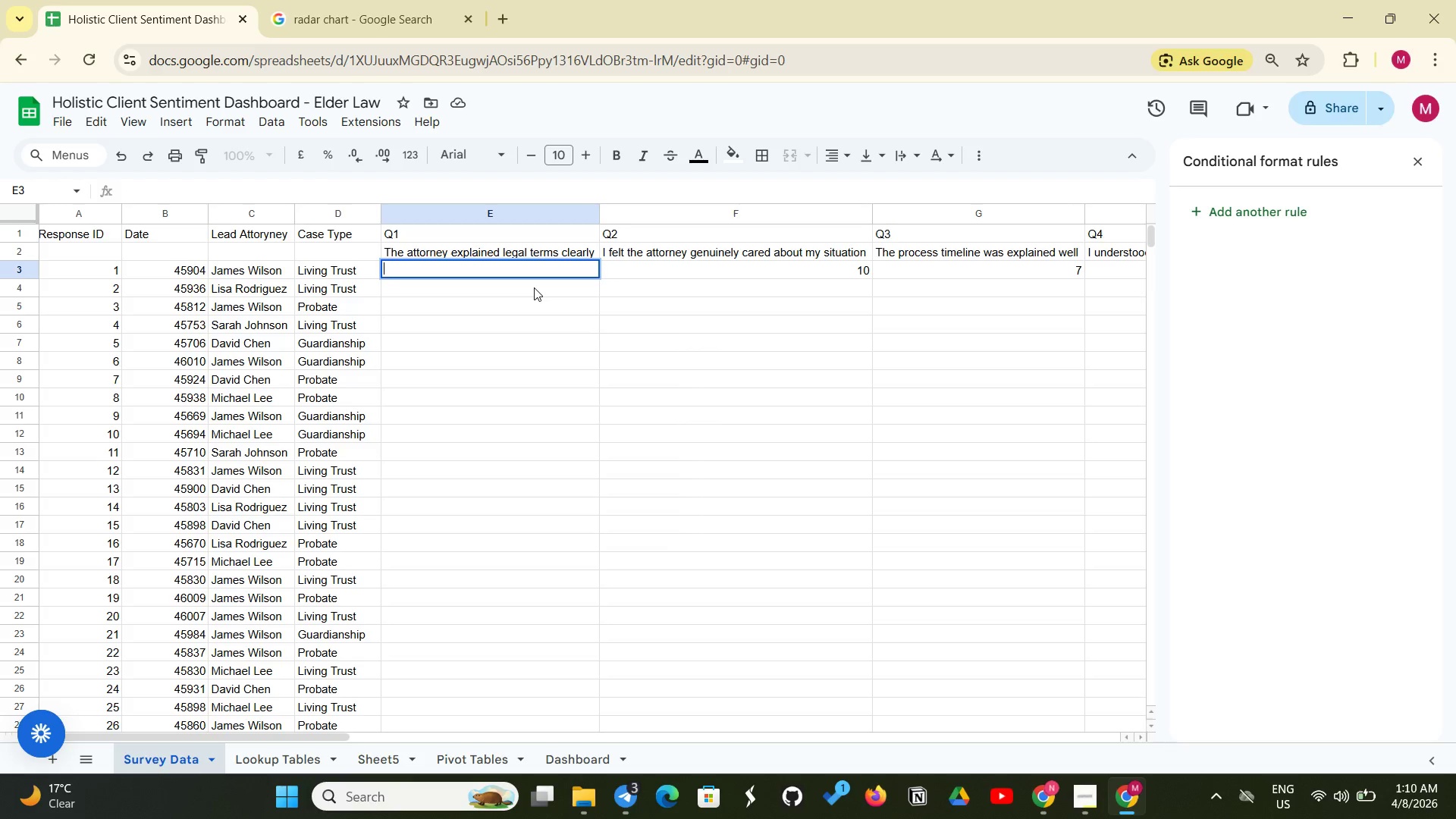 
key(Control+C)
 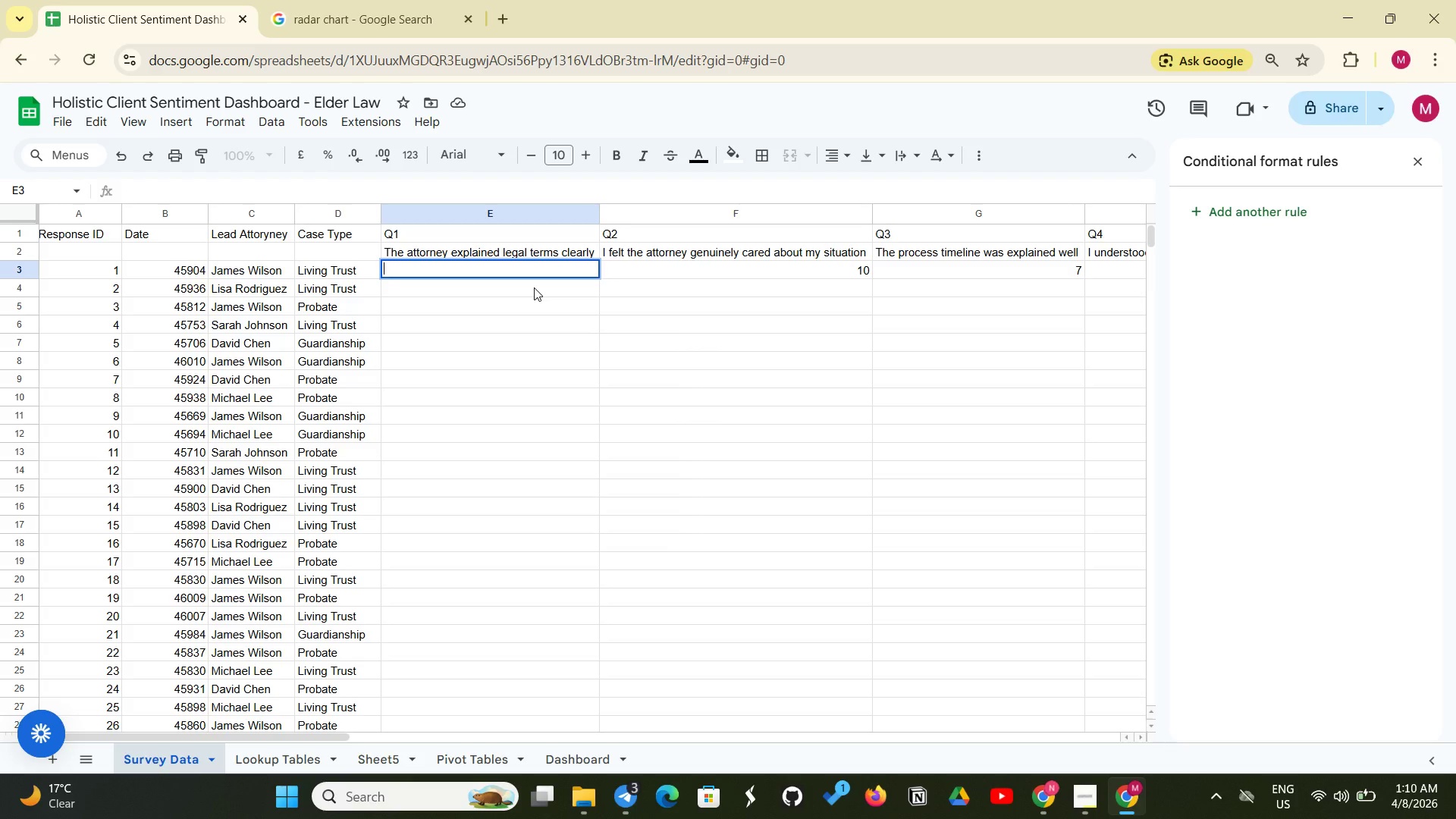 
key(Control+V)
 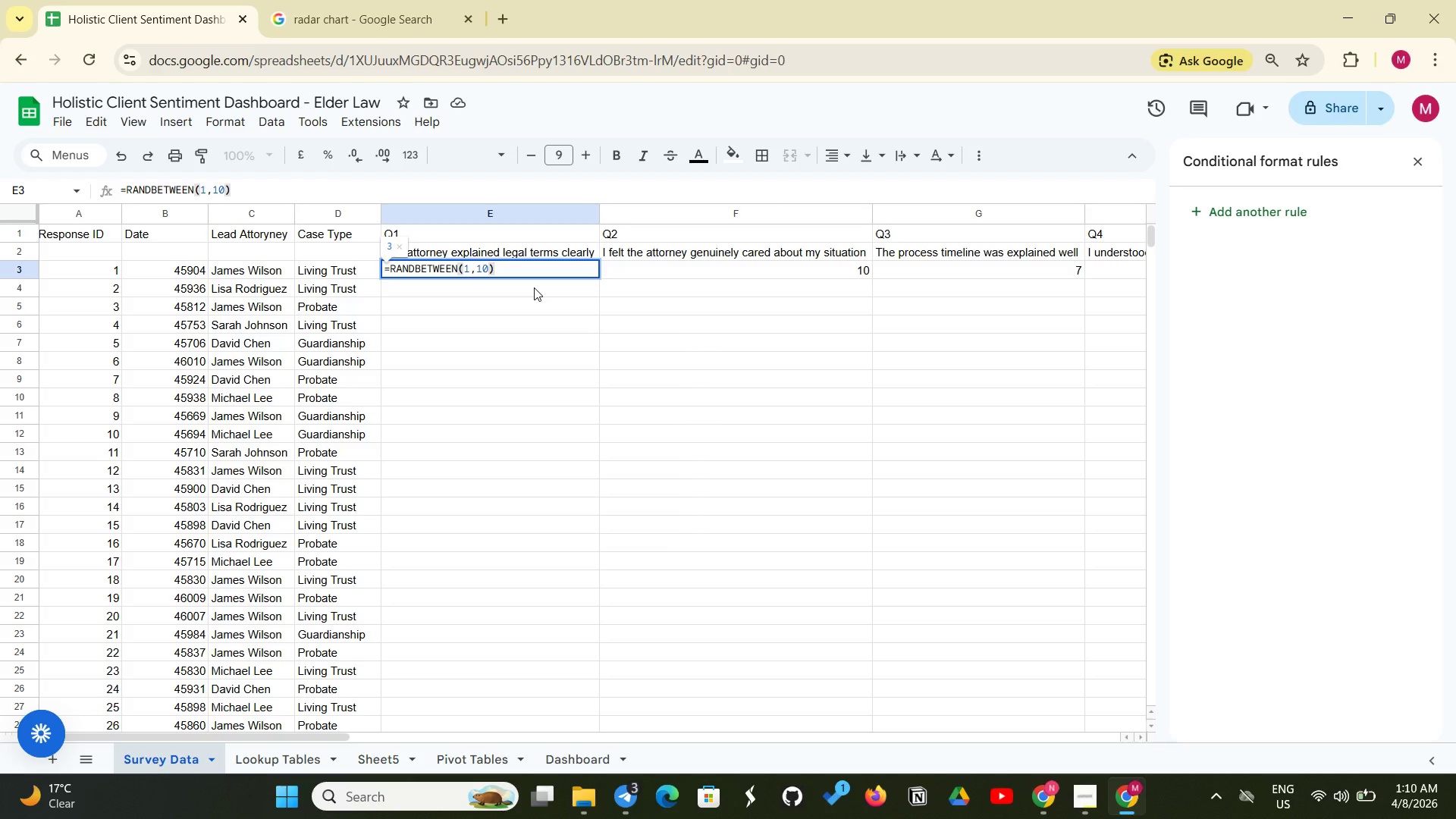 
scroll: coordinate [534, 287], scroll_direction: up, amount: 1.0
 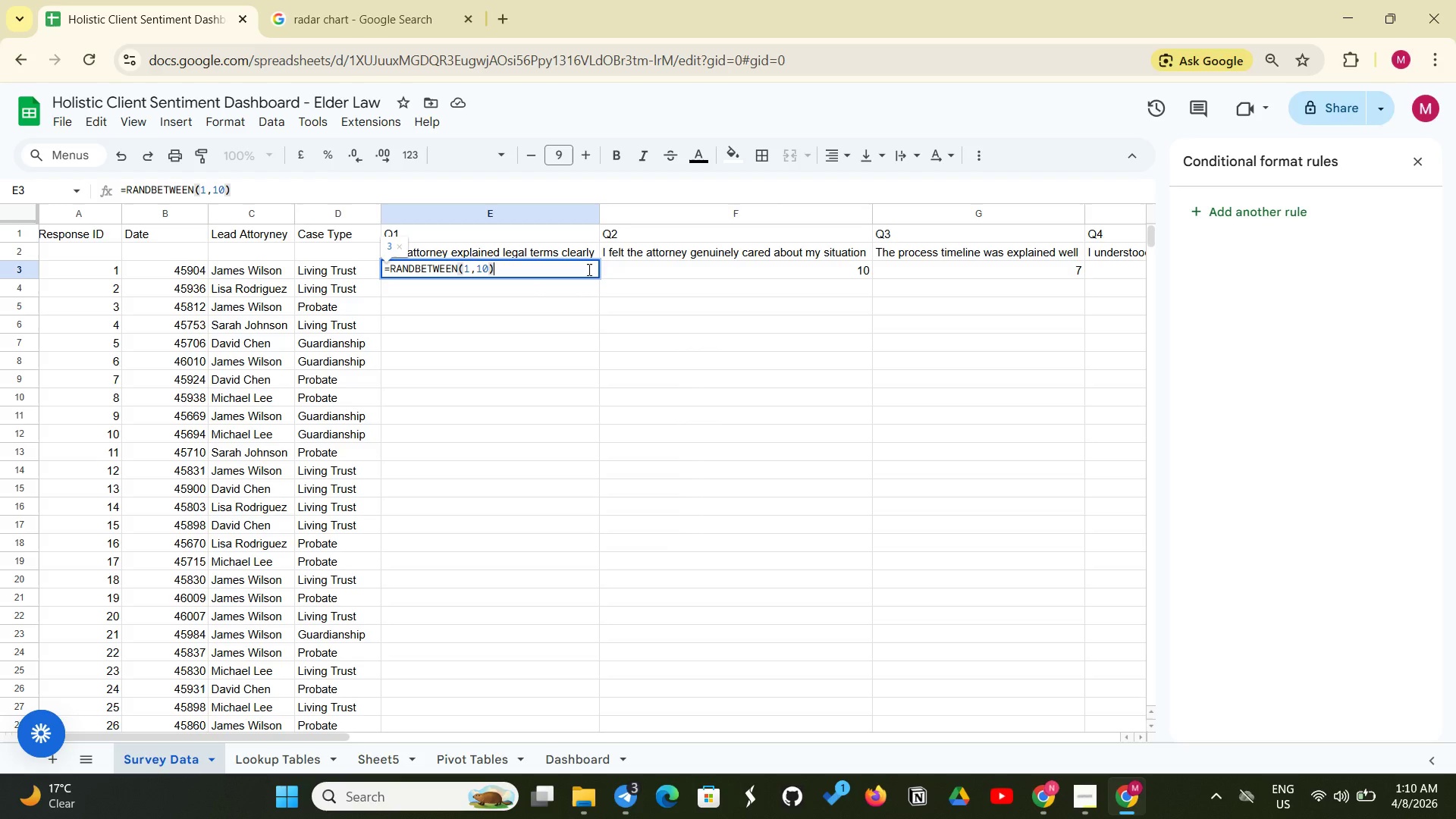 
left_click([594, 279])
 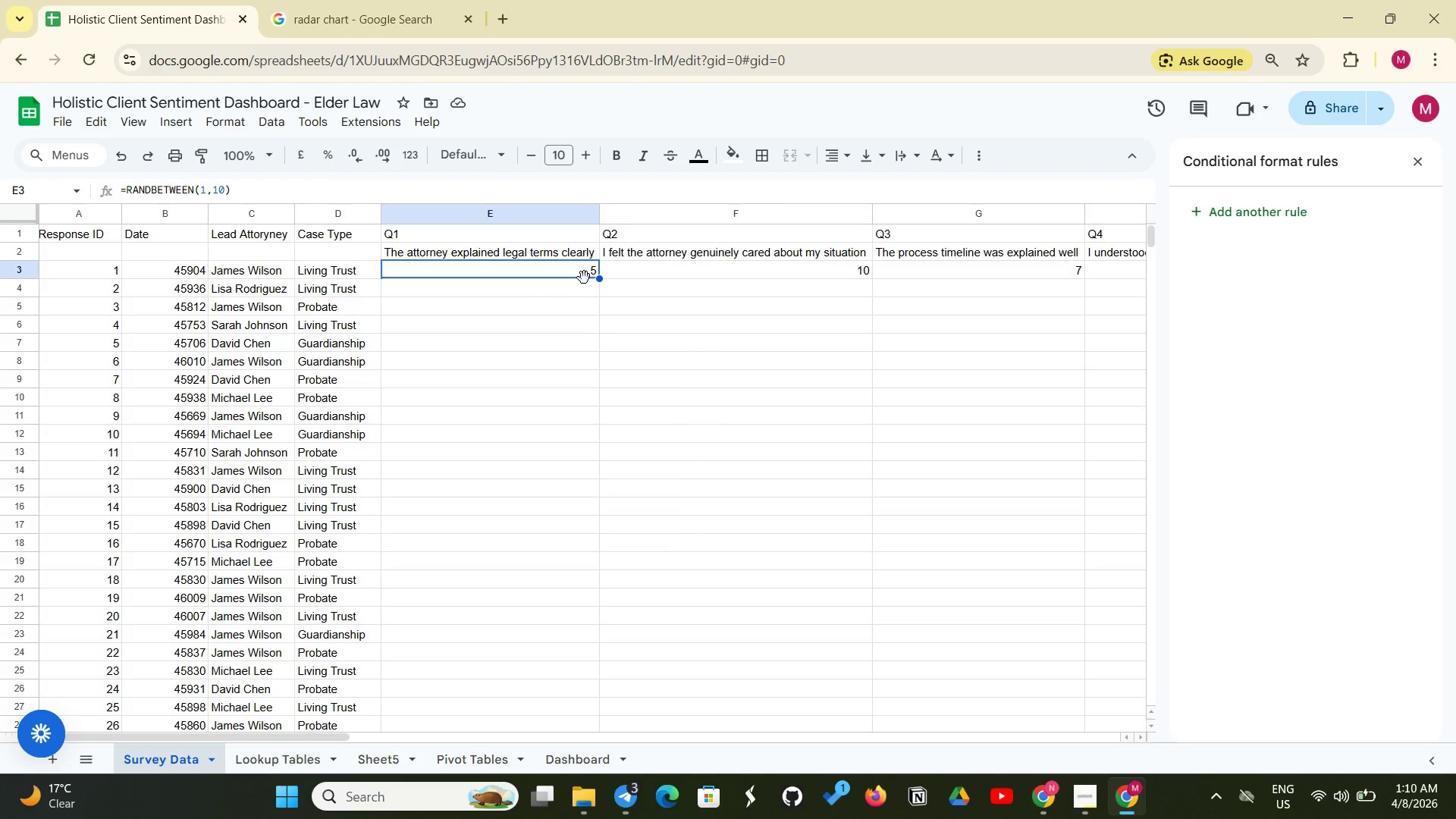 
left_click([584, 278])
 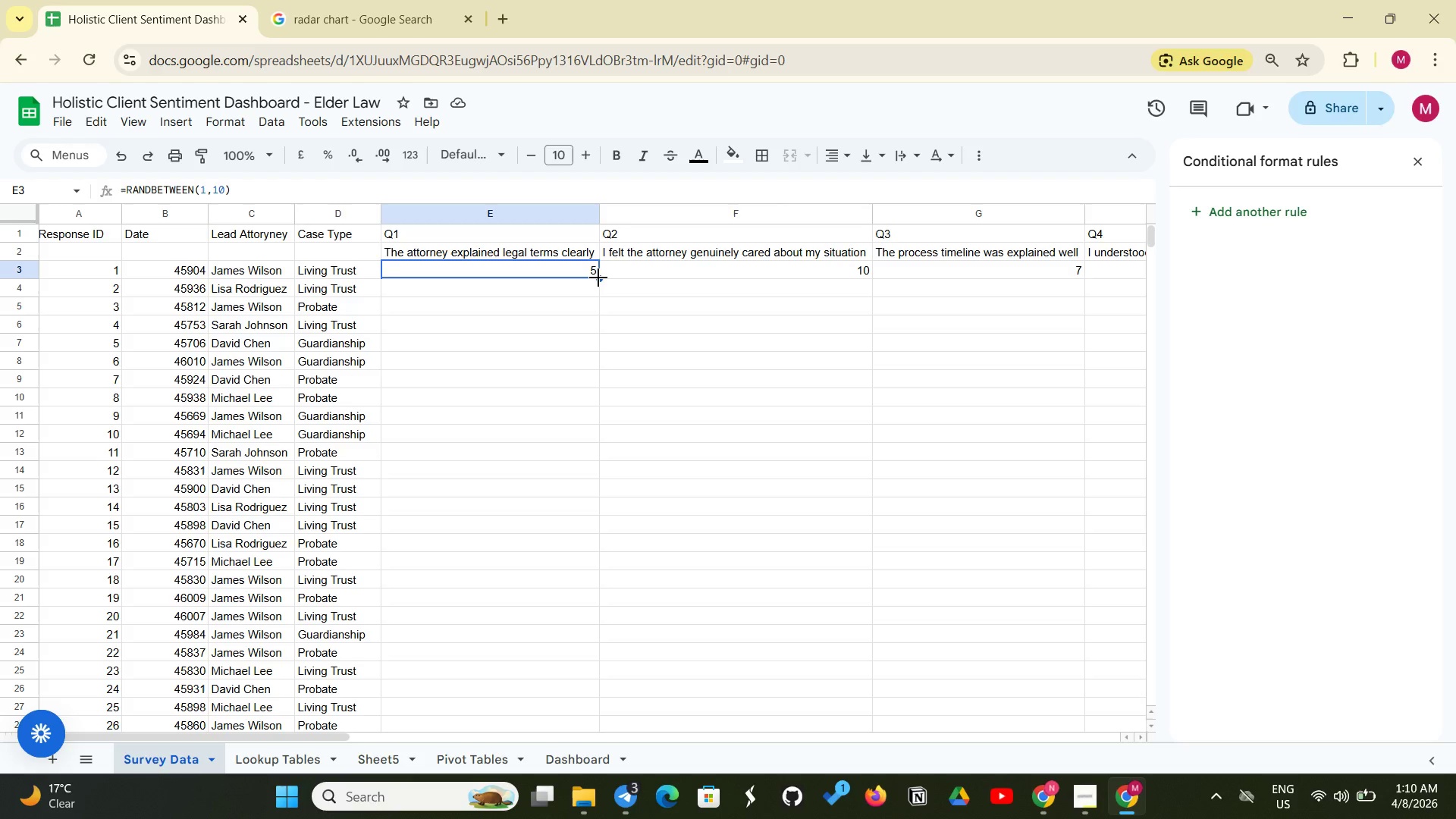 
left_click_drag(start_coordinate=[598, 278], to_coordinate=[595, 726])
 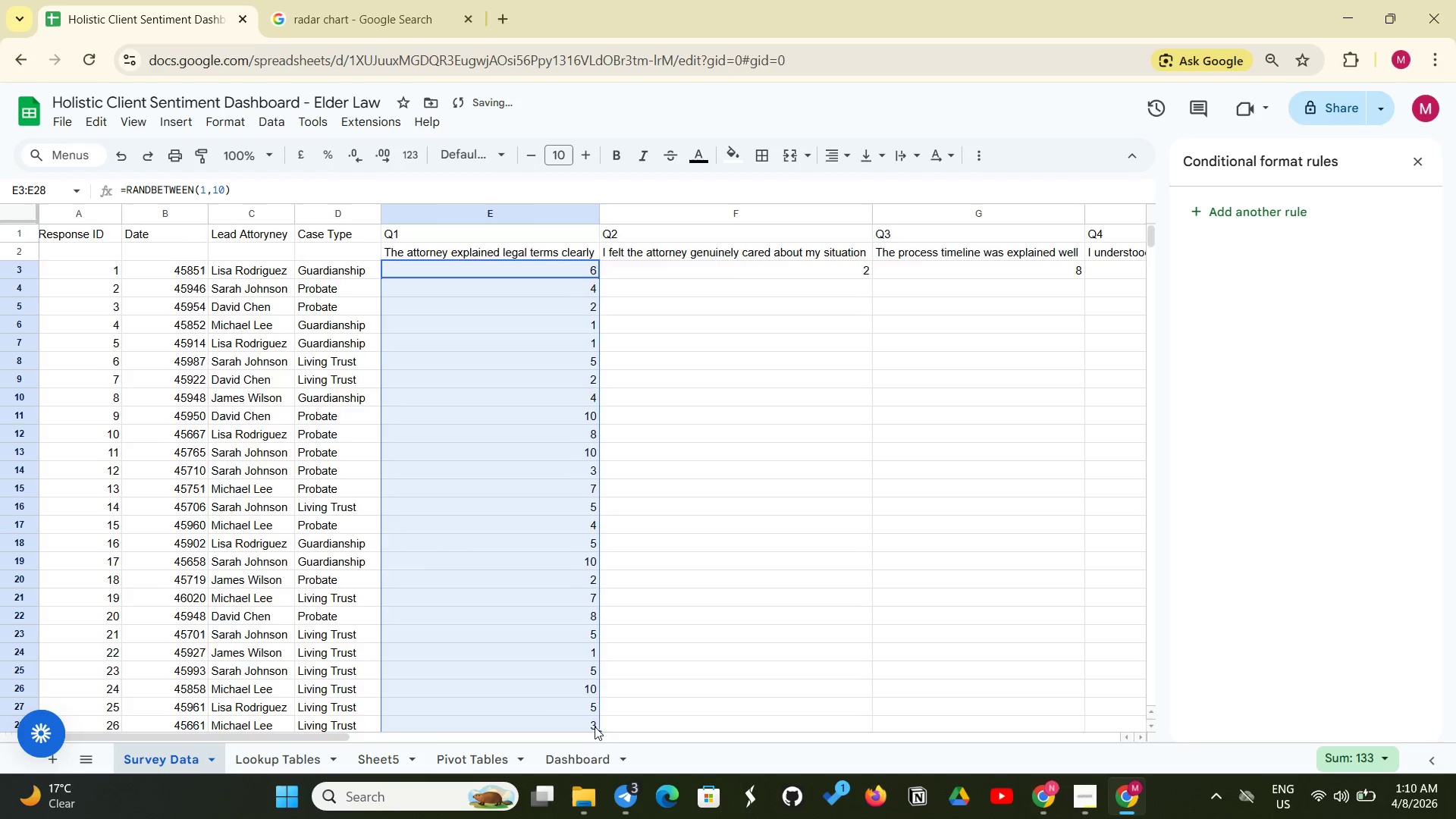 
scroll: coordinate [595, 726], scroll_direction: down, amount: 1.0
 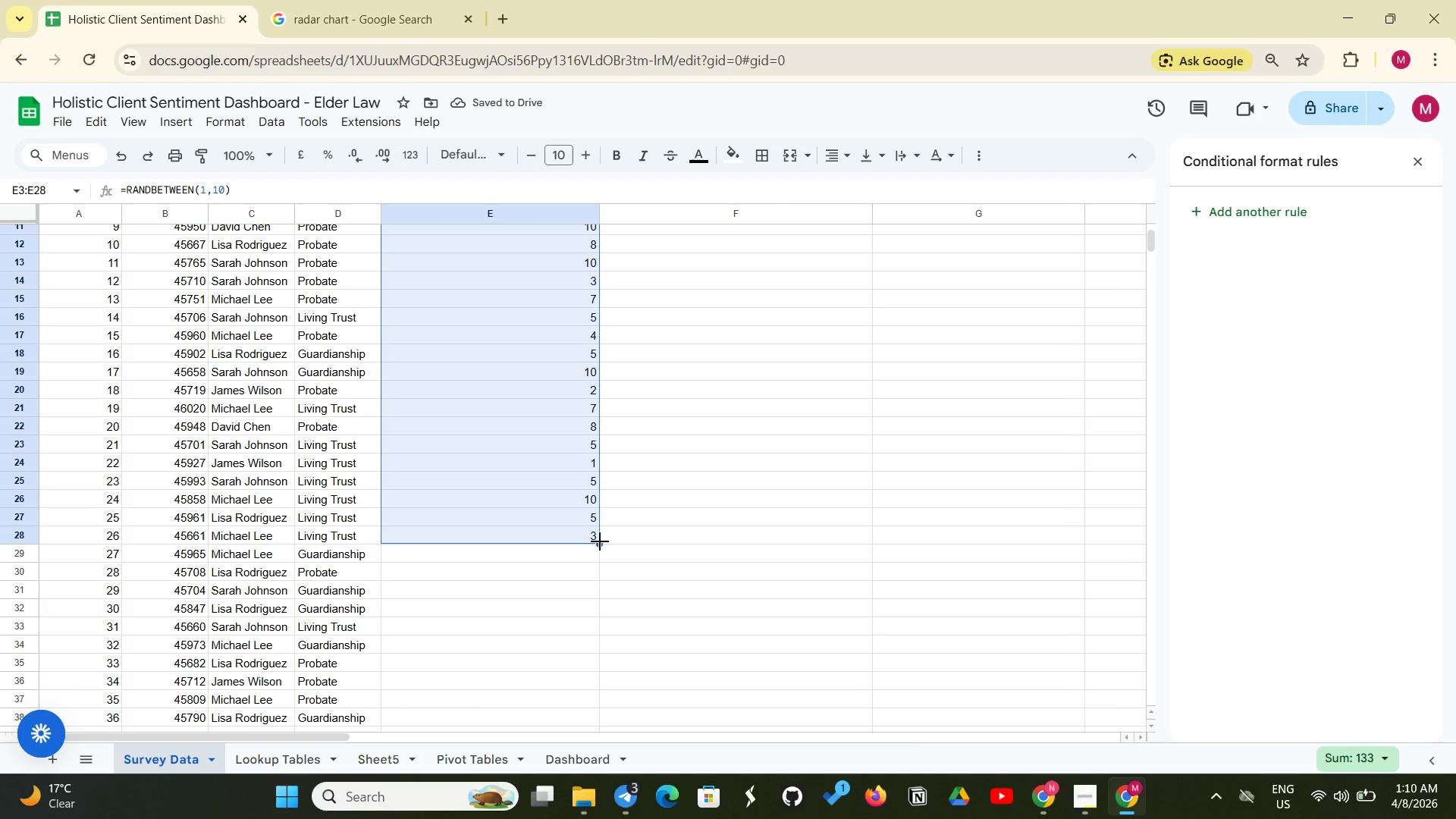 
left_click_drag(start_coordinate=[600, 541], to_coordinate=[529, 473])
 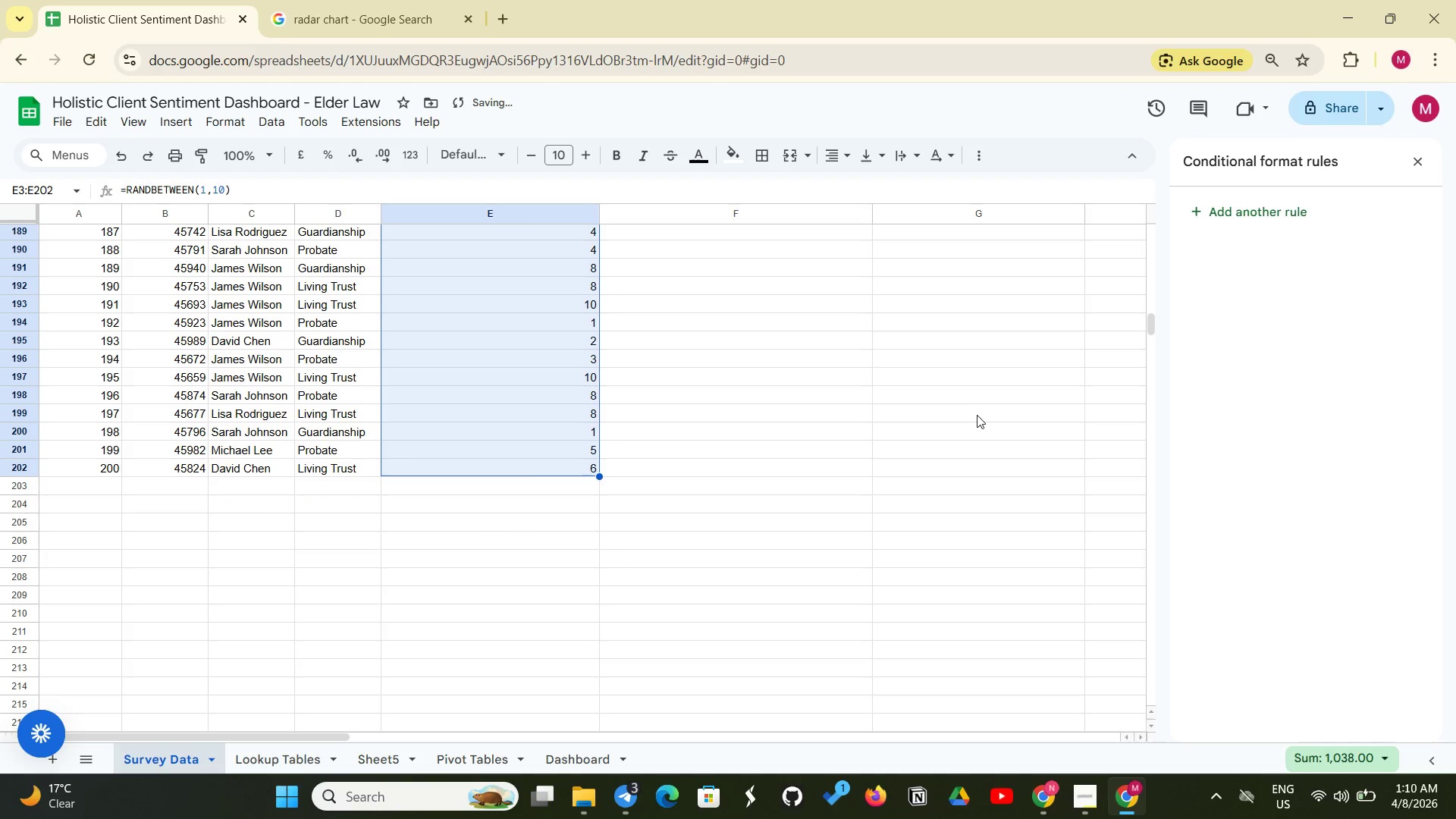 
scroll: coordinate [811, 423], scroll_direction: up, amount: 40.0
 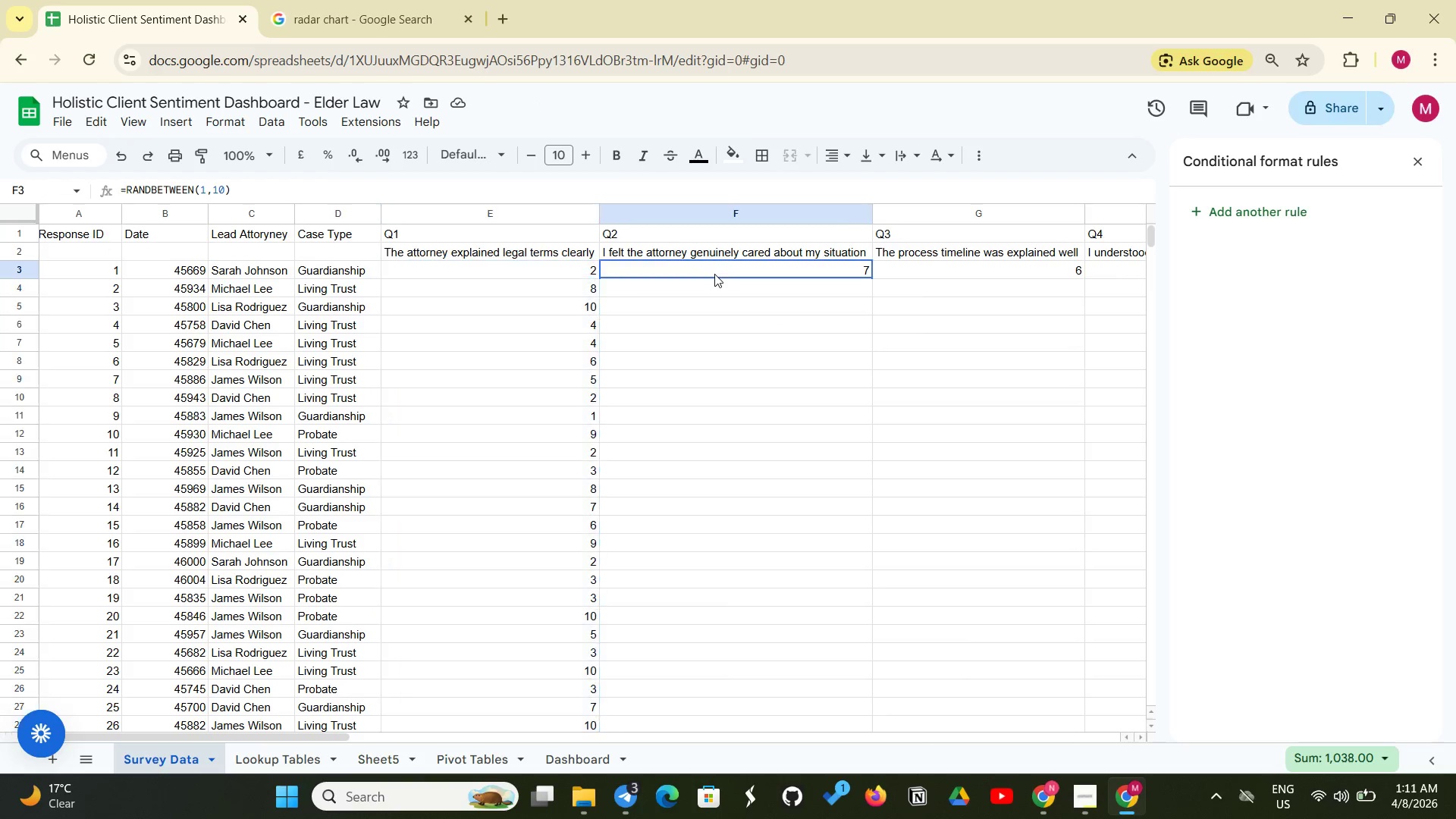 
double_click([714, 274])
 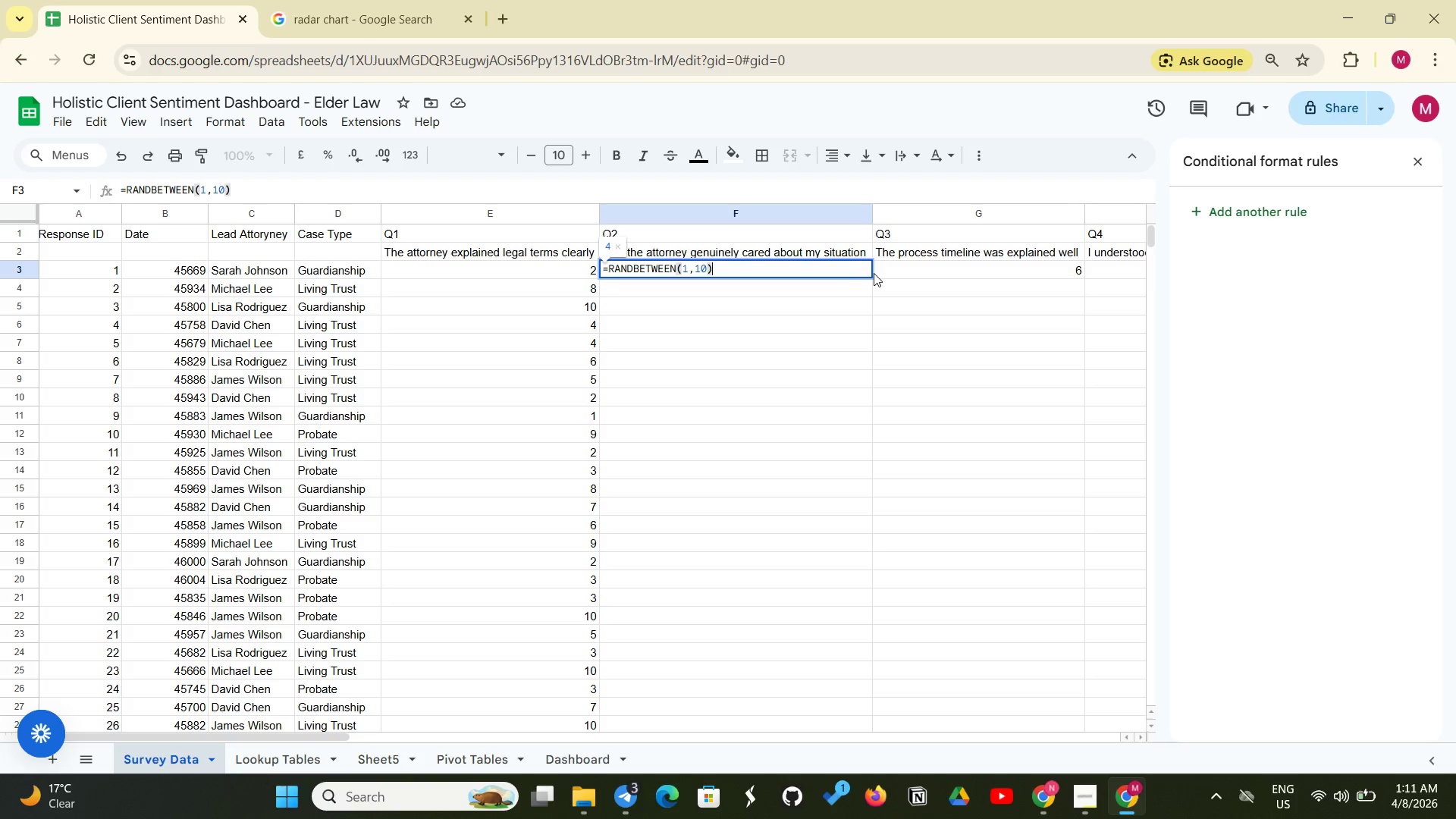 
wait(9.28)
 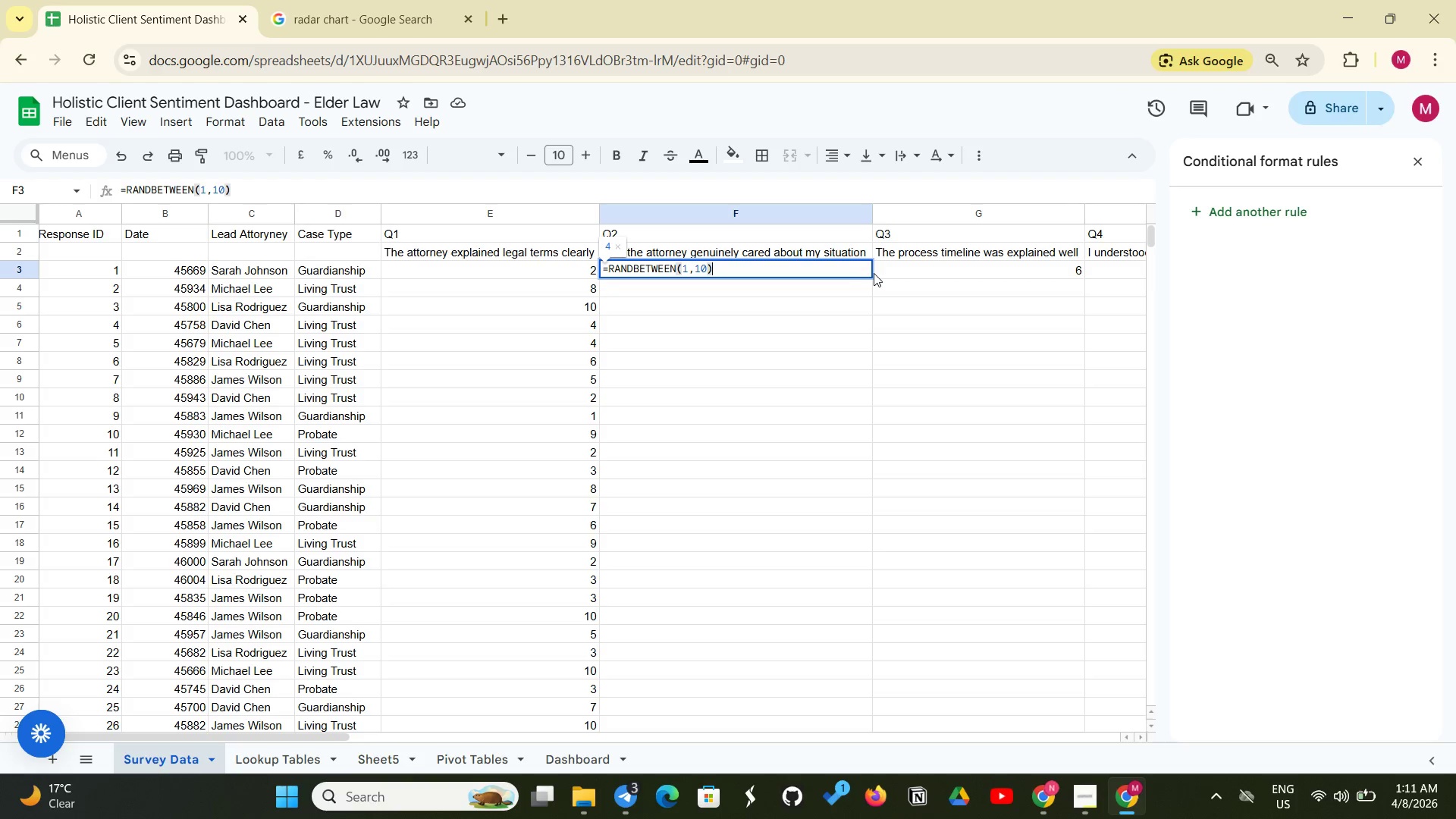 
left_click([859, 275])
 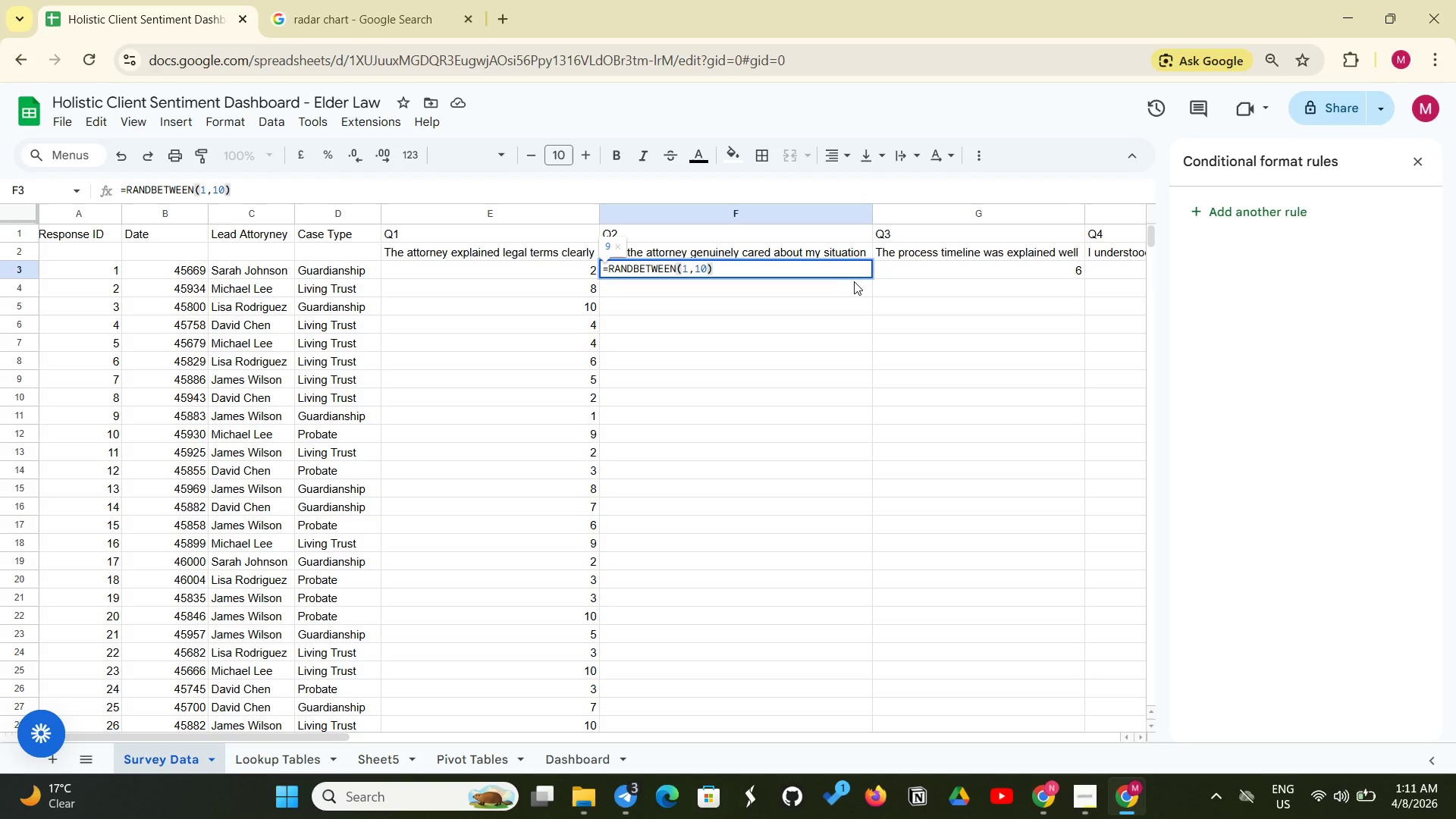 
left_click([858, 278])
 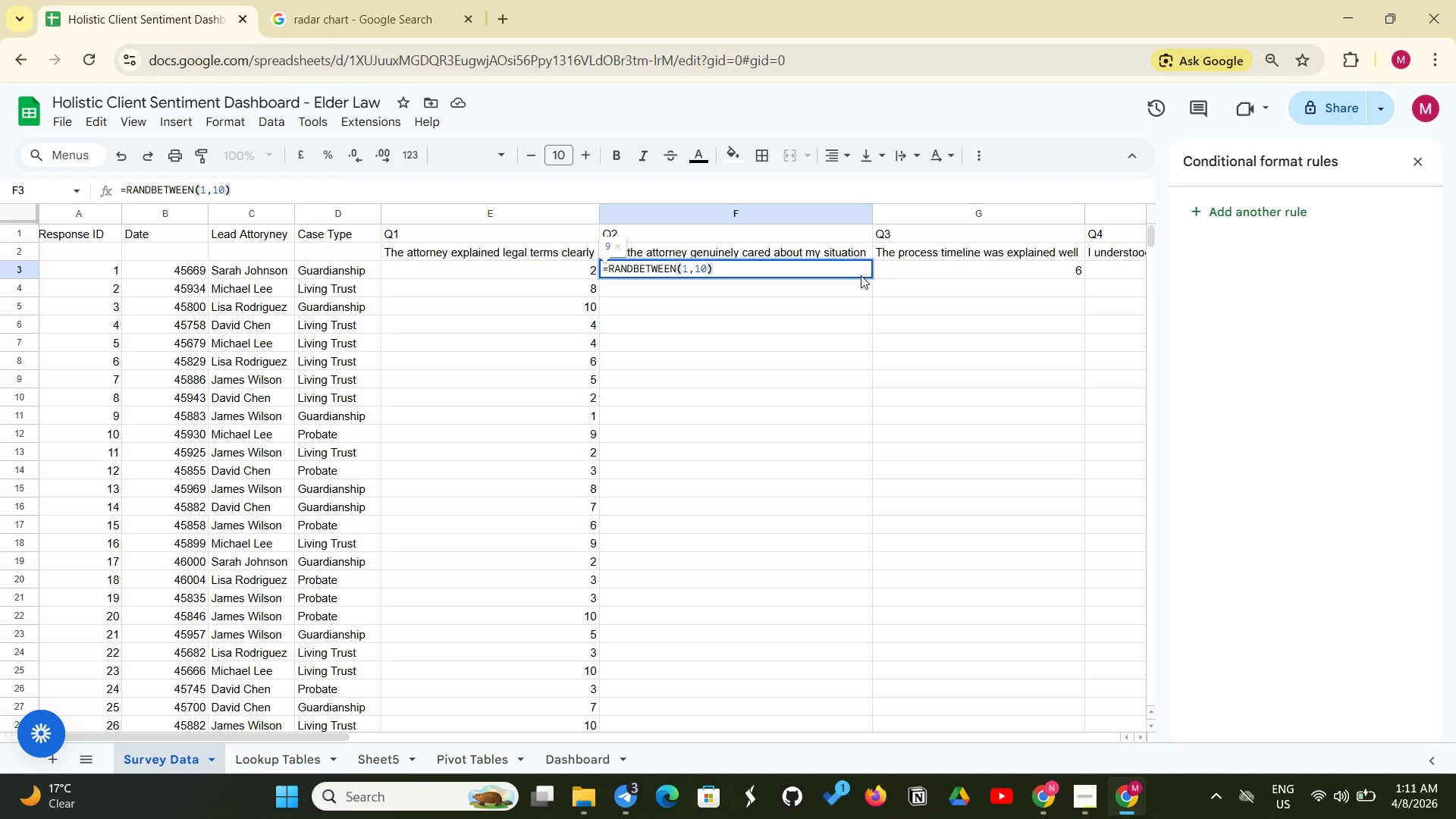 
left_click_drag(start_coordinate=[861, 275], to_coordinate=[860, 282])
 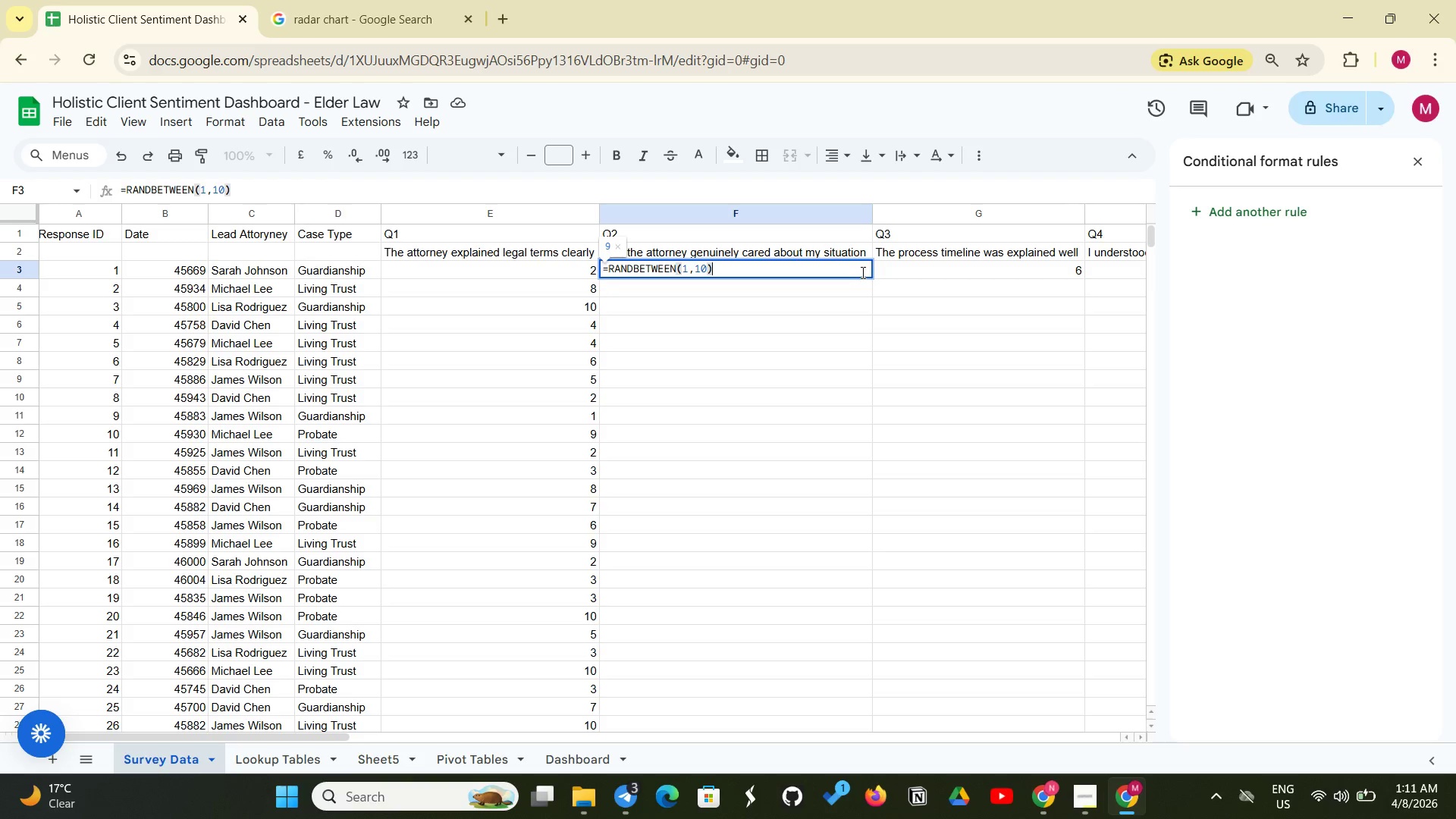 
double_click([861, 272])
 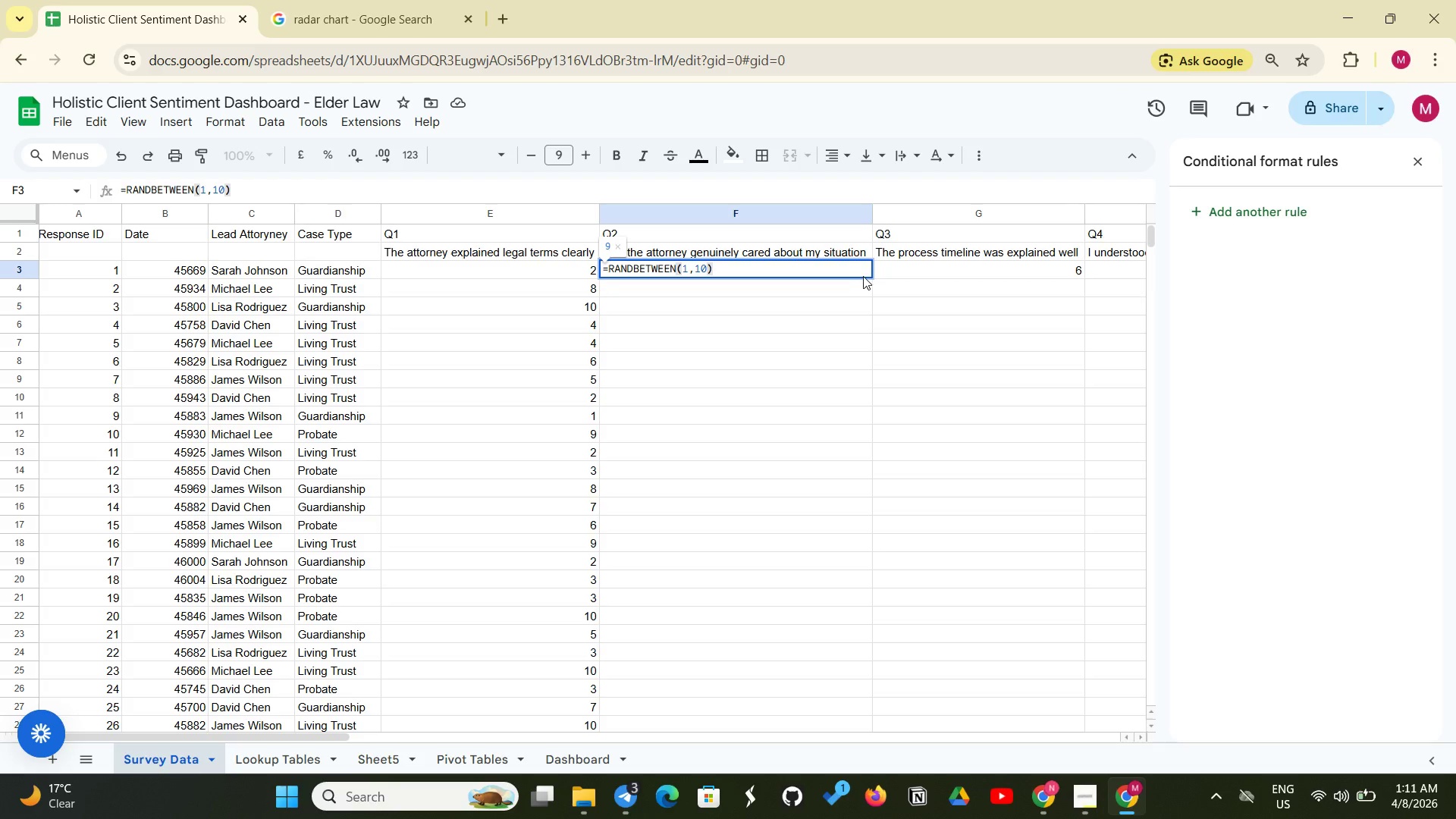 
left_click_drag(start_coordinate=[863, 276], to_coordinate=[852, 400])
 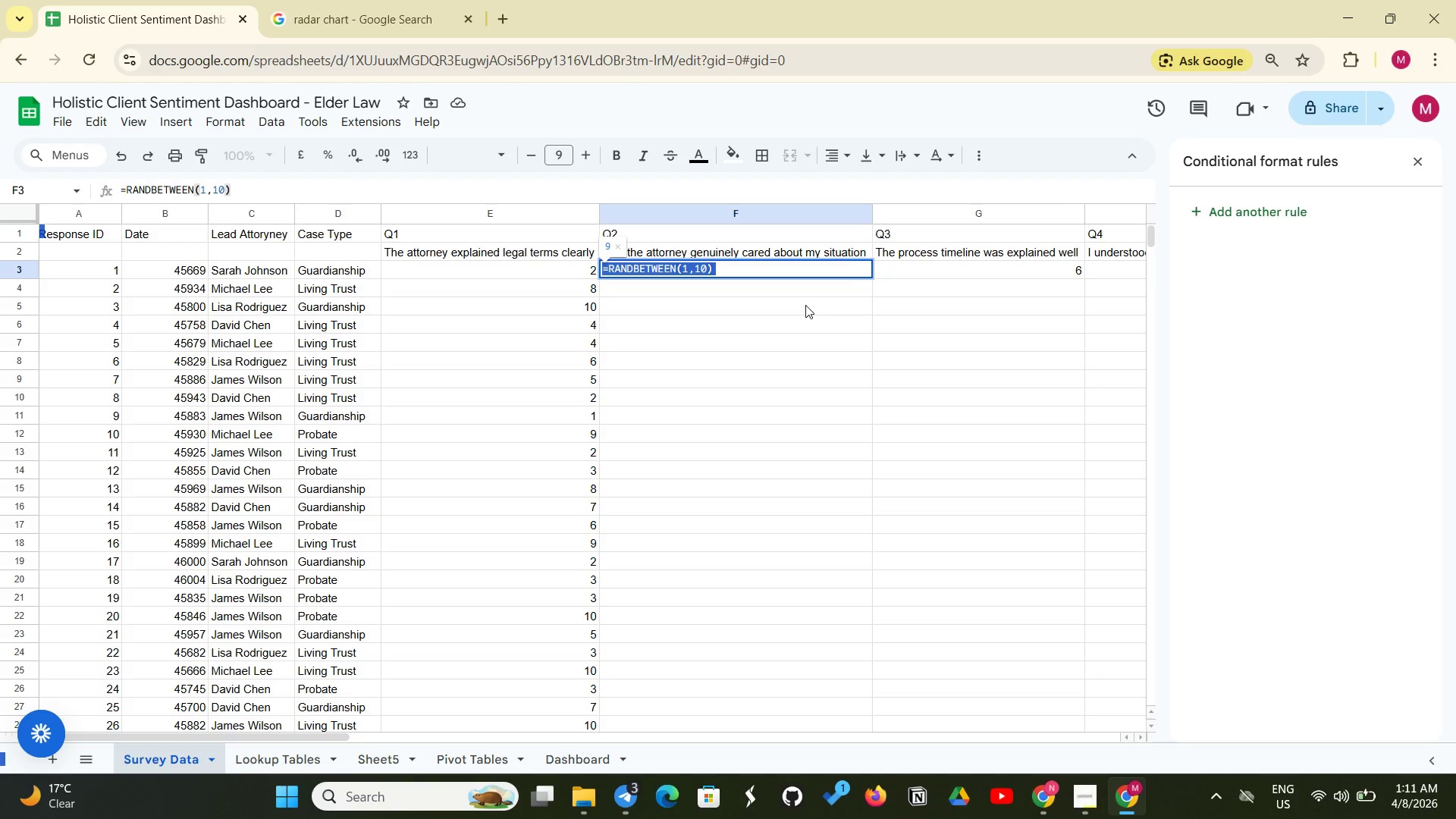 
key(Control+C)
 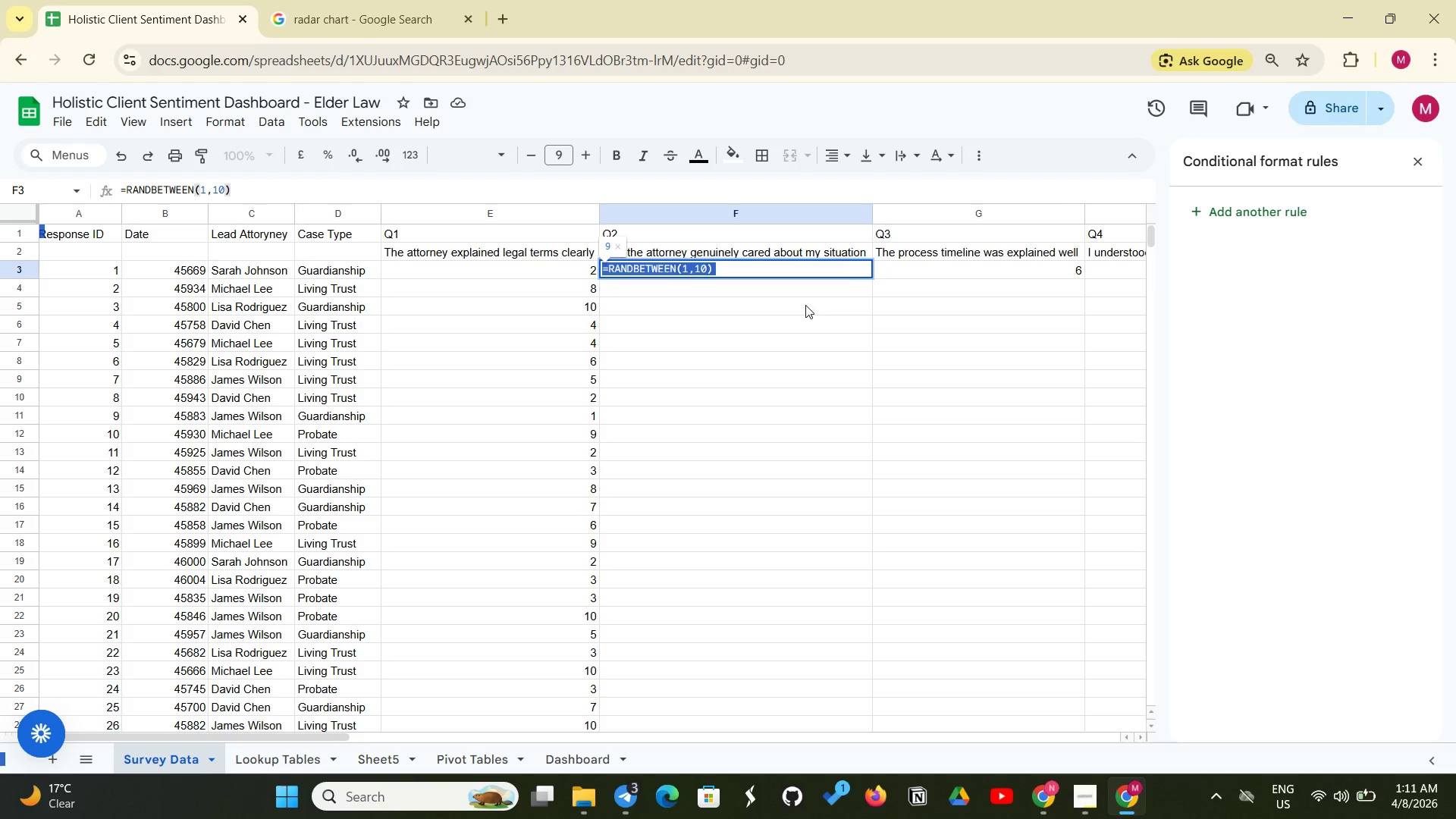 
key(Backspace)
 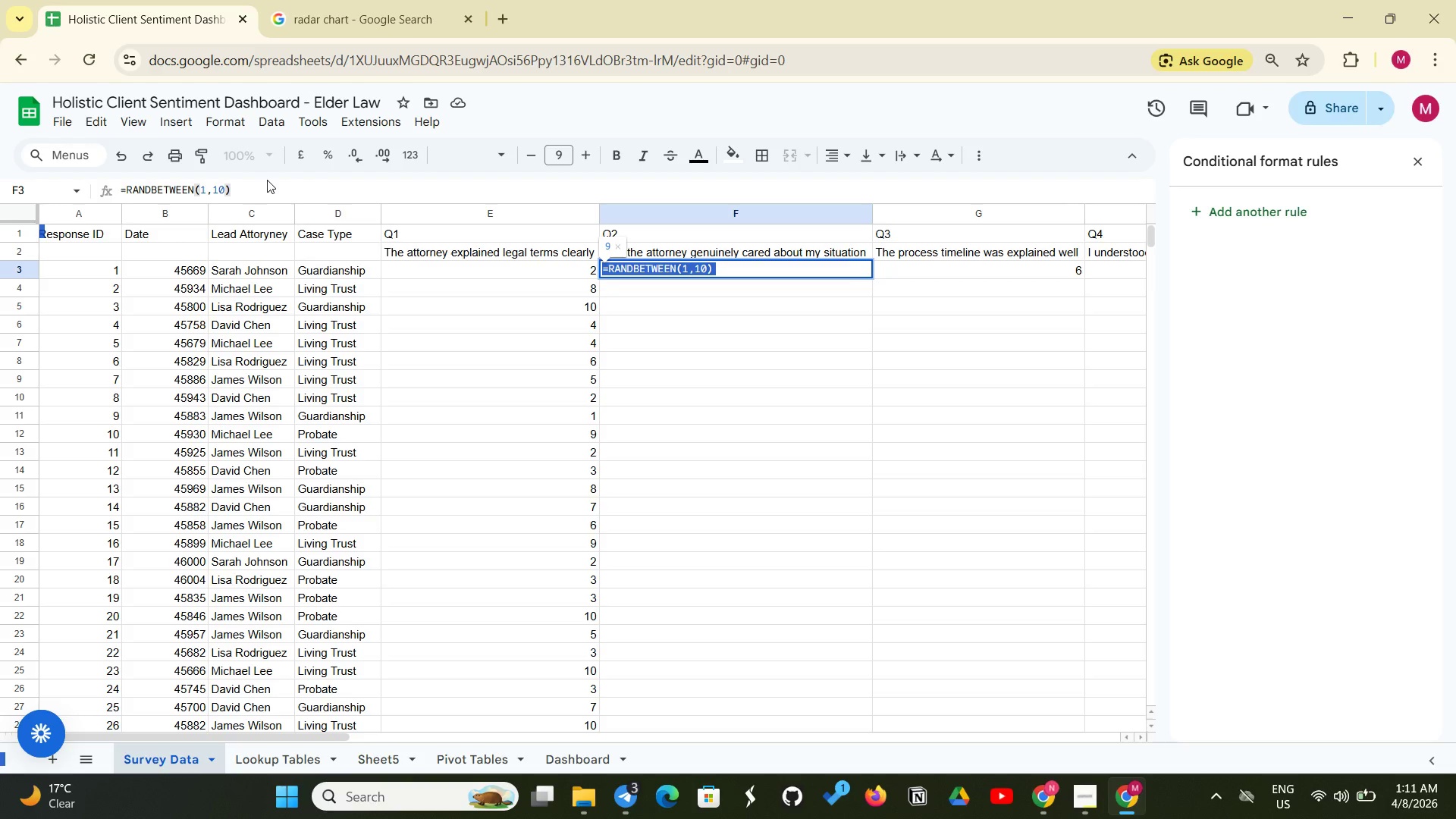 
scroll: coordinate [537, 334], scroll_direction: down, amount: 4.0
 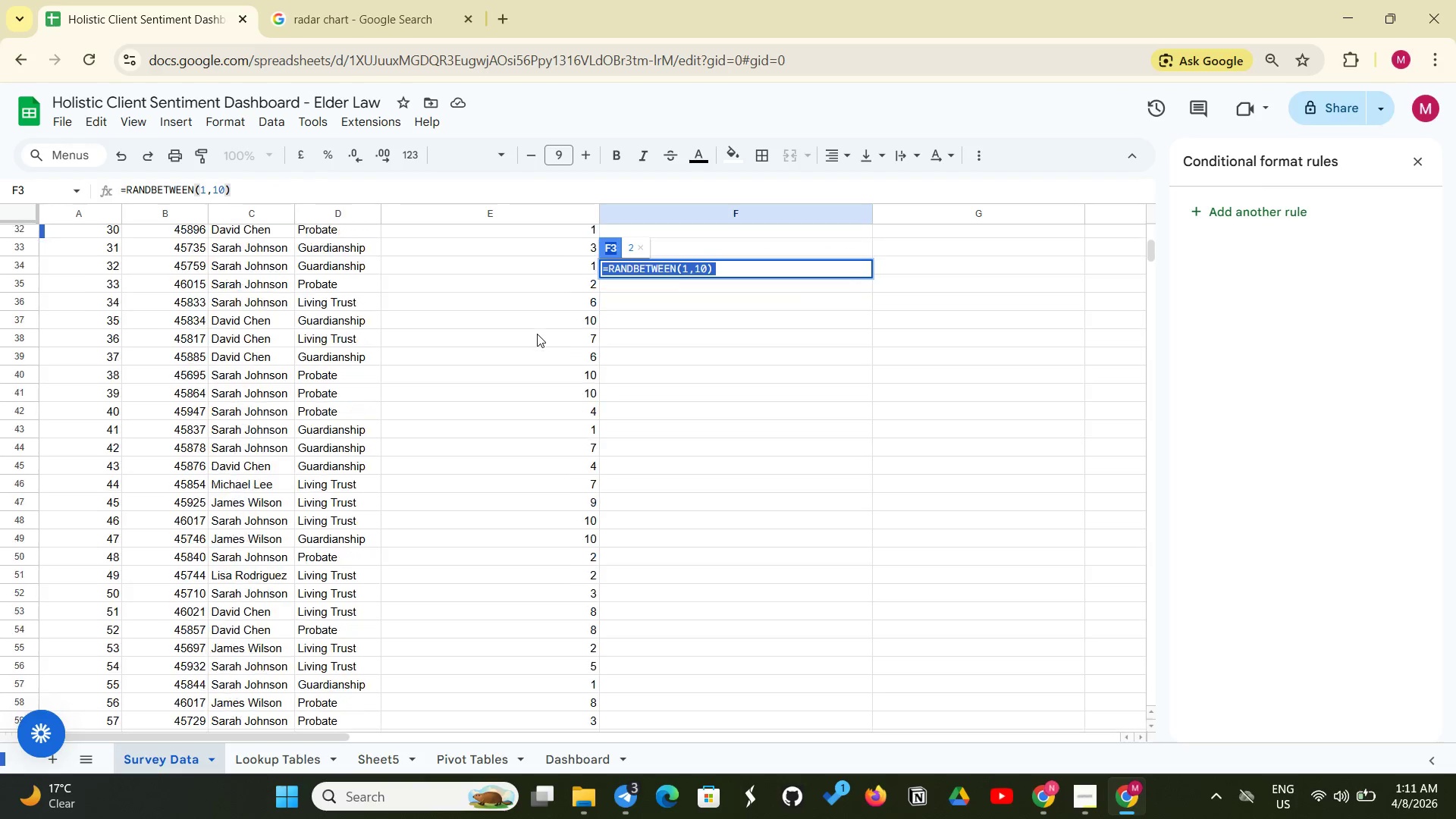 
scroll: coordinate [537, 334], scroll_direction: up, amount: 8.0
 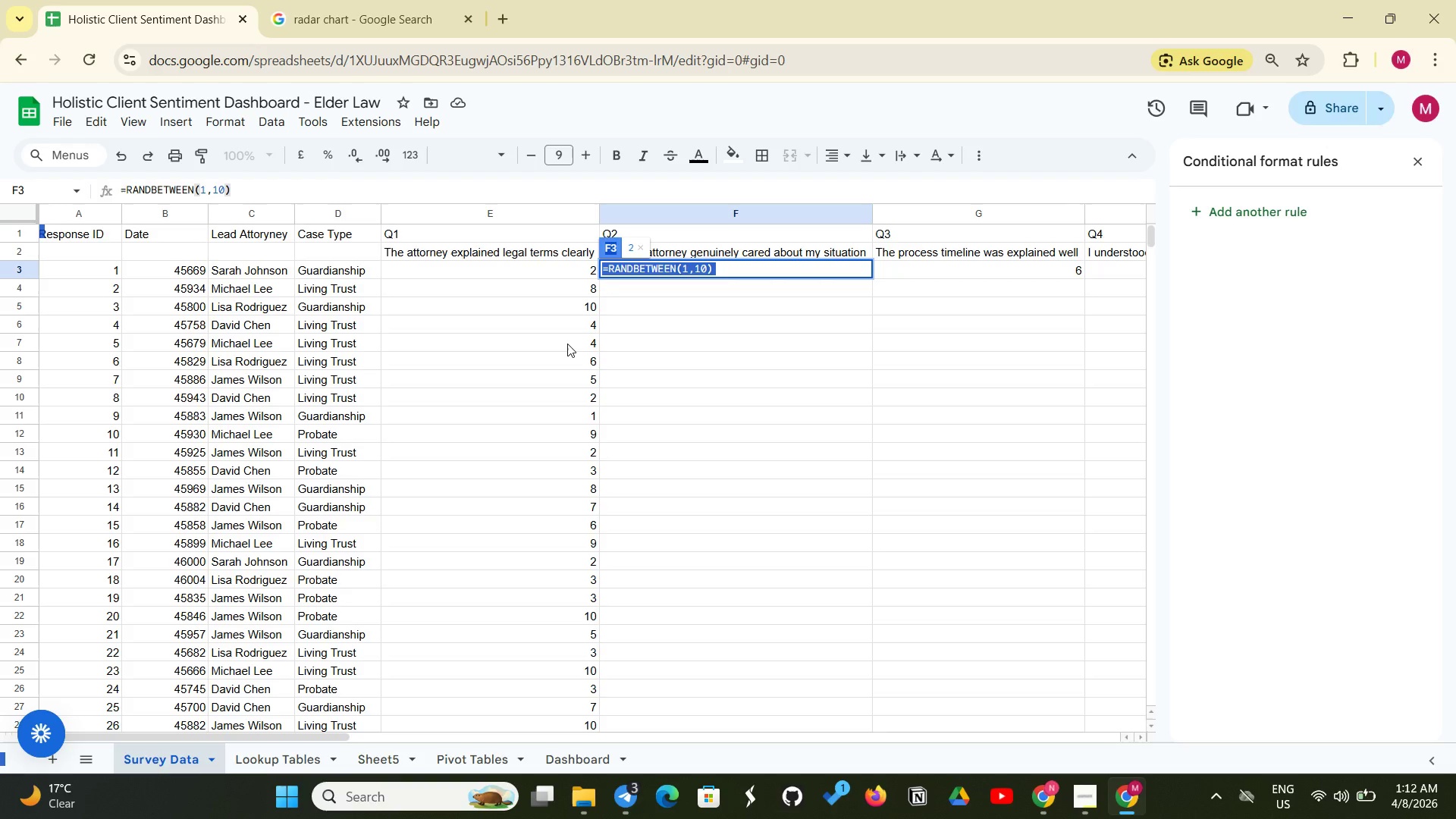 
wait(88.08)
 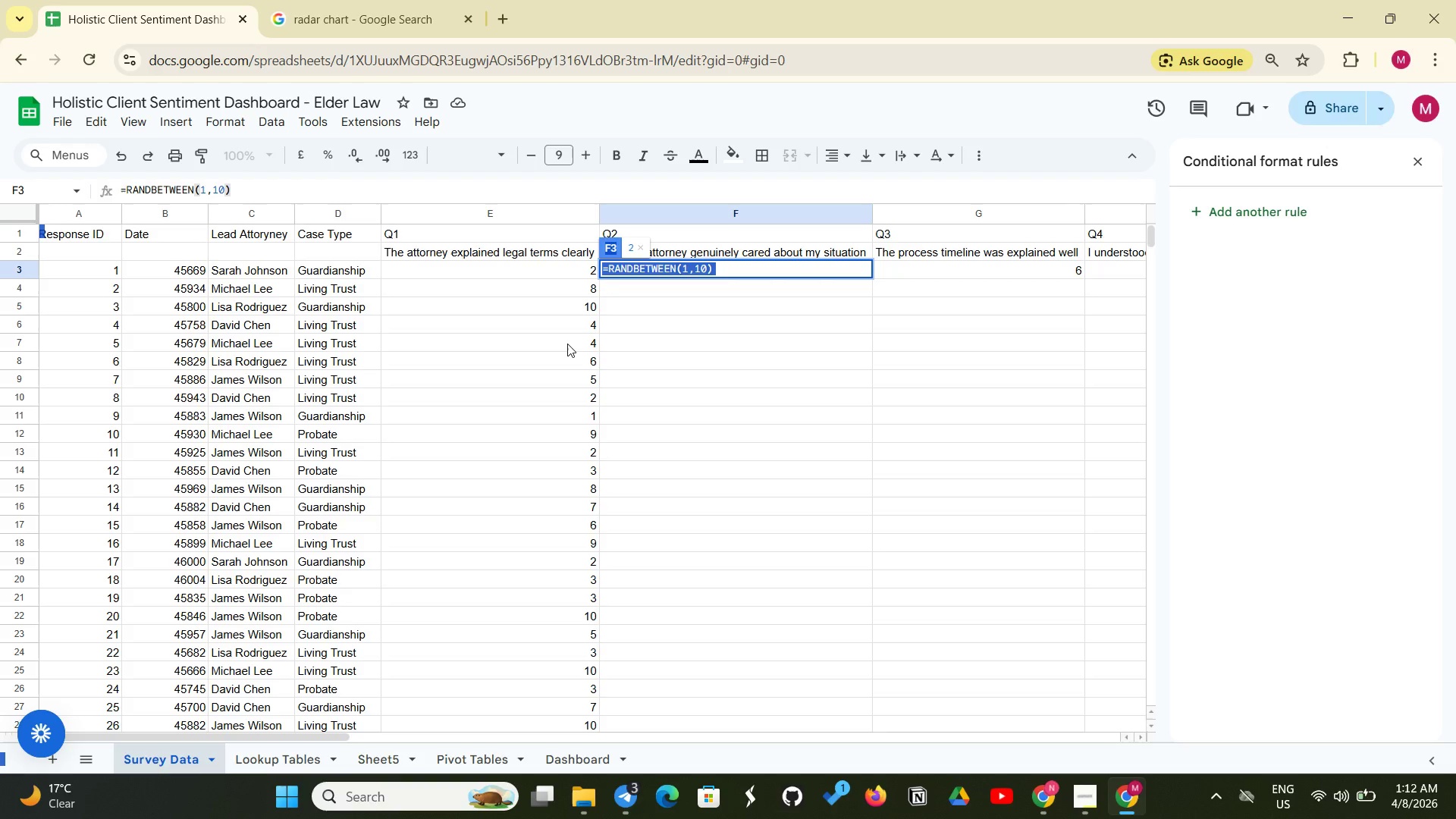 
left_click([485, 268])
 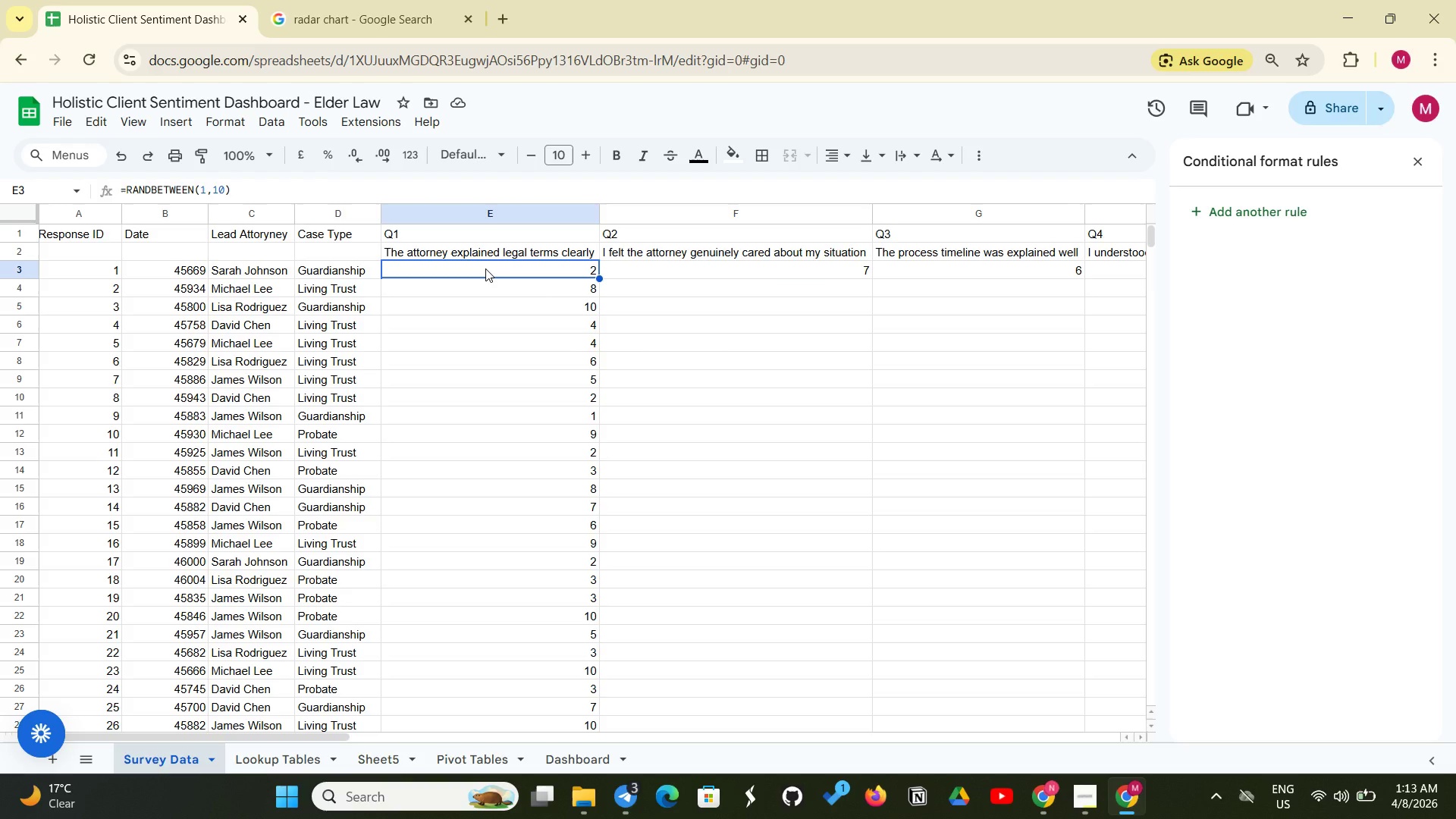 
wait(8.95)
 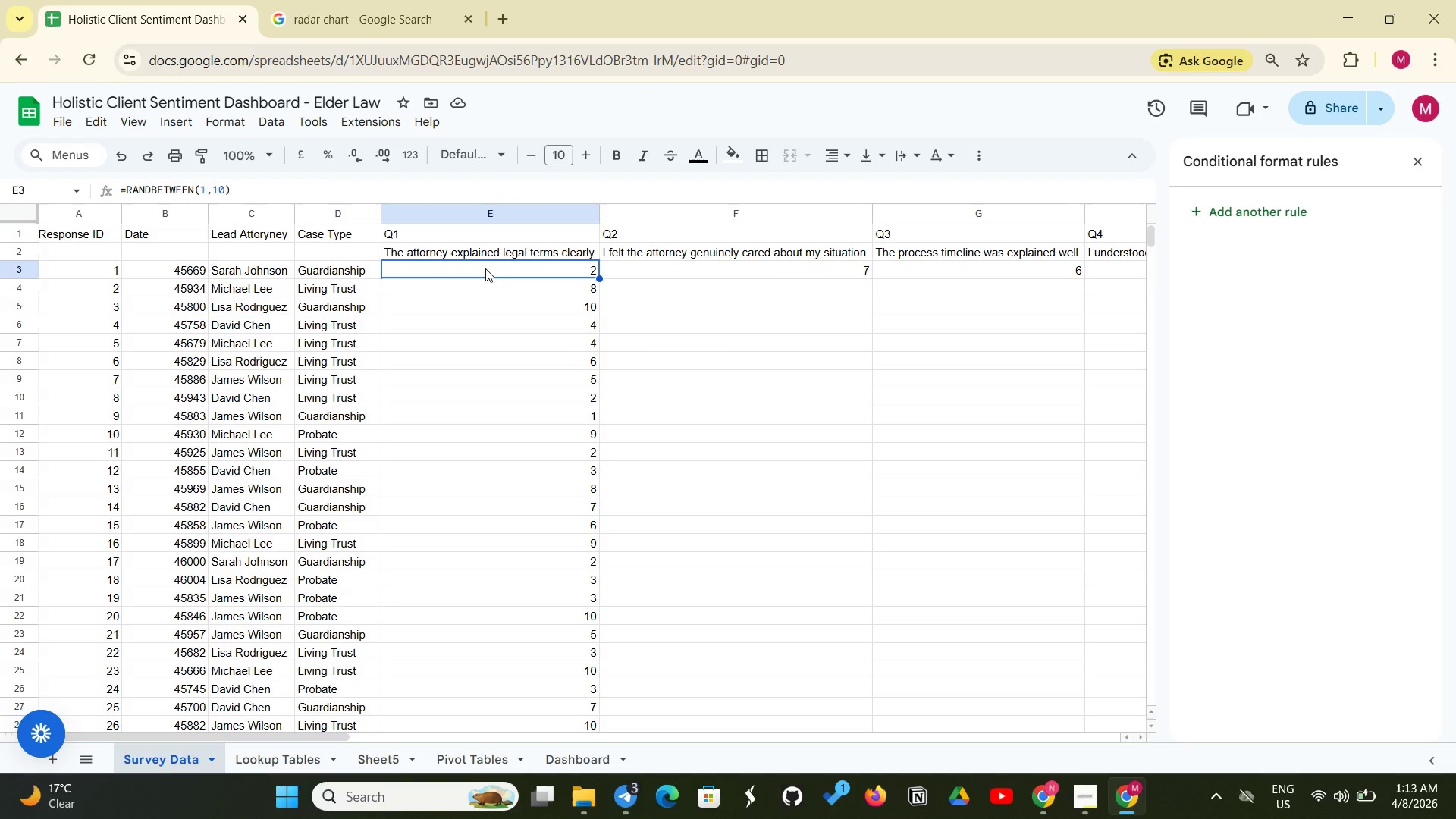 
left_click([675, 265])
 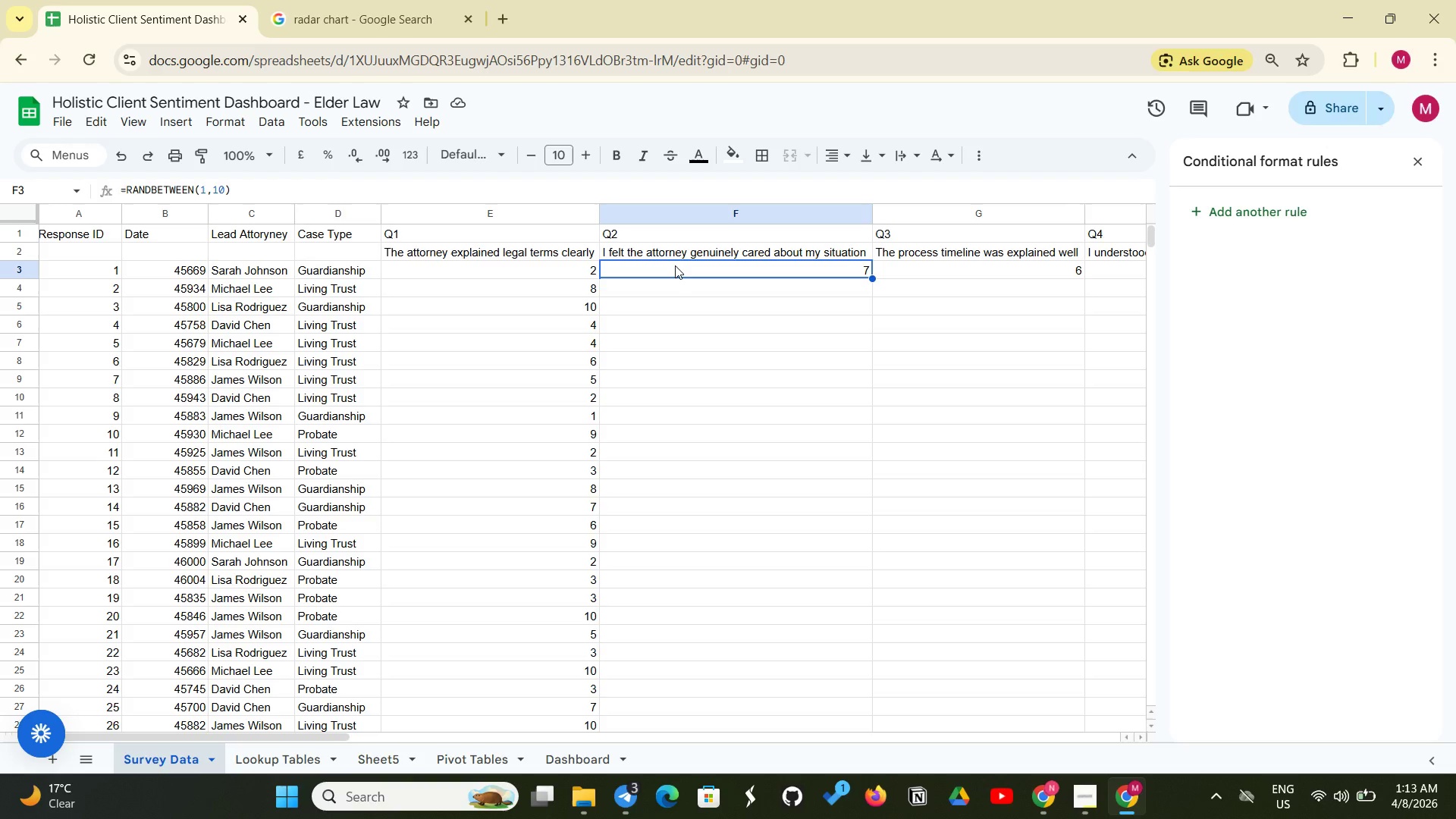 
left_click([675, 265])
 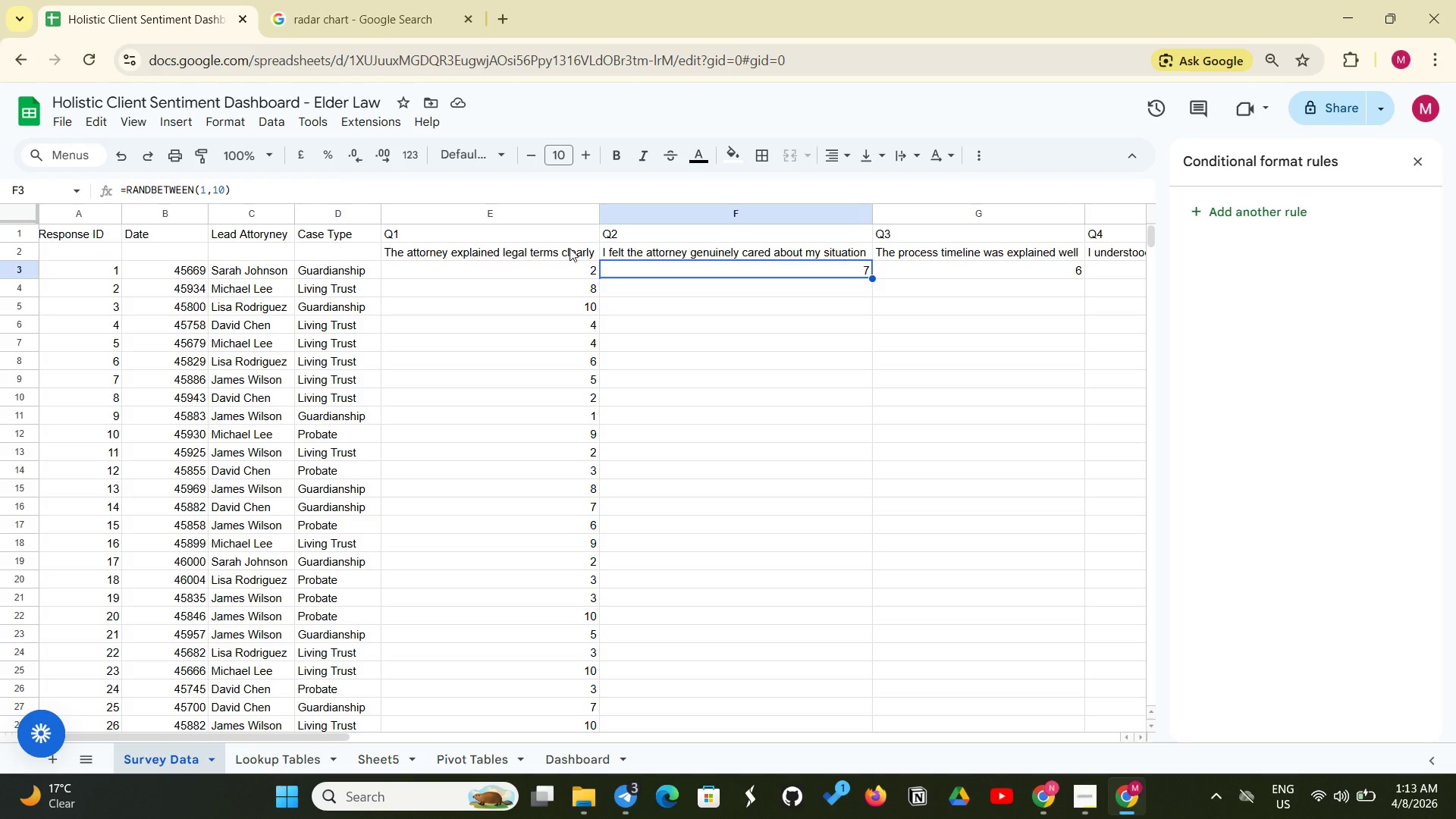 
wait(7.23)
 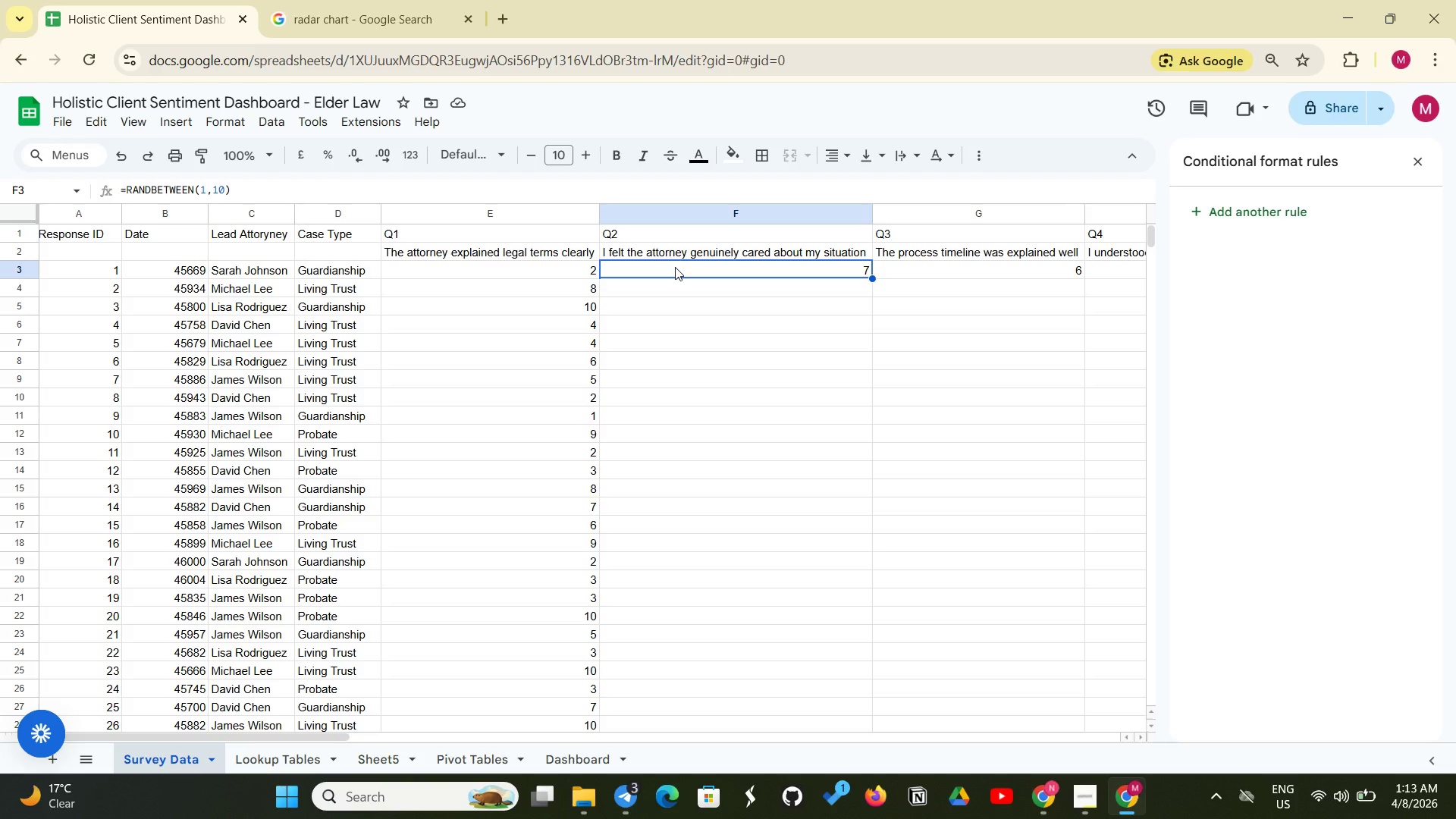 
left_click([117, 184])
 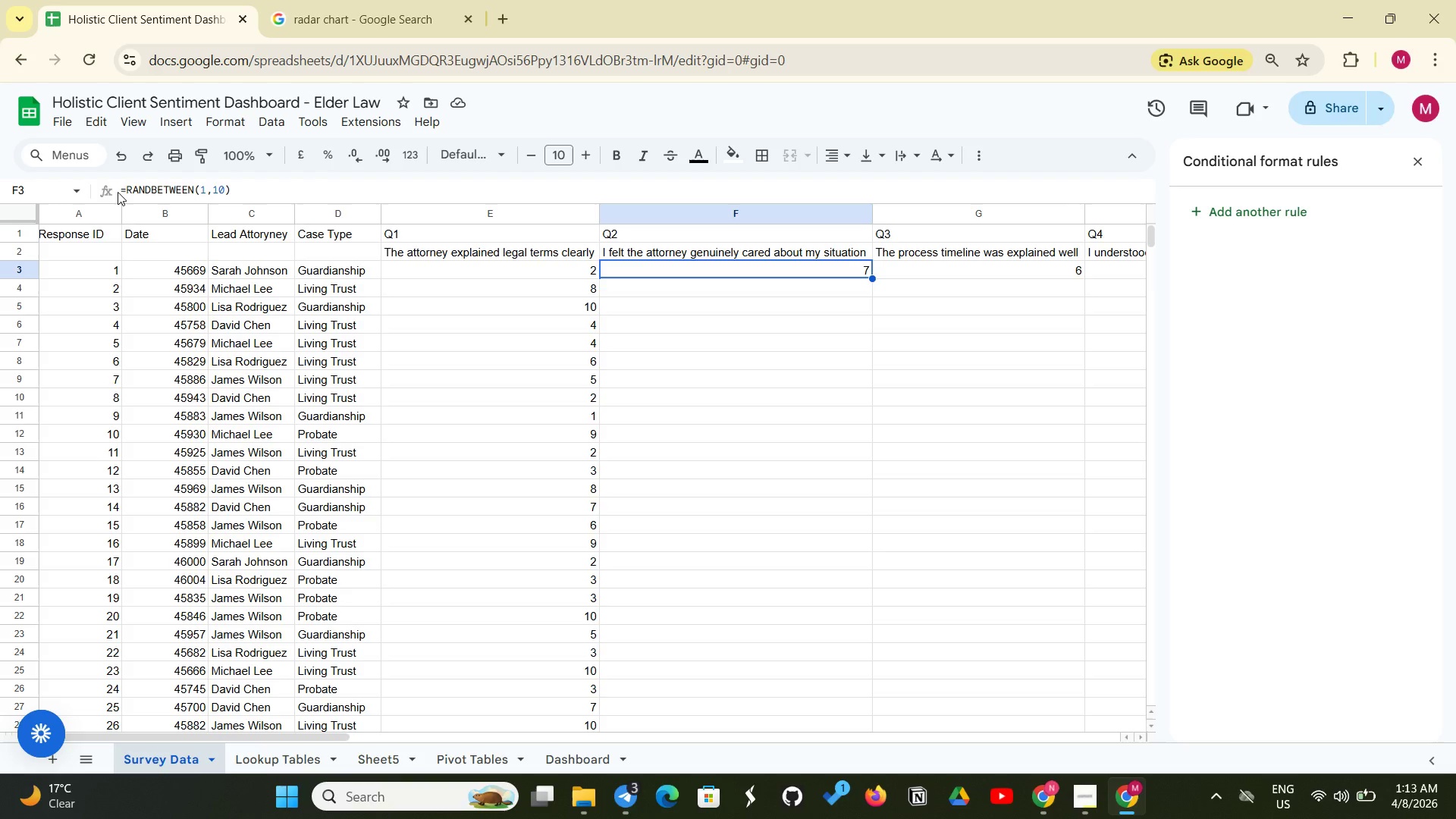 
left_click([118, 192])
 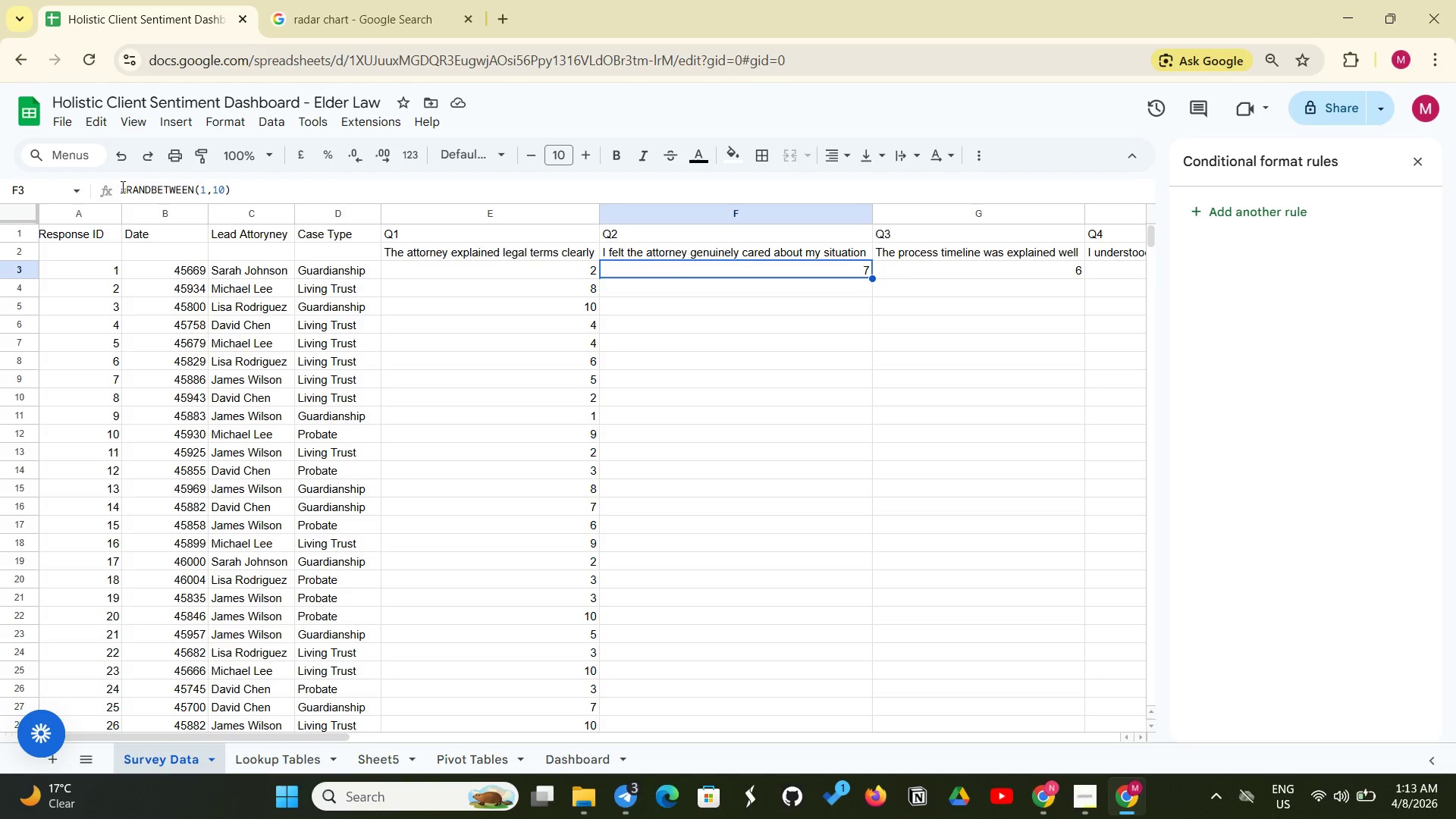 
double_click([121, 187])
 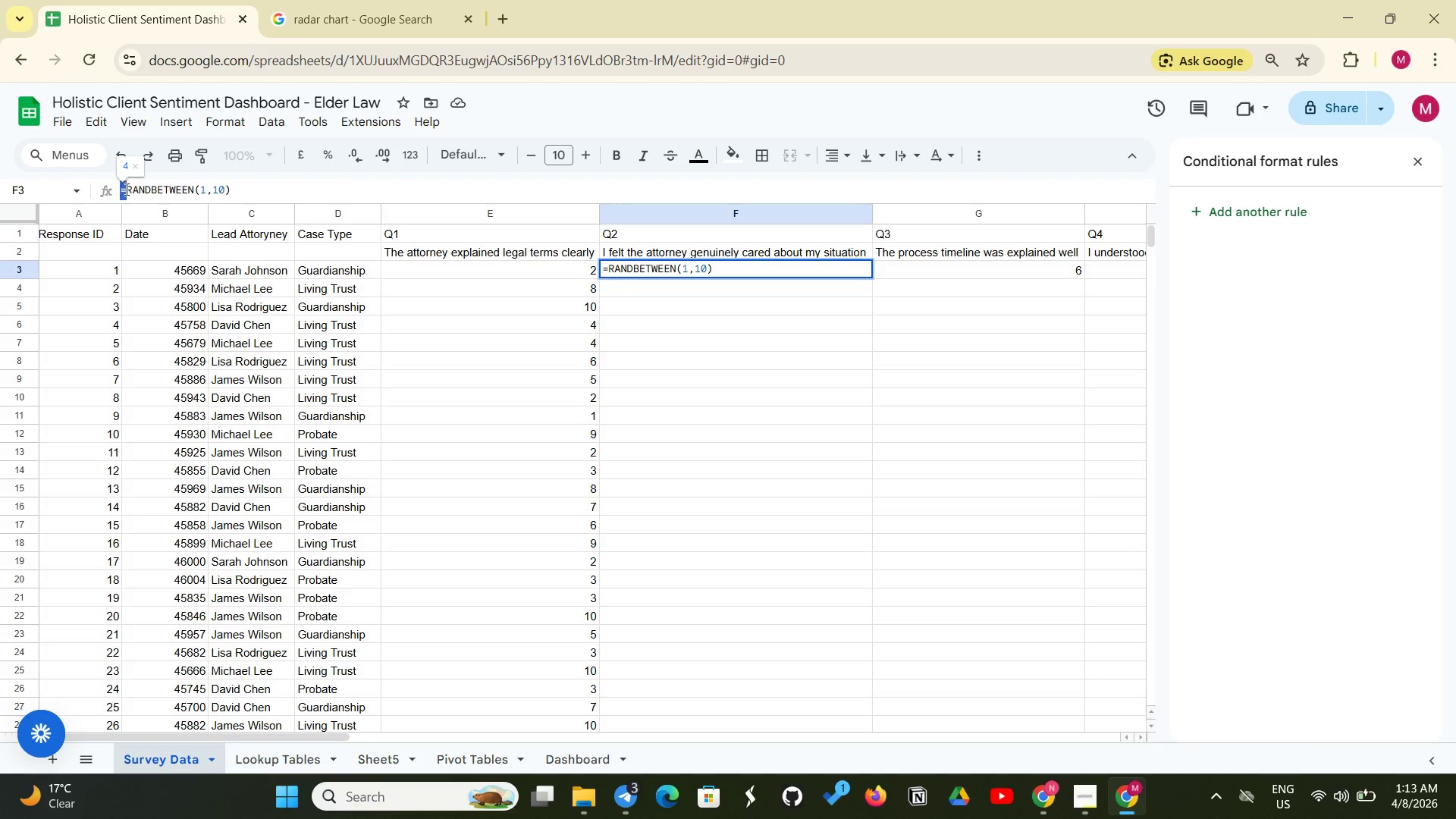 
left_click_drag(start_coordinate=[121, 187], to_coordinate=[248, 185])
 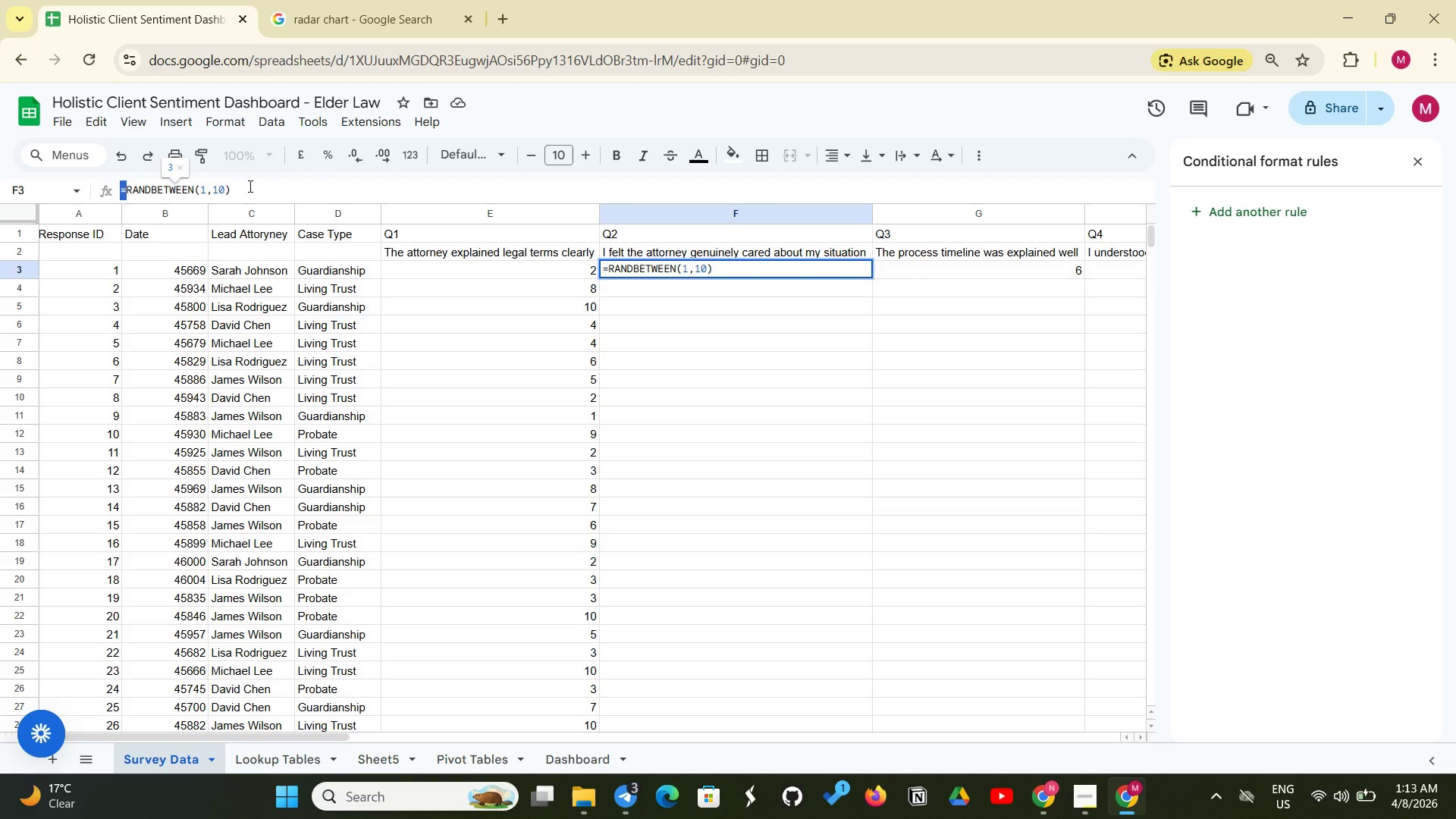 
key(Control+C)
 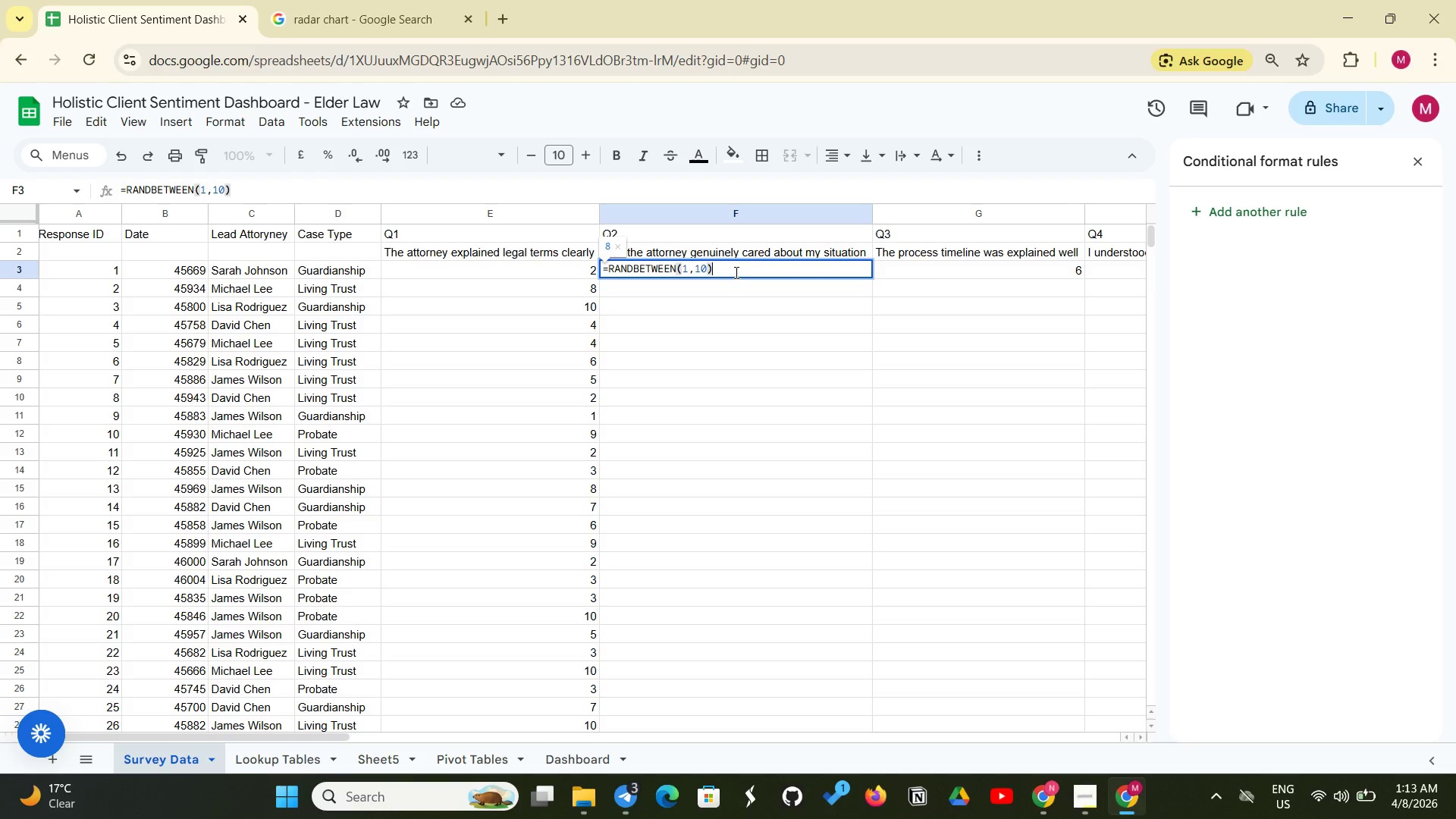 
key(Backspace)
 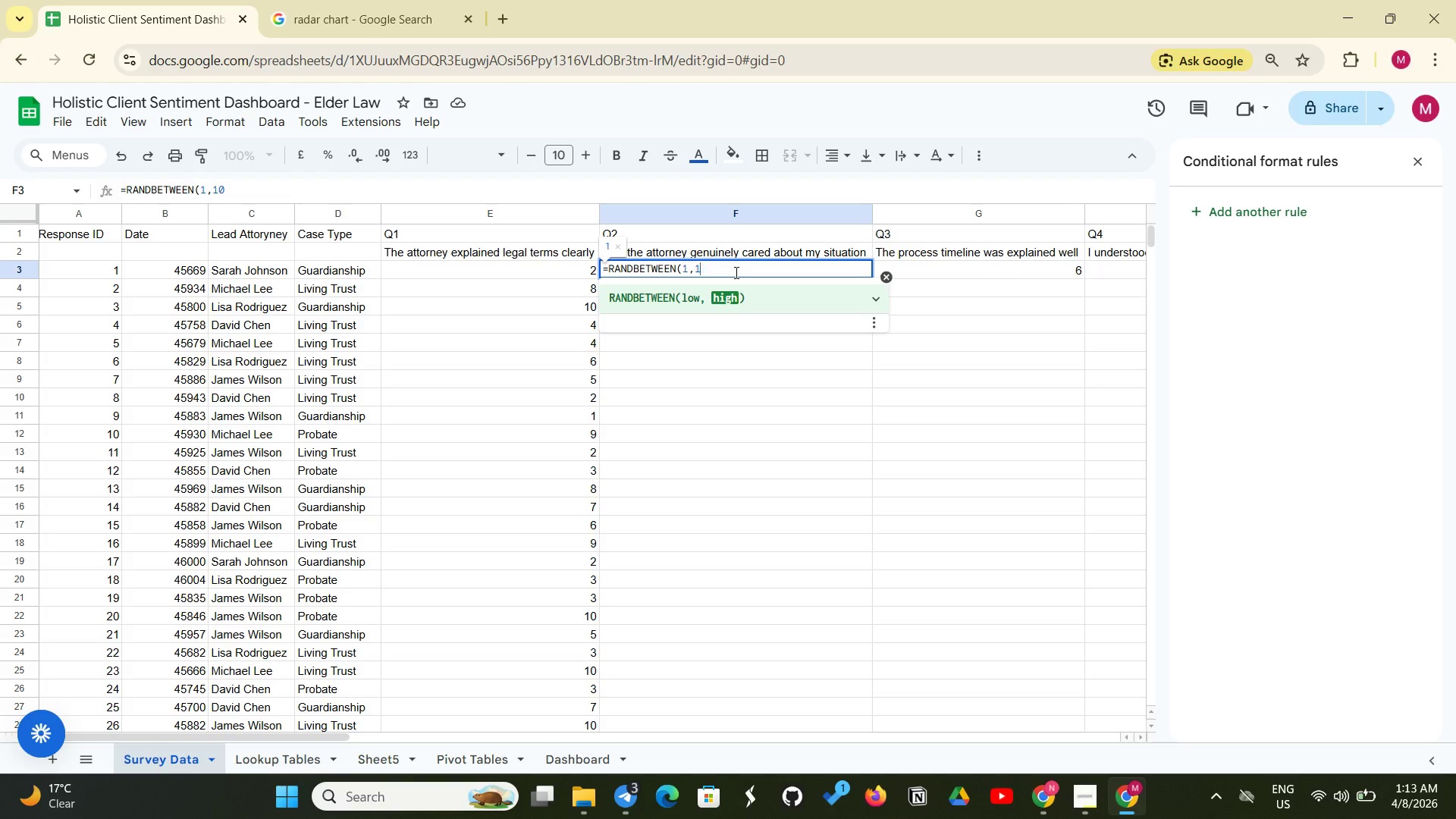 
key(Backspace)
 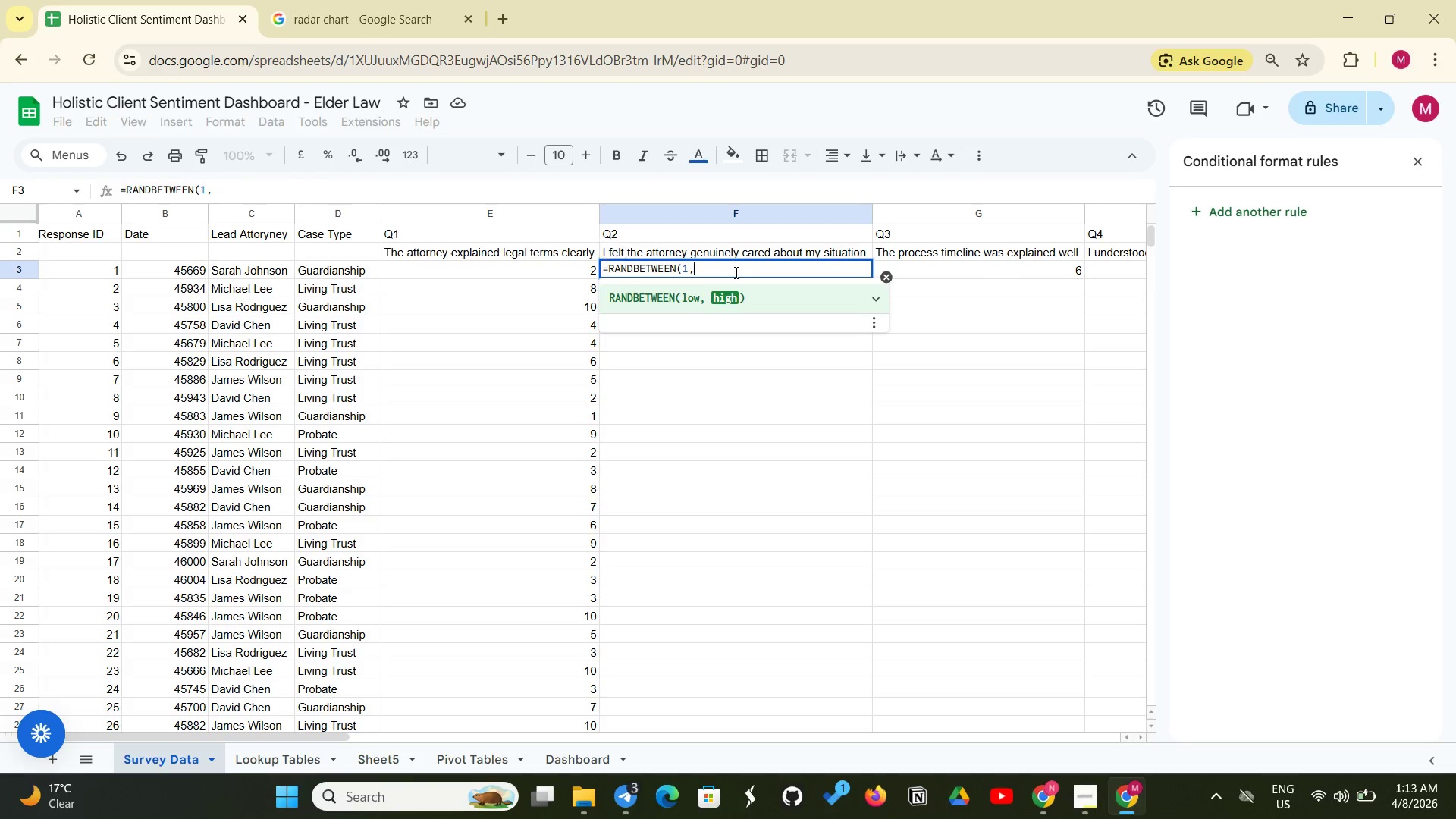 
hold_key(key=Backspace, duration=0.83)
 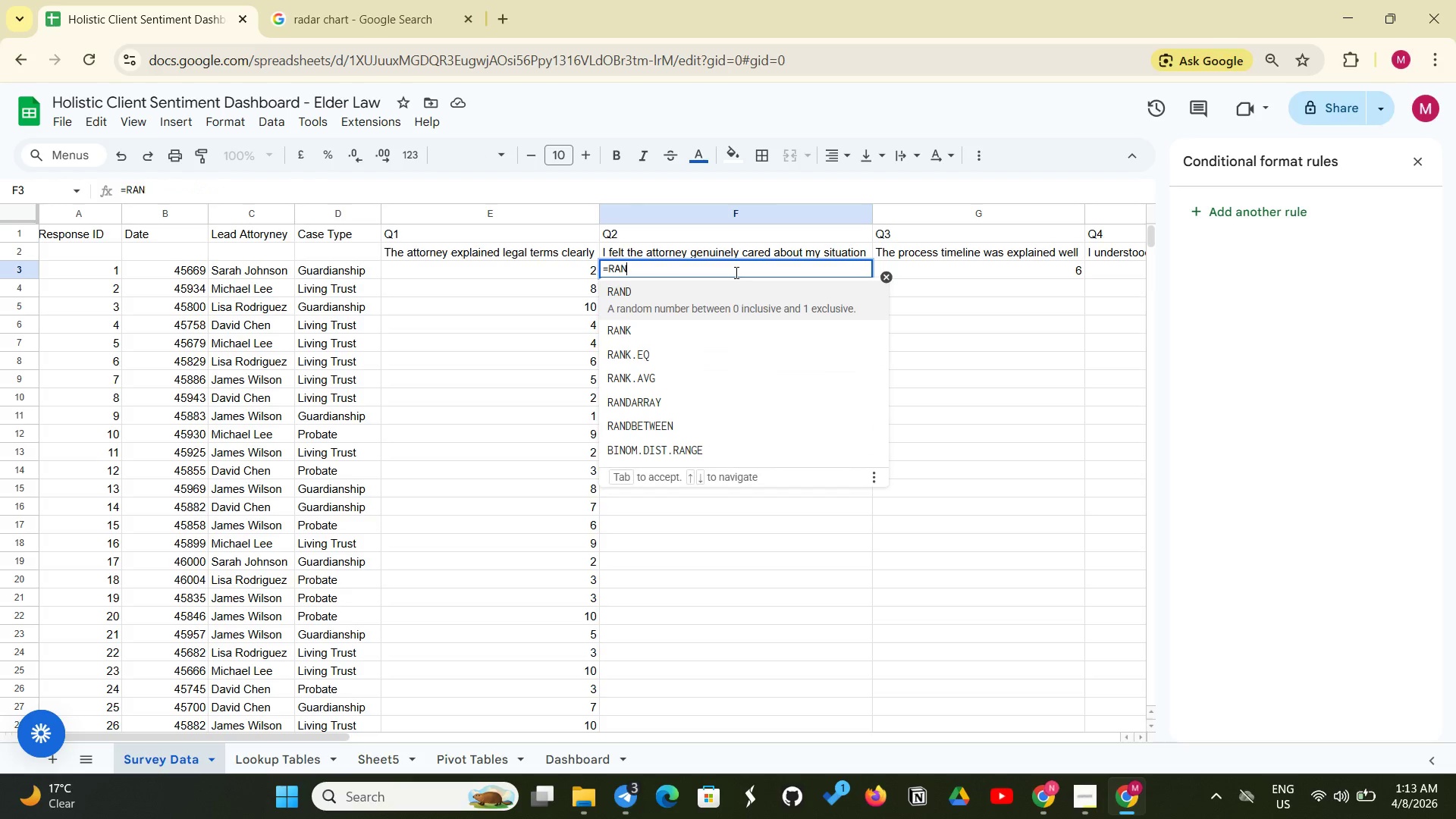 
key(Backspace)
 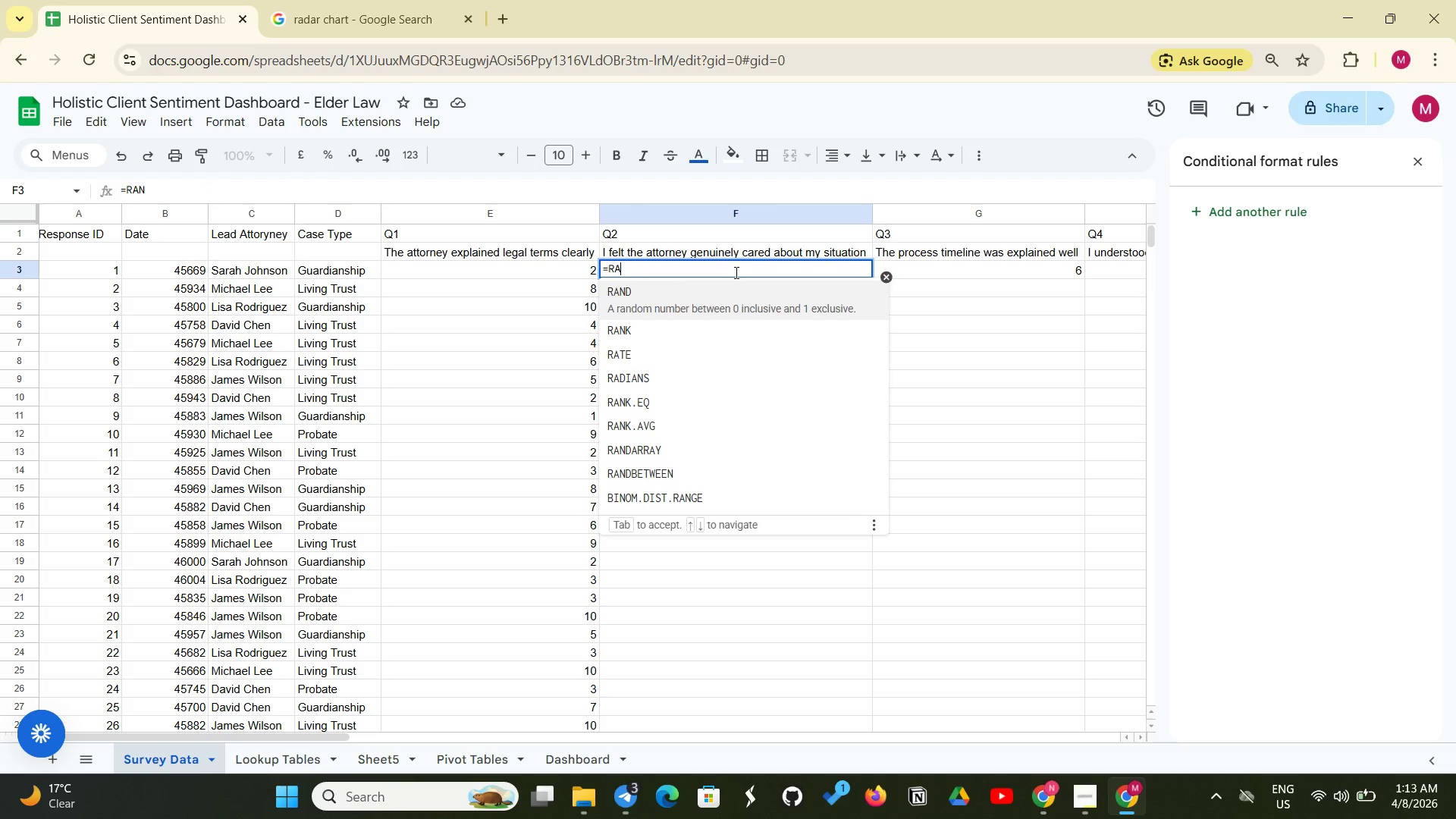 
key(Backspace)
 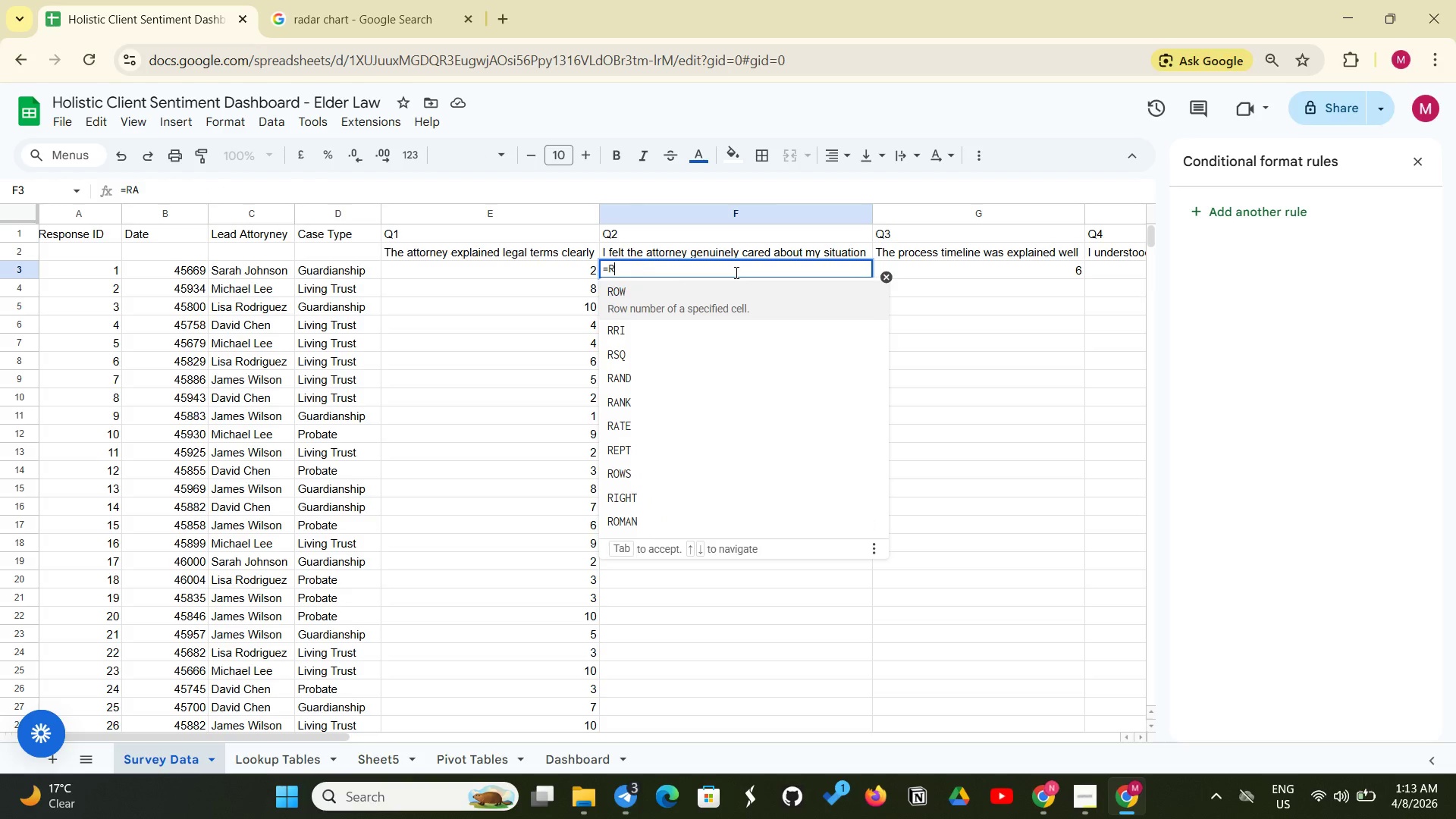 
key(Backspace)
 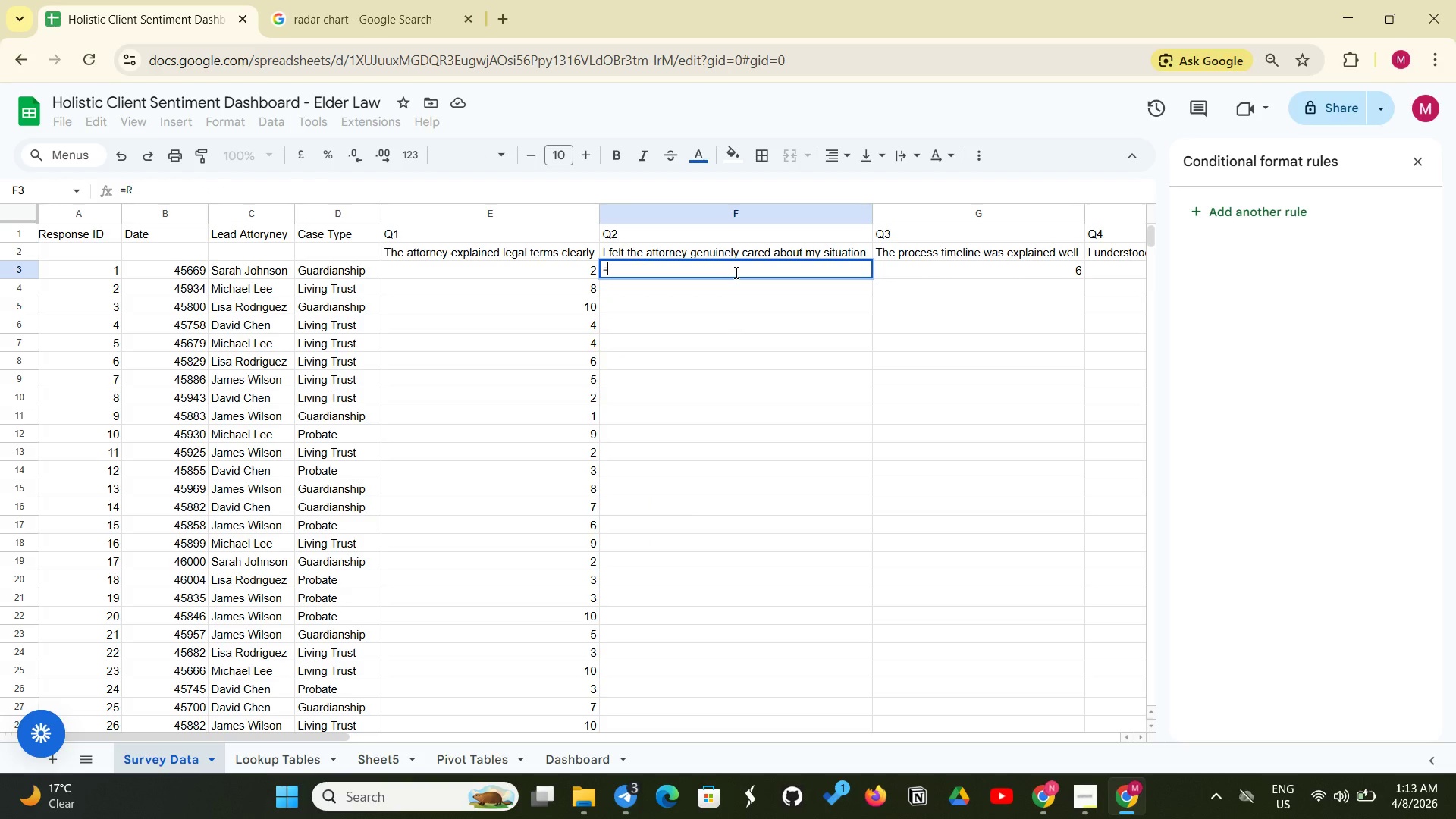 
key(Backspace)
 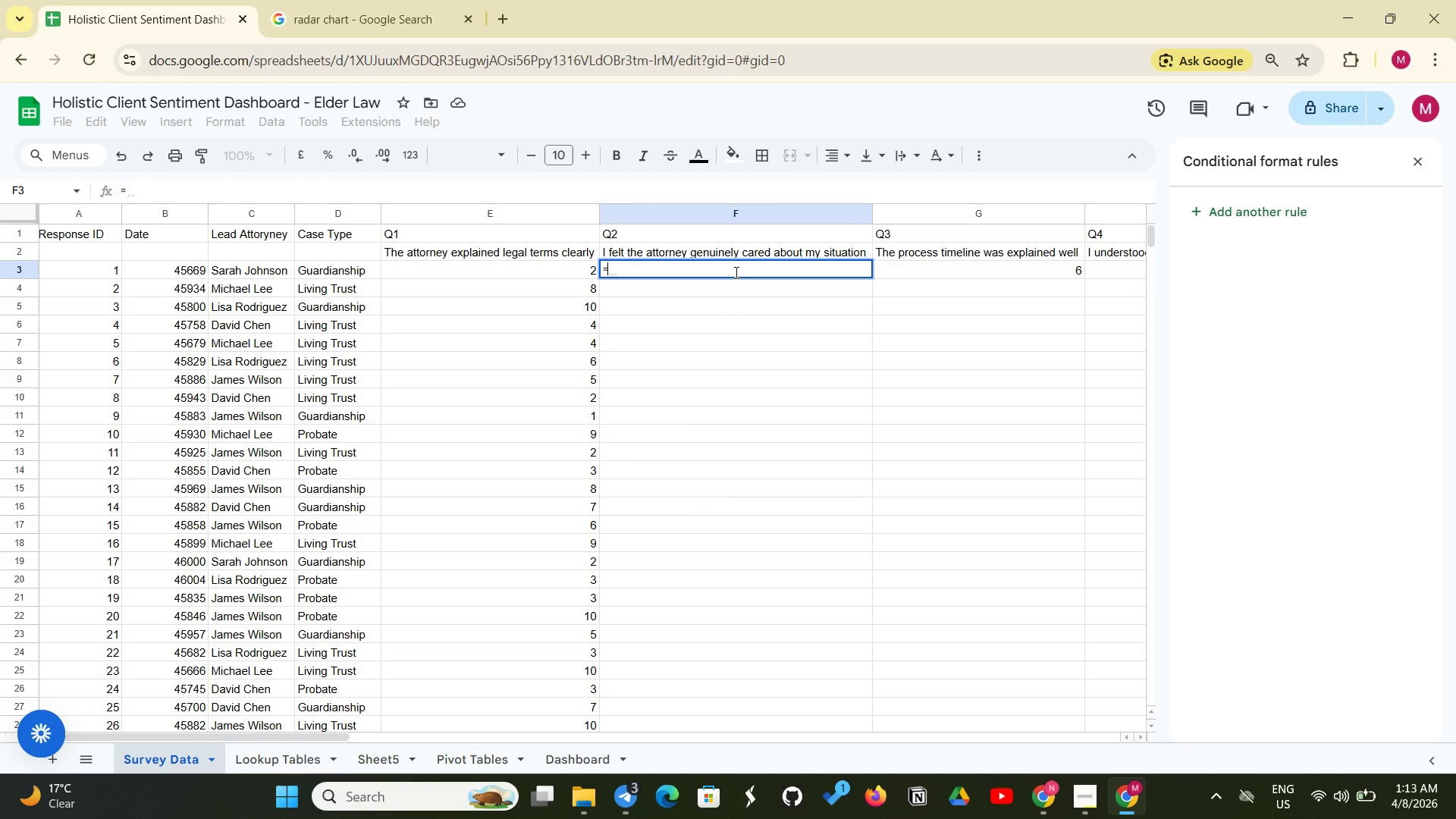 
key(Backspace)
 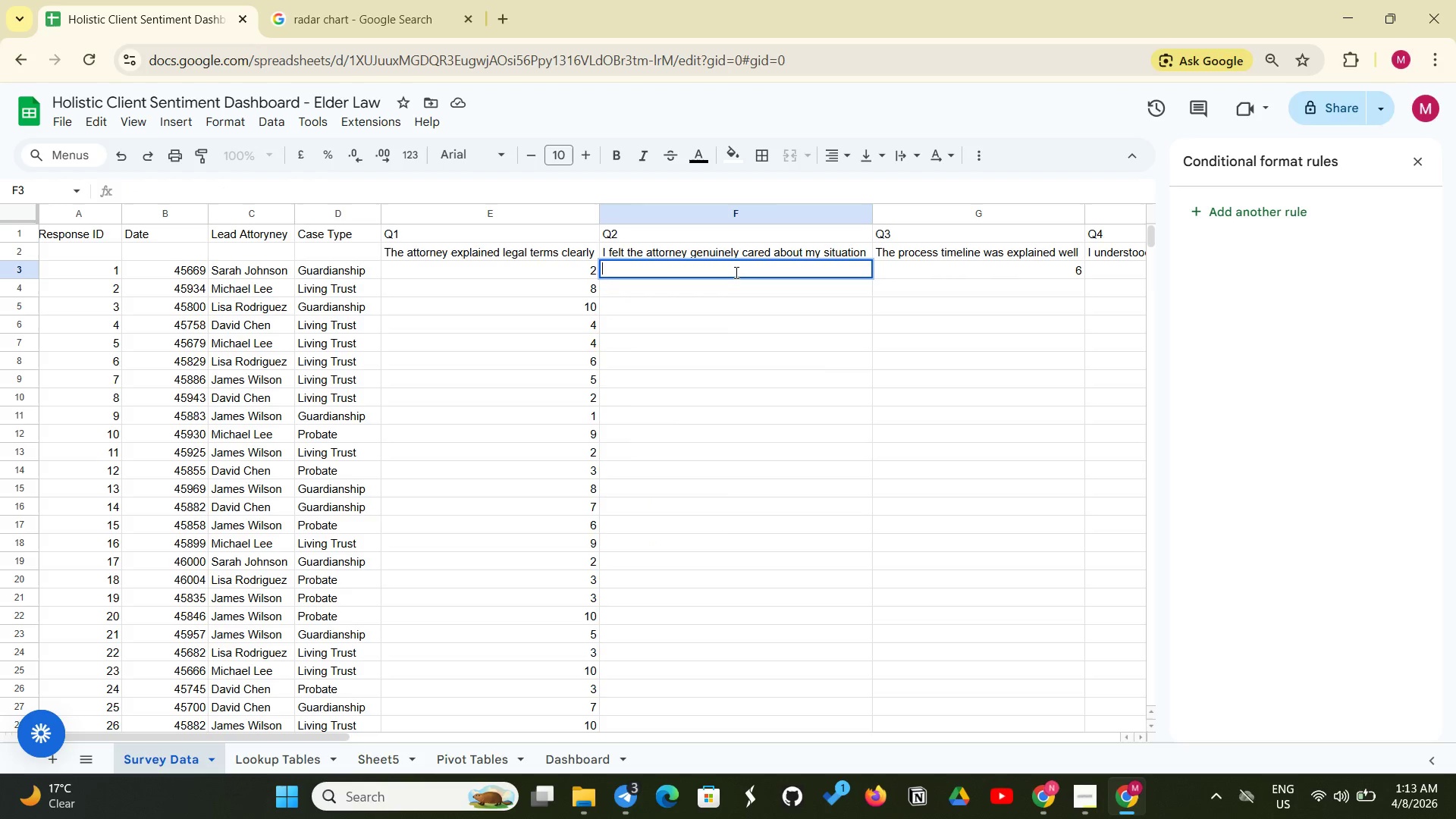 
key(Control+V)
 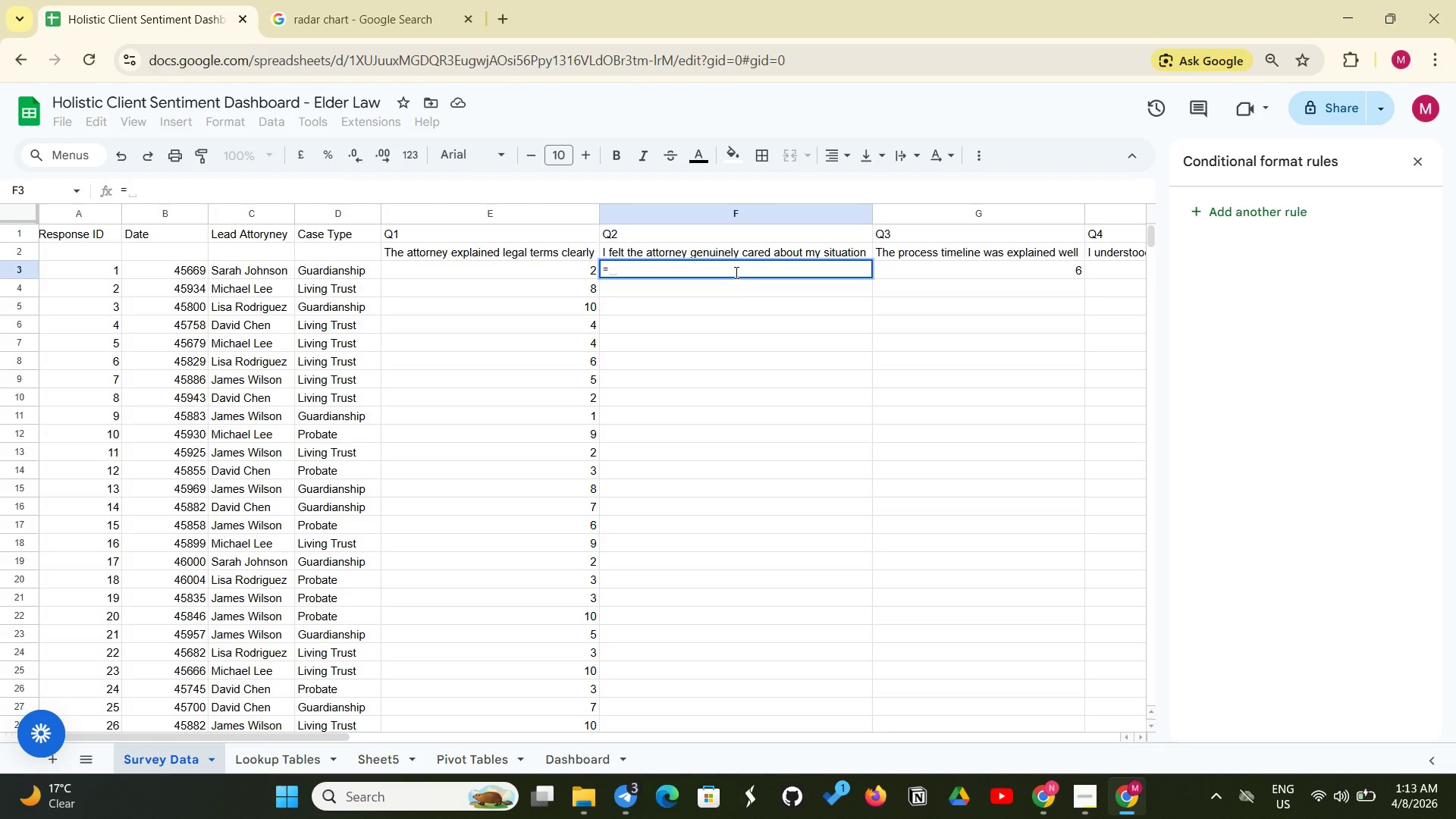 
key(Backspace)
 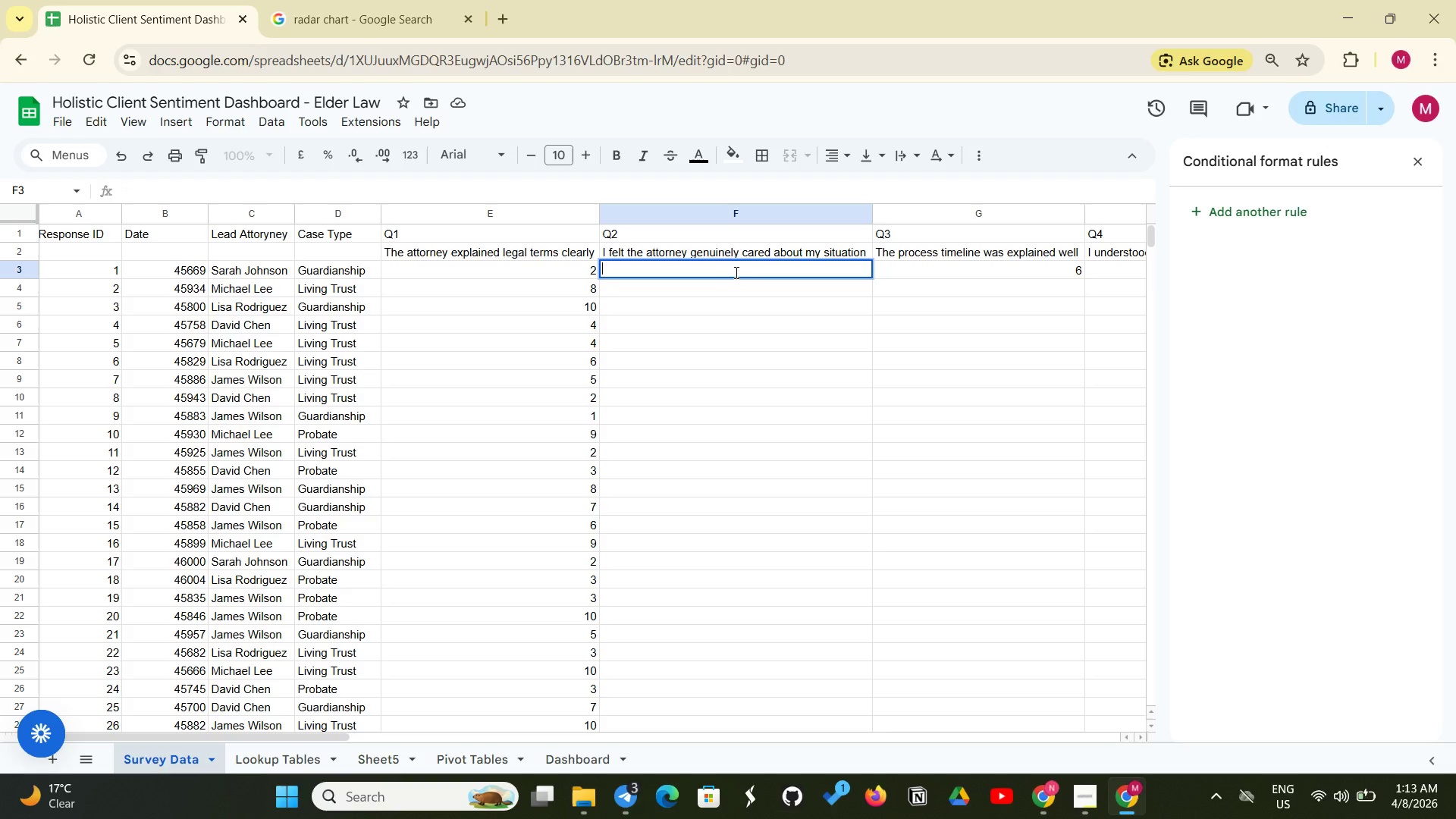 
key(Control+V)
 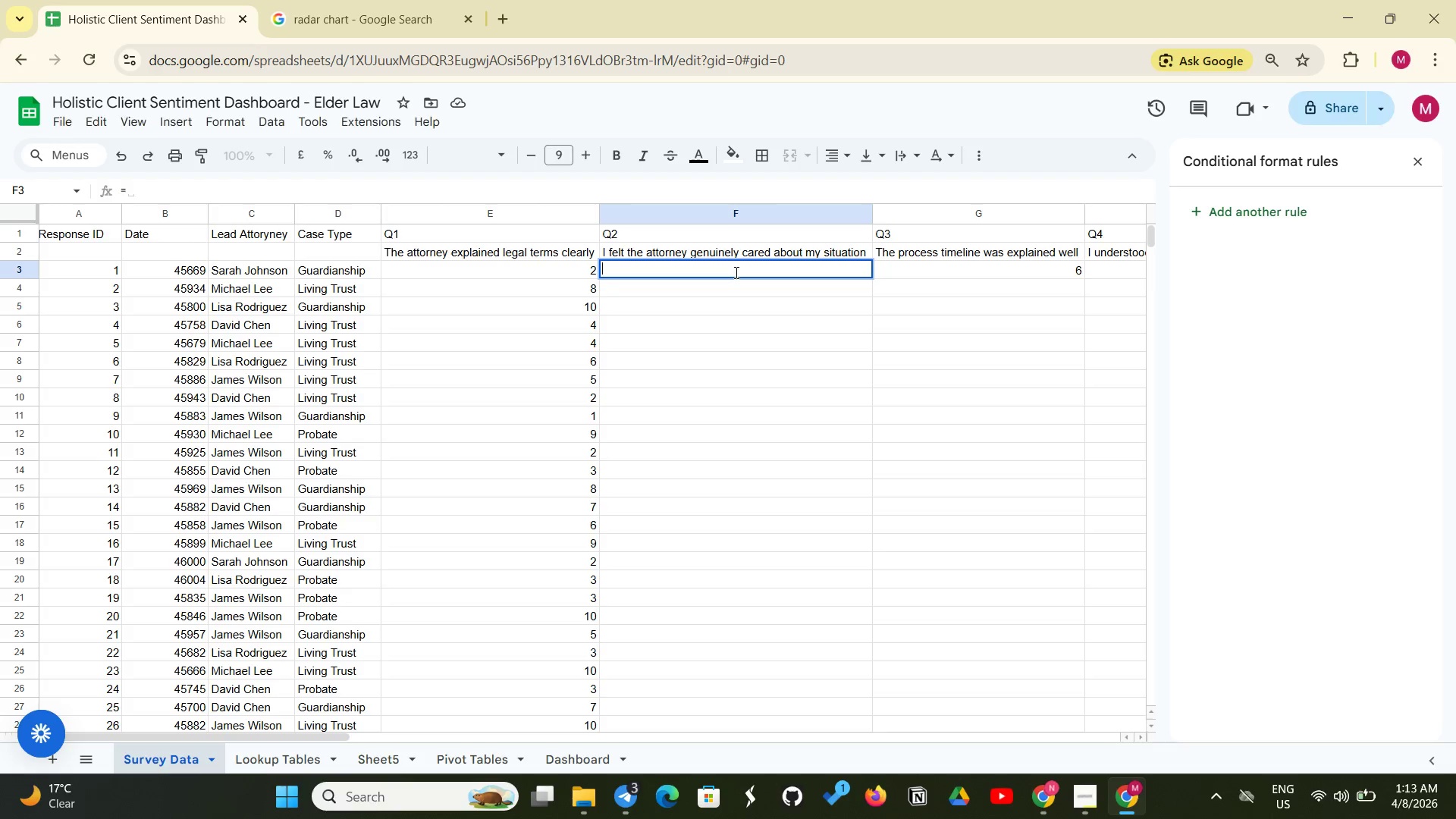 
key(Backspace)
 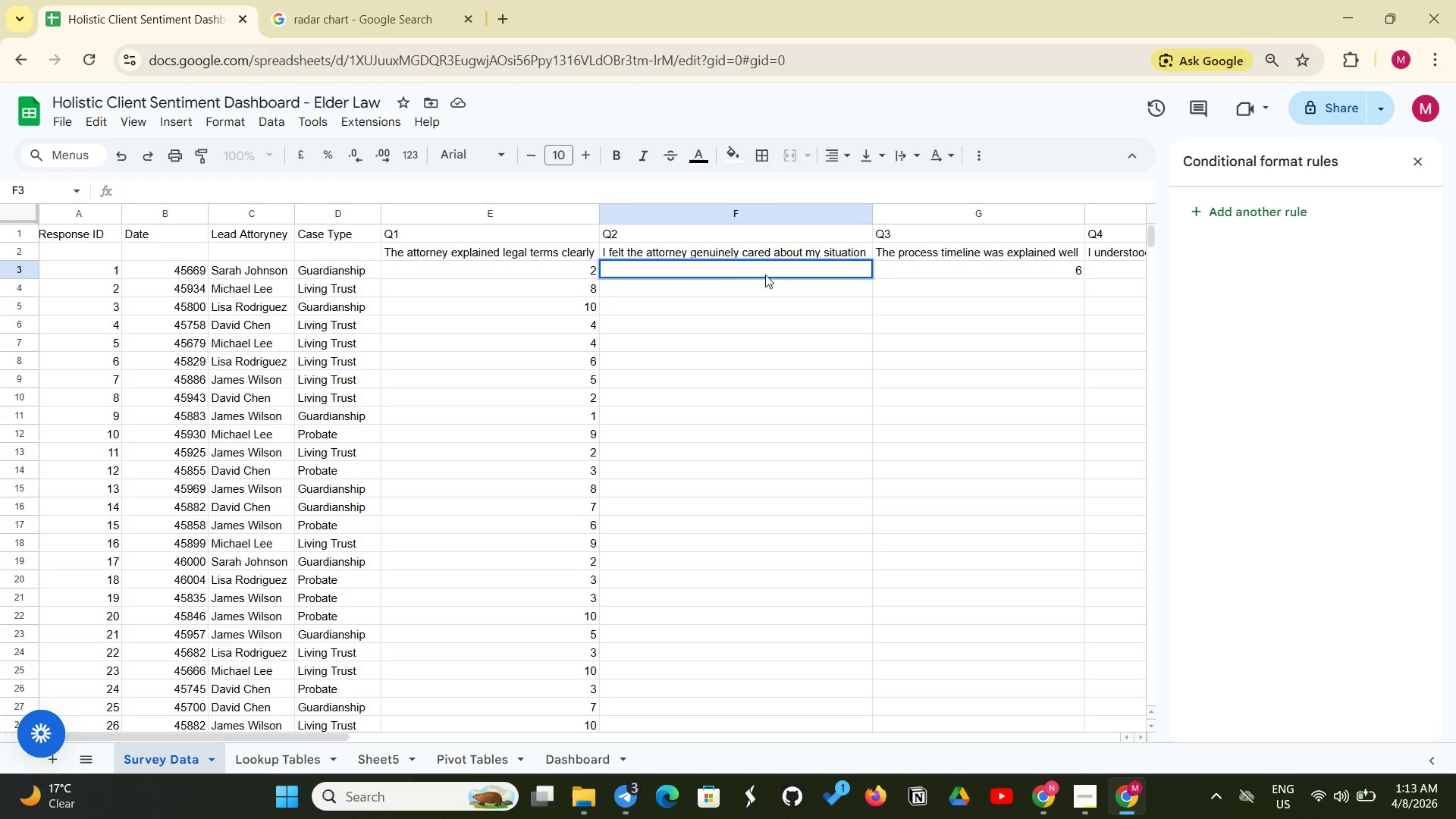 
left_click([765, 275])
 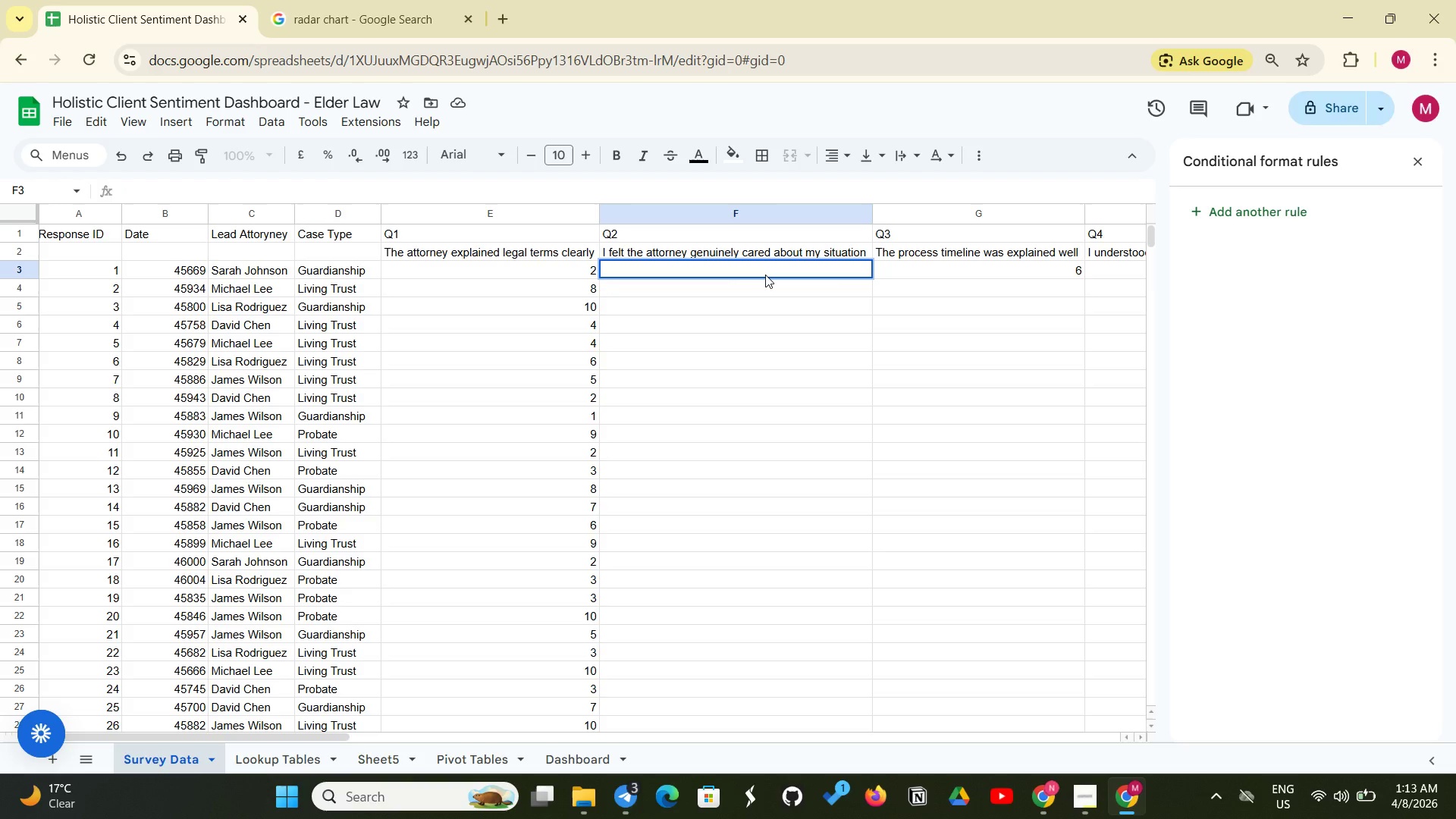 
key(Control+Z)
 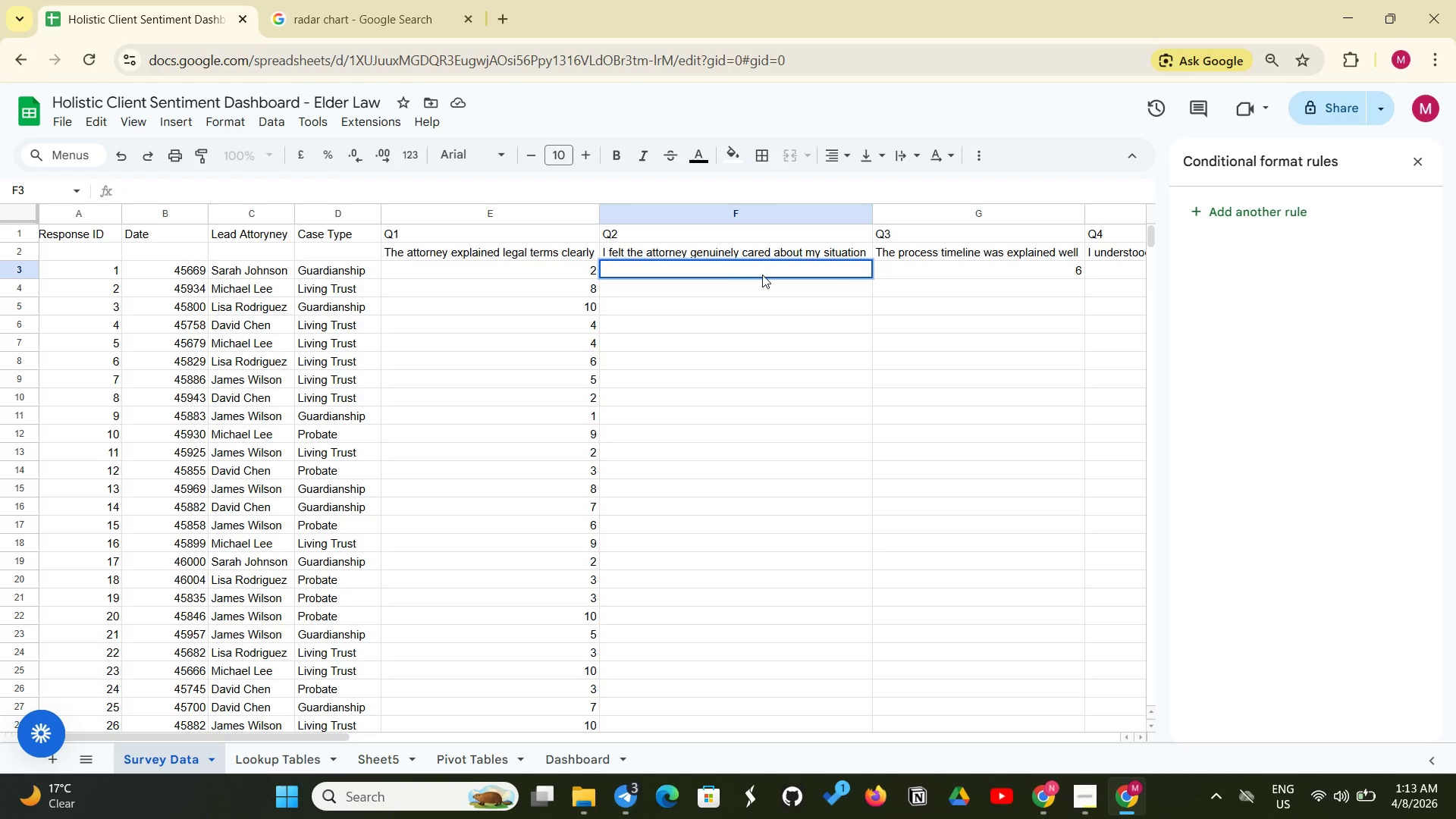 
left_click([752, 267])
 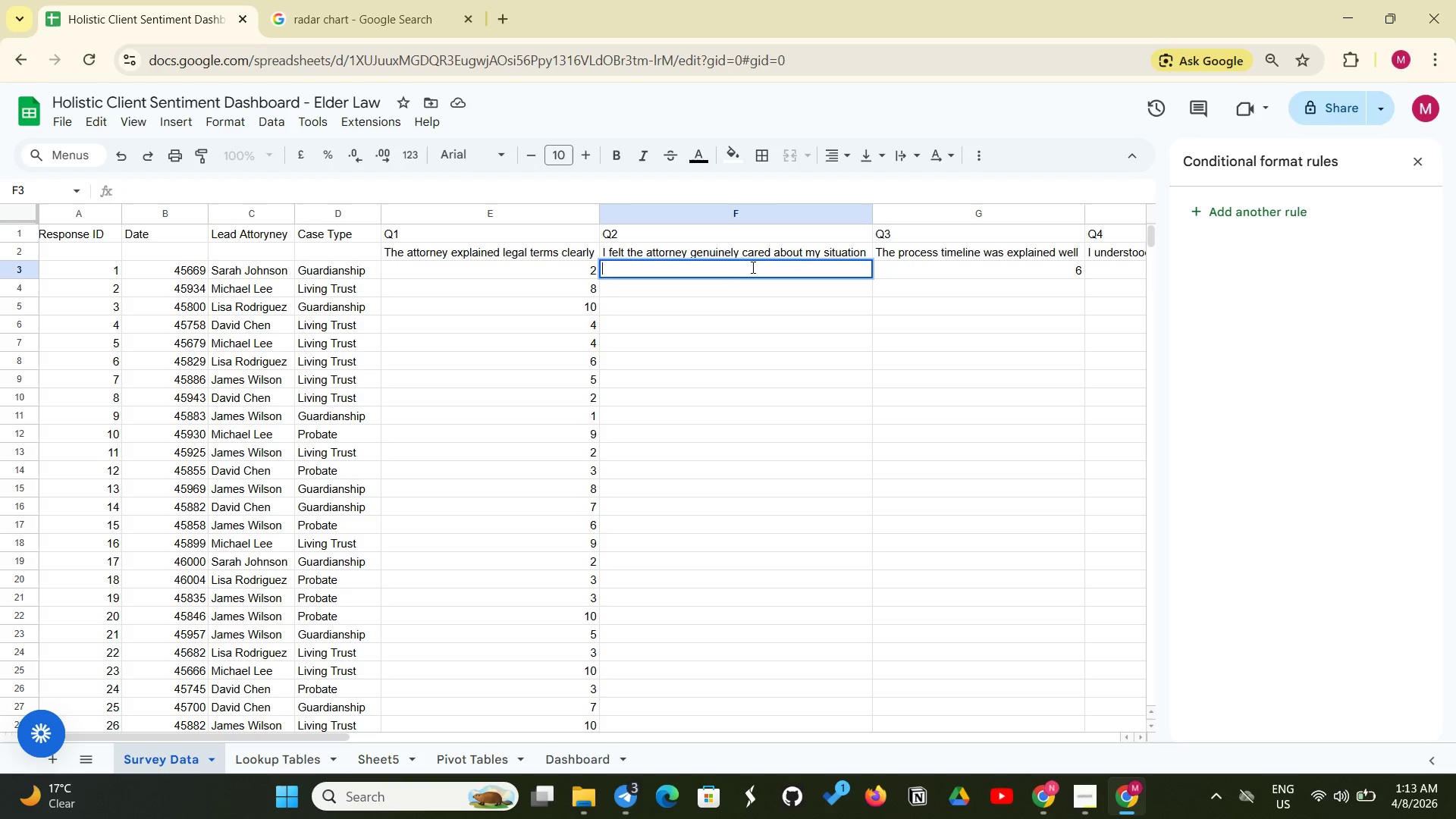 
key(Control+Z)
 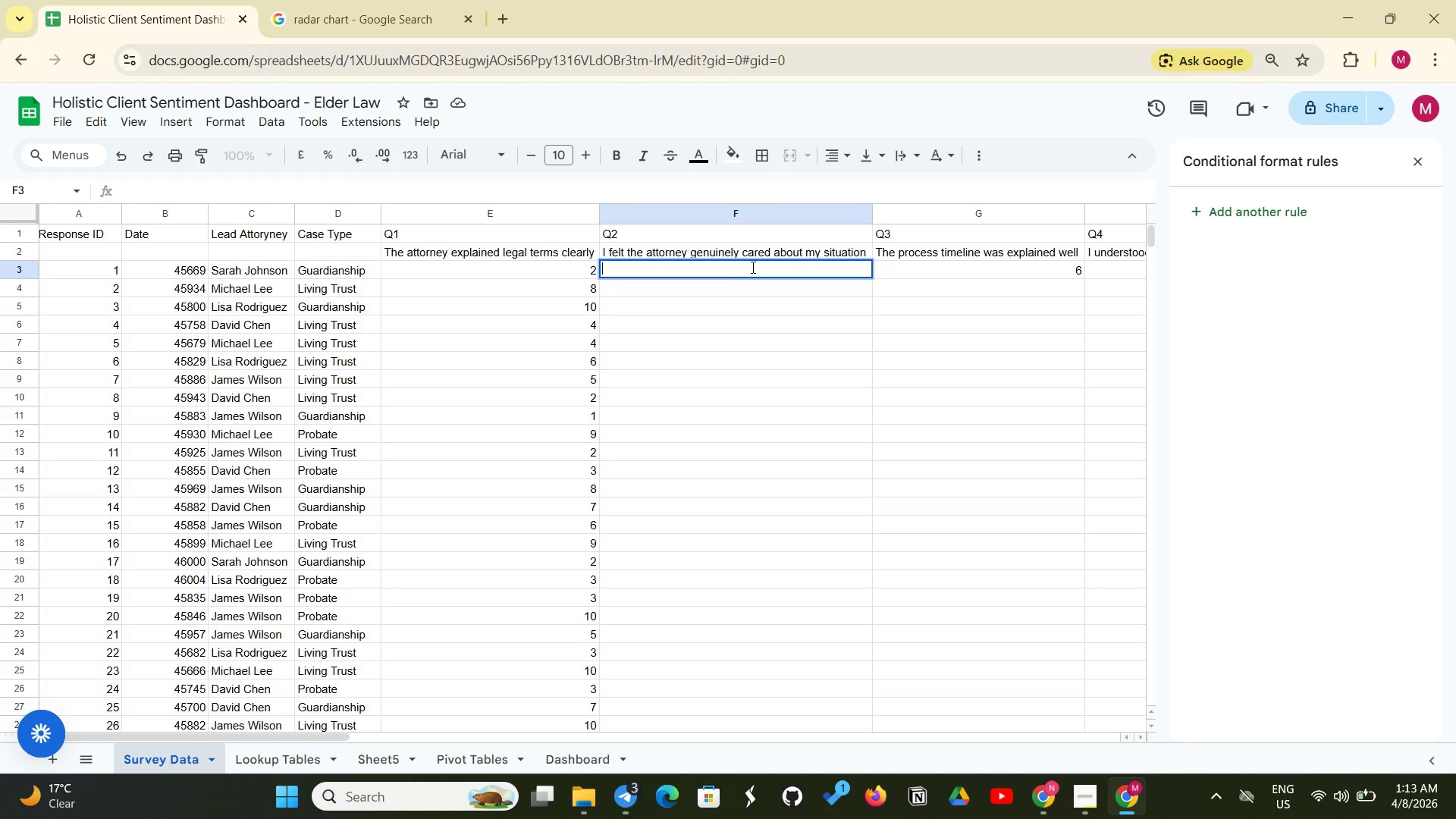 
type(=A)
key(Backspace)
type(rANDE)
key(Backspace)
type(BETWEEN(1,10))
 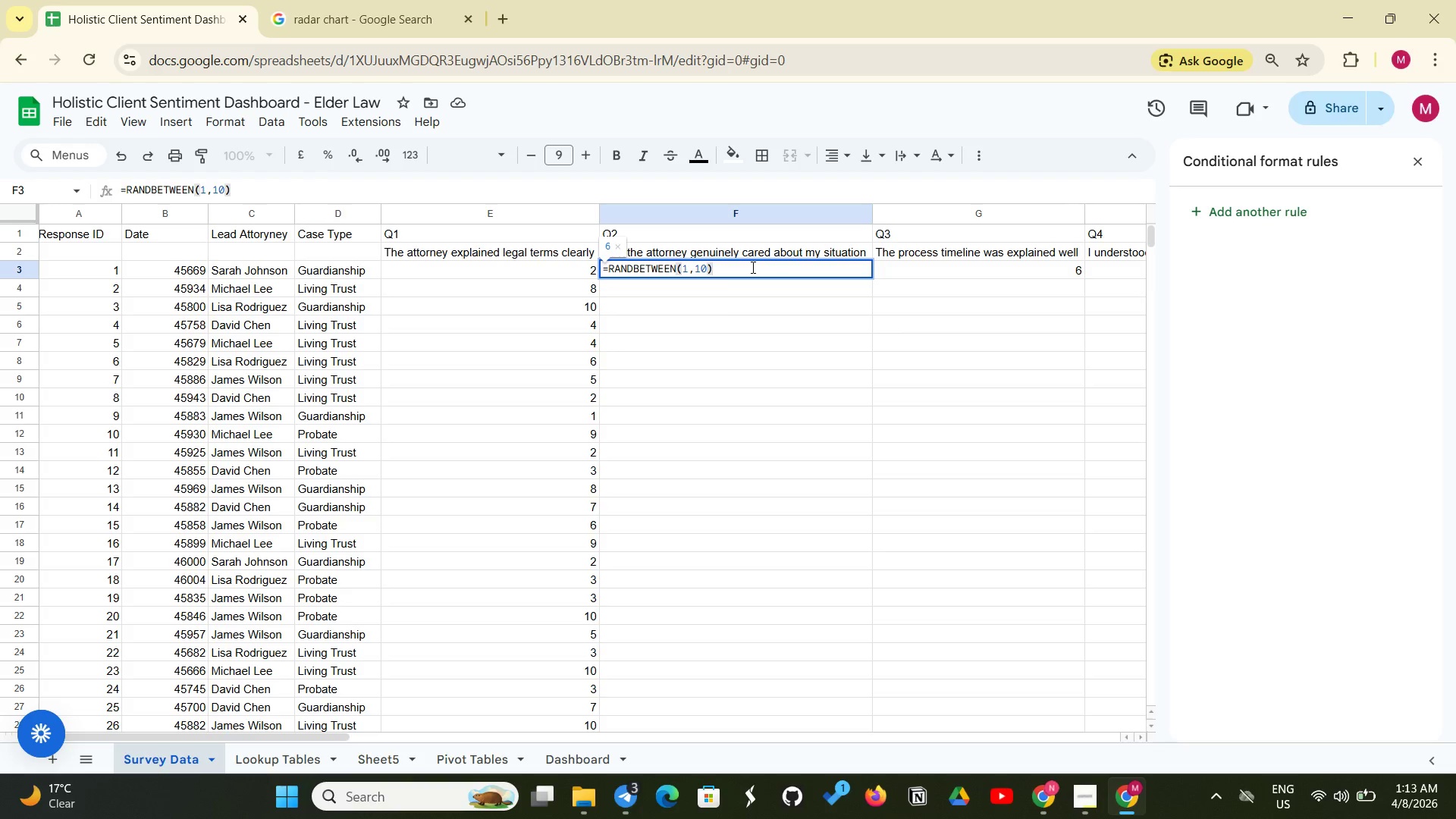 
key(Enter)
 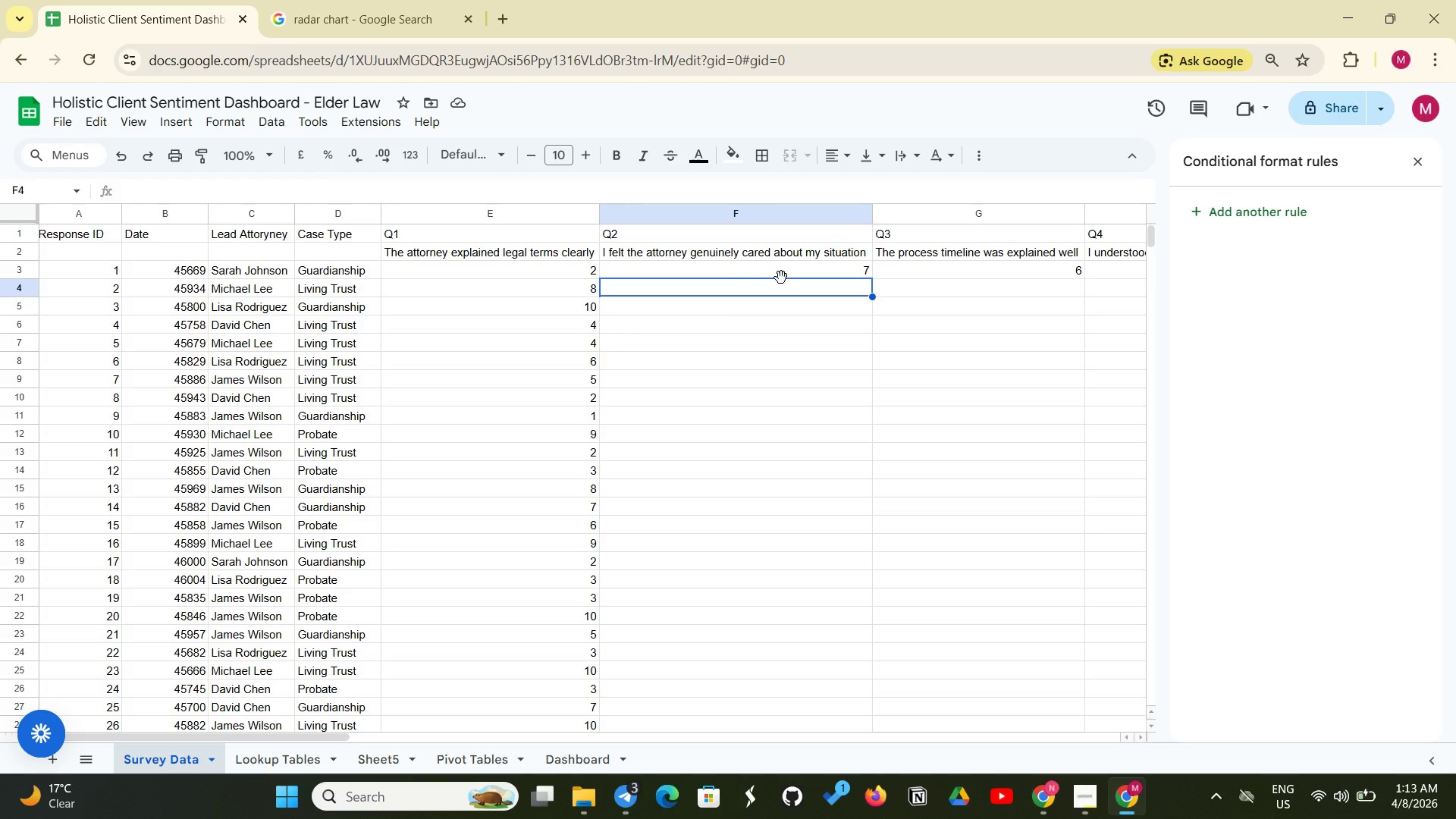 
left_click([790, 278])
 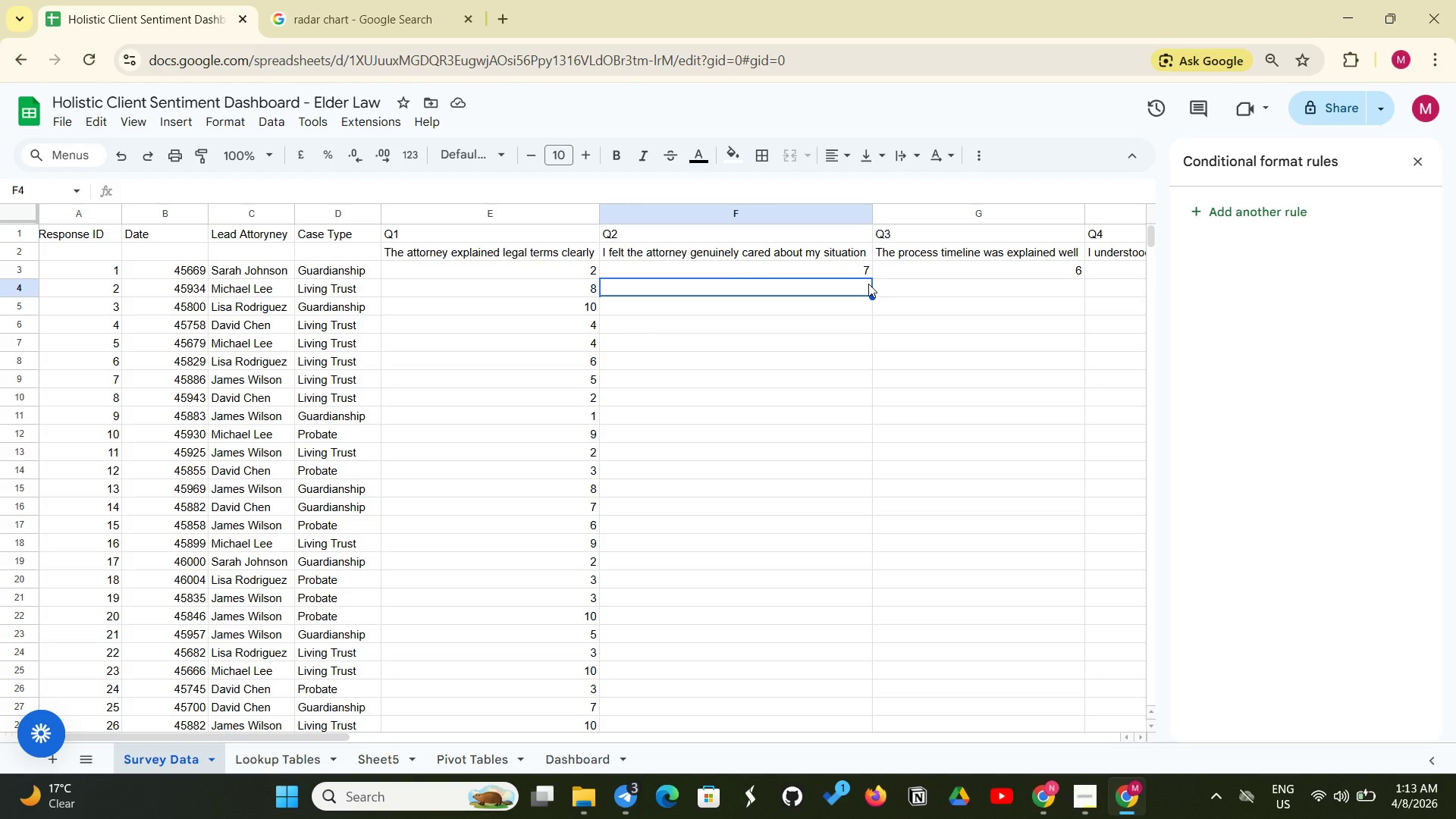 
left_click([851, 272])
 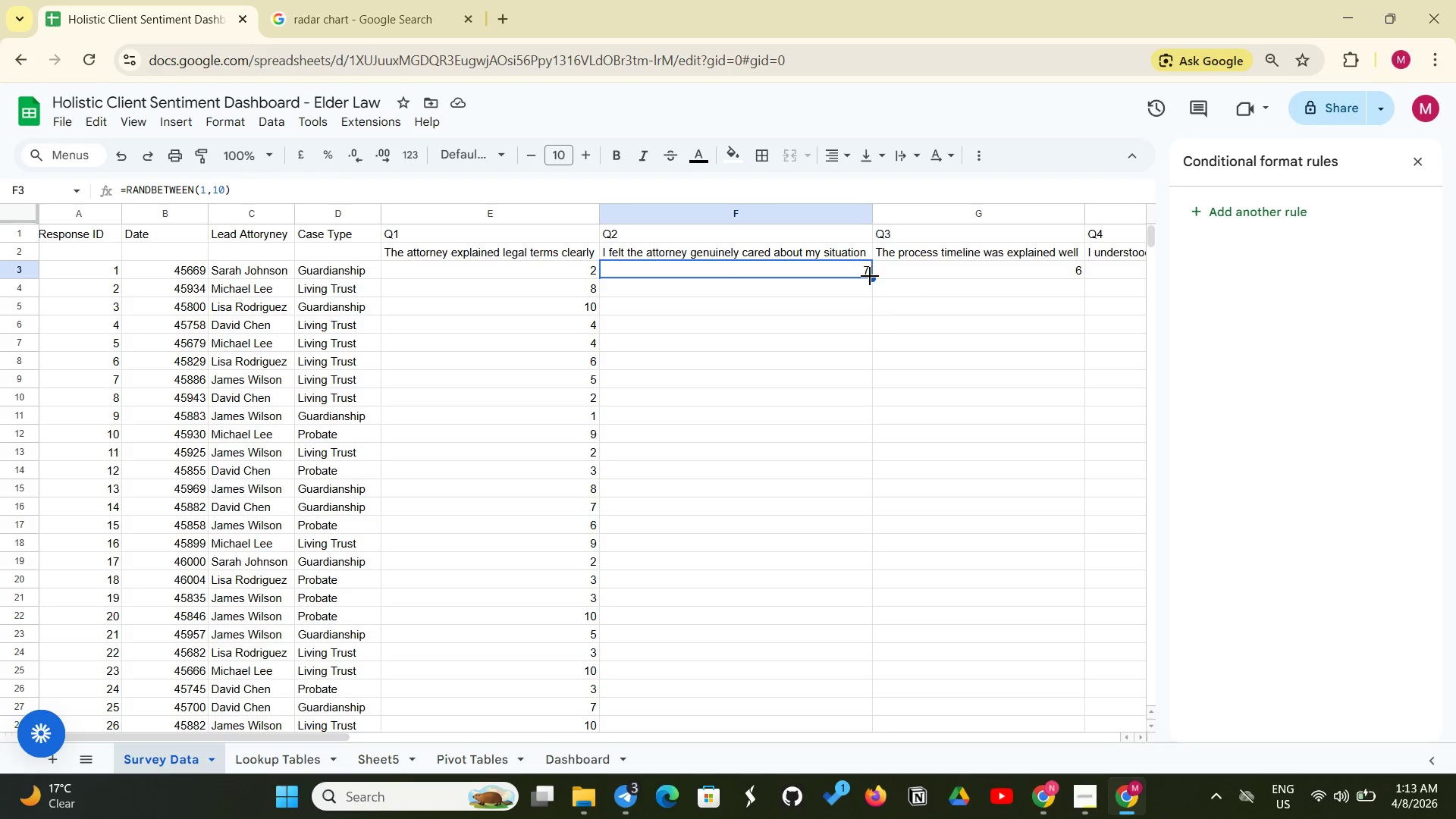 
left_click_drag(start_coordinate=[870, 276], to_coordinate=[889, 753])
 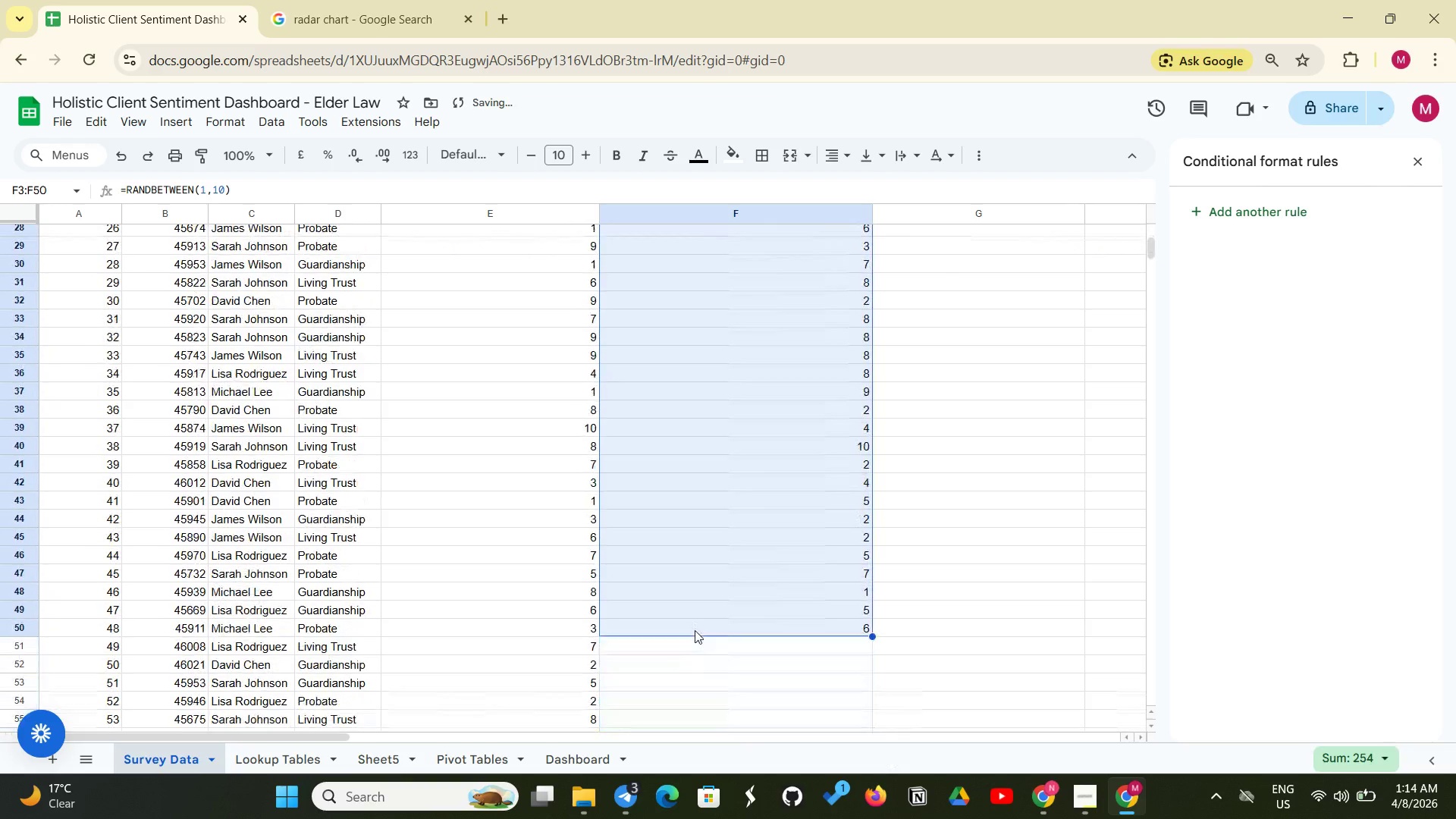 
scroll: coordinate [695, 630], scroll_direction: down, amount: 2.0
 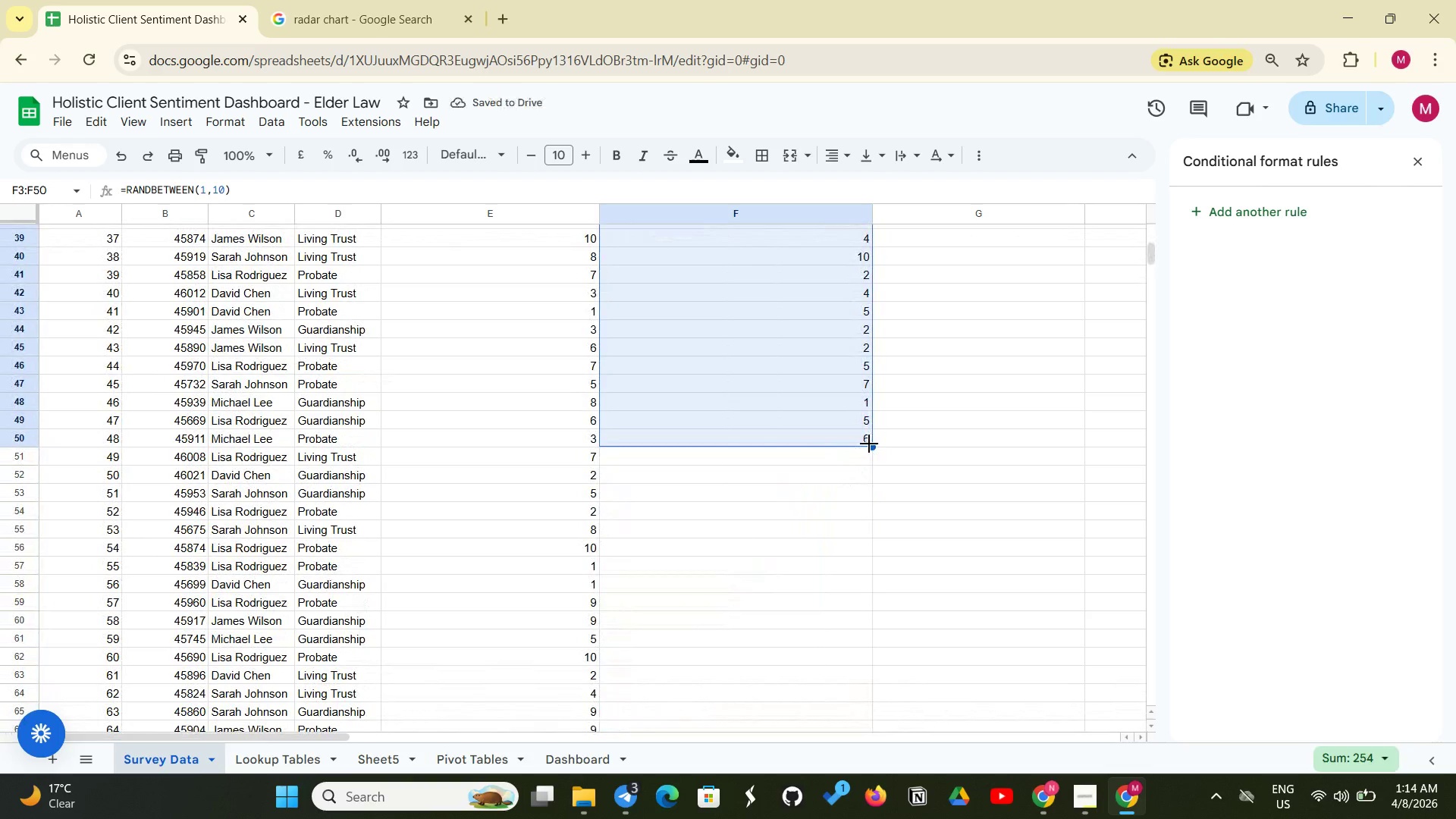 
left_click_drag(start_coordinate=[869, 444], to_coordinate=[869, 750])
 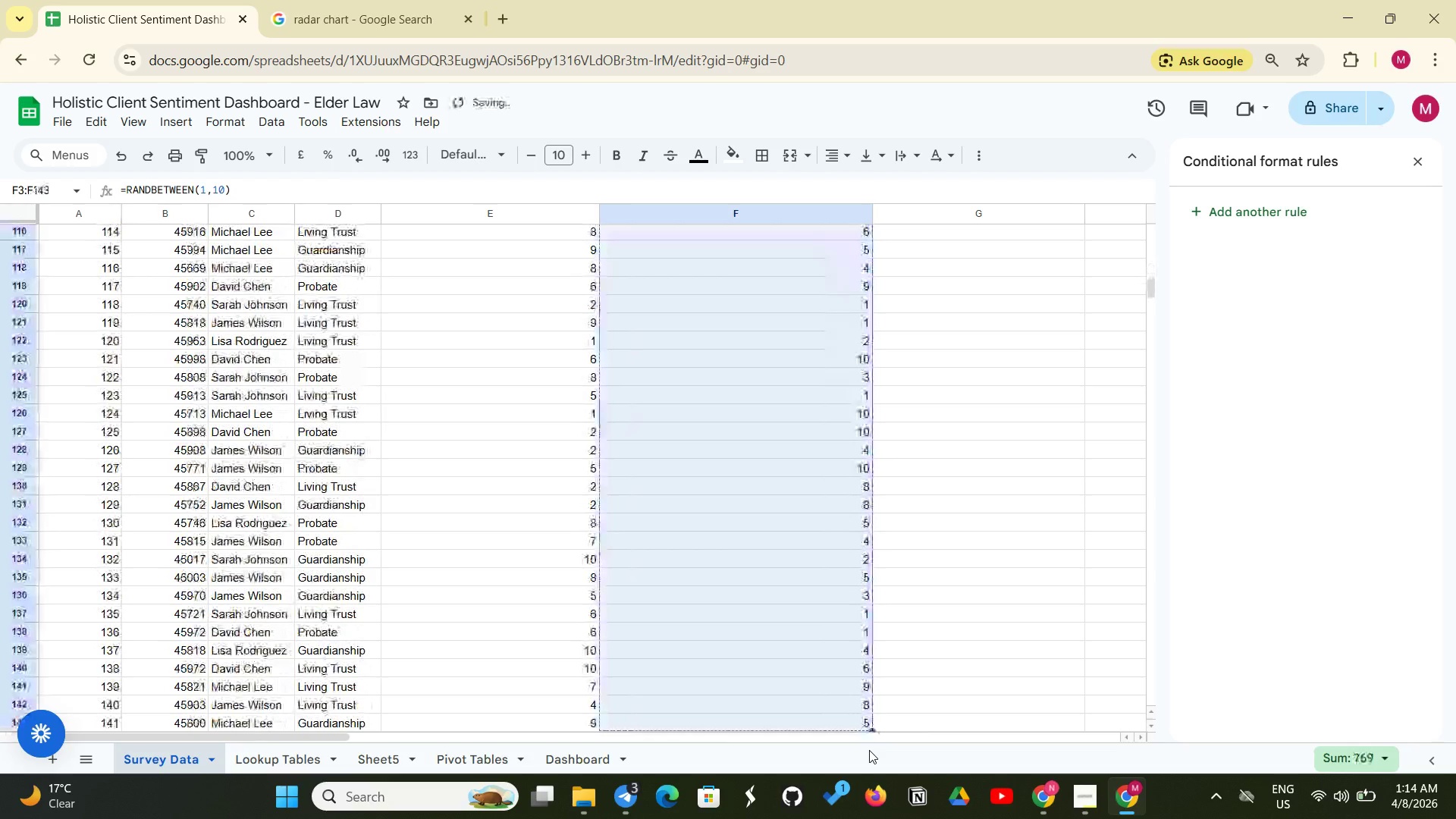 
scroll: coordinate [859, 718], scroll_direction: down, amount: 6.0
 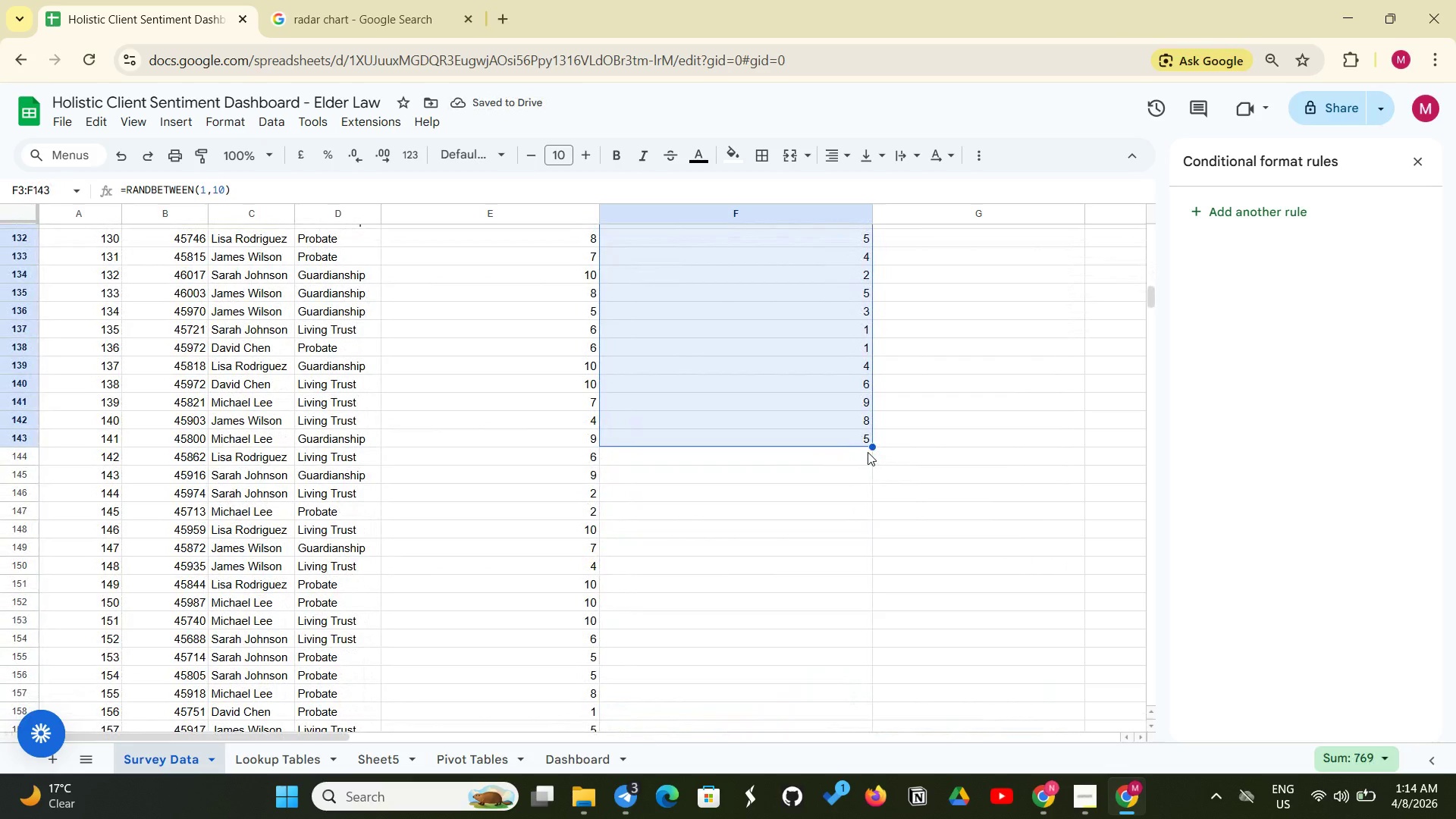 
left_click_drag(start_coordinate=[871, 447], to_coordinate=[728, 212])
 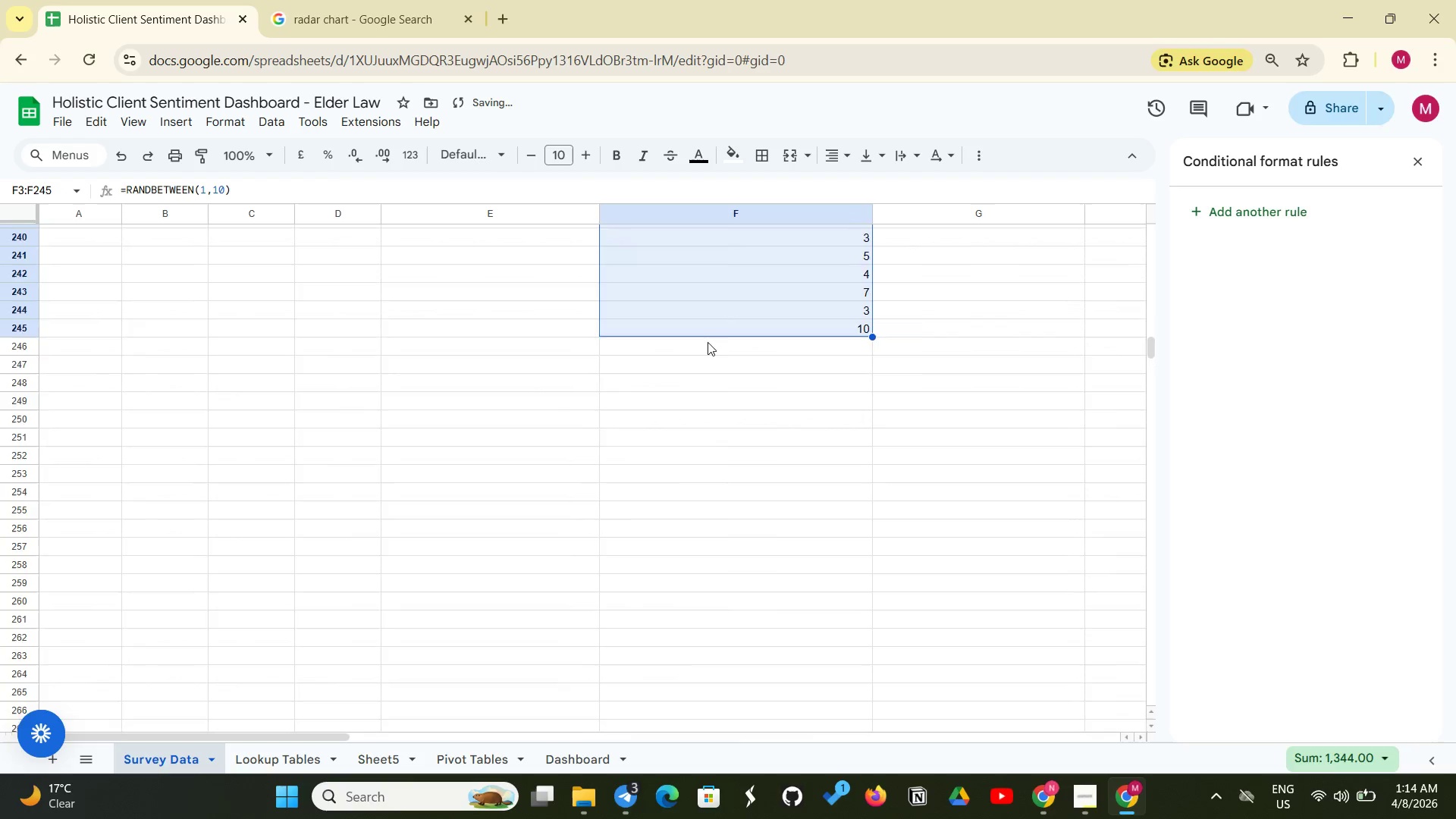 
scroll: coordinate [708, 342], scroll_direction: up, amount: 1.0
 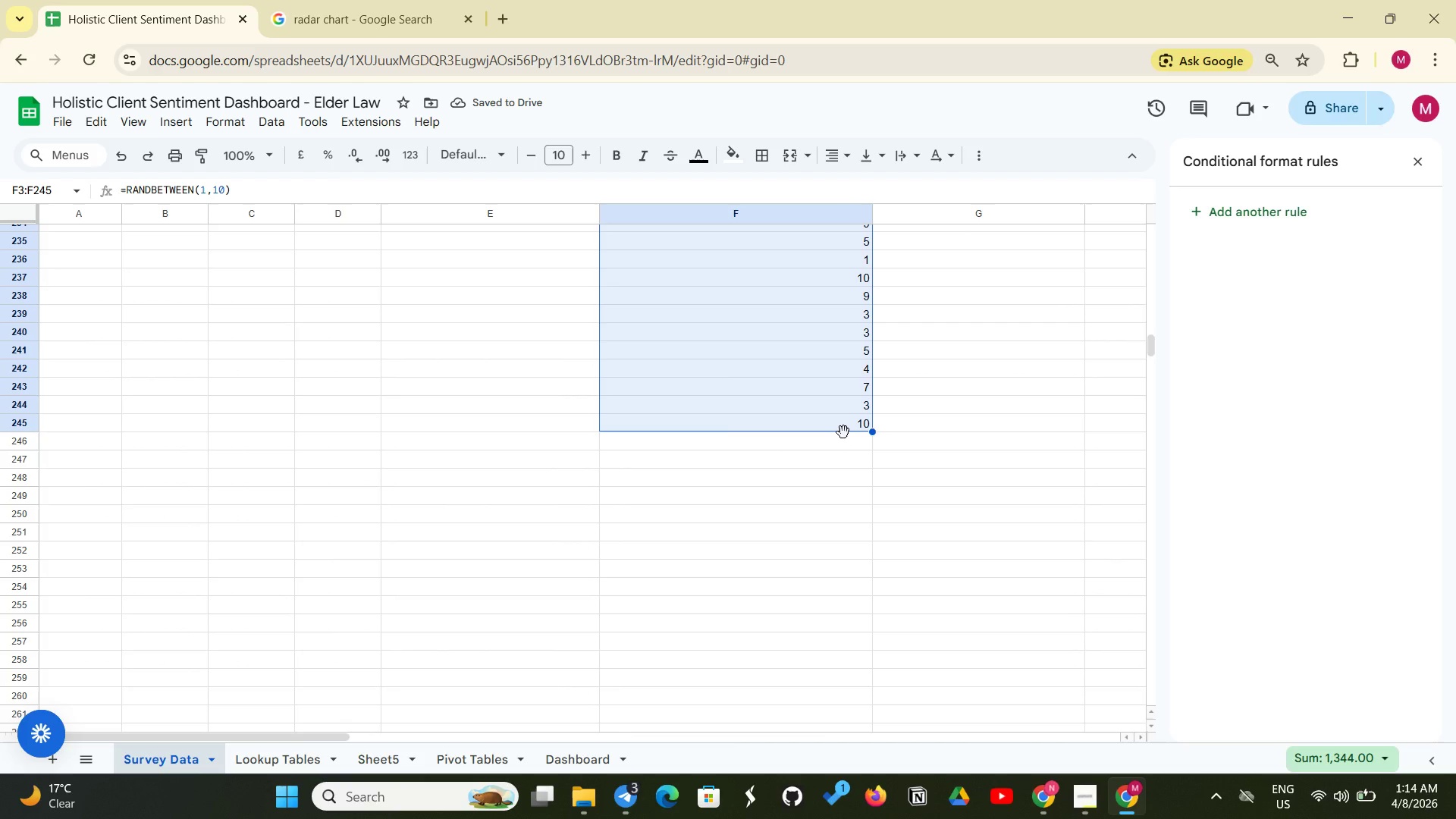 
left_click_drag(start_coordinate=[874, 433], to_coordinate=[815, 599])
 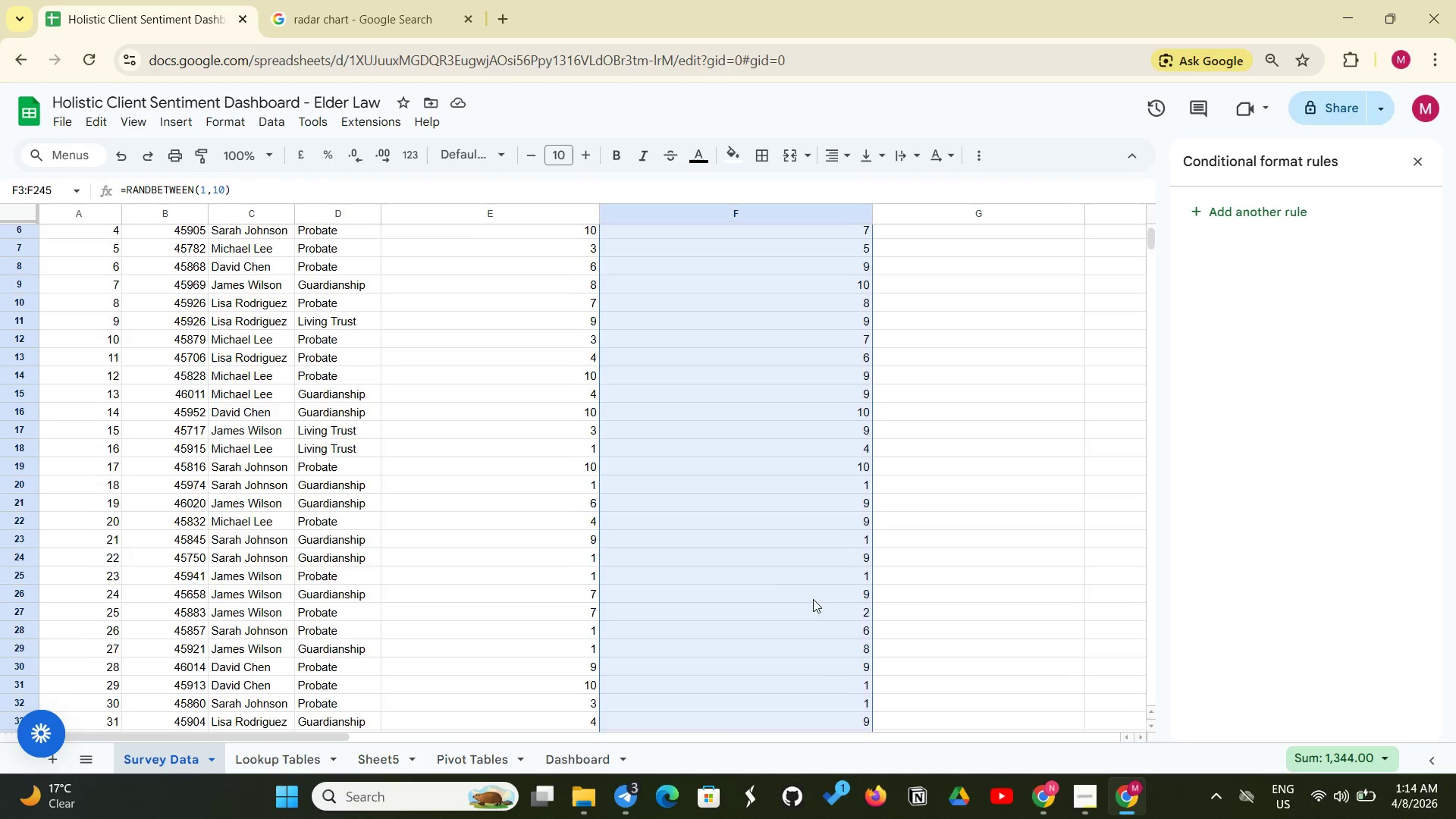 
scroll: coordinate [813, 599], scroll_direction: down, amount: 42.0
 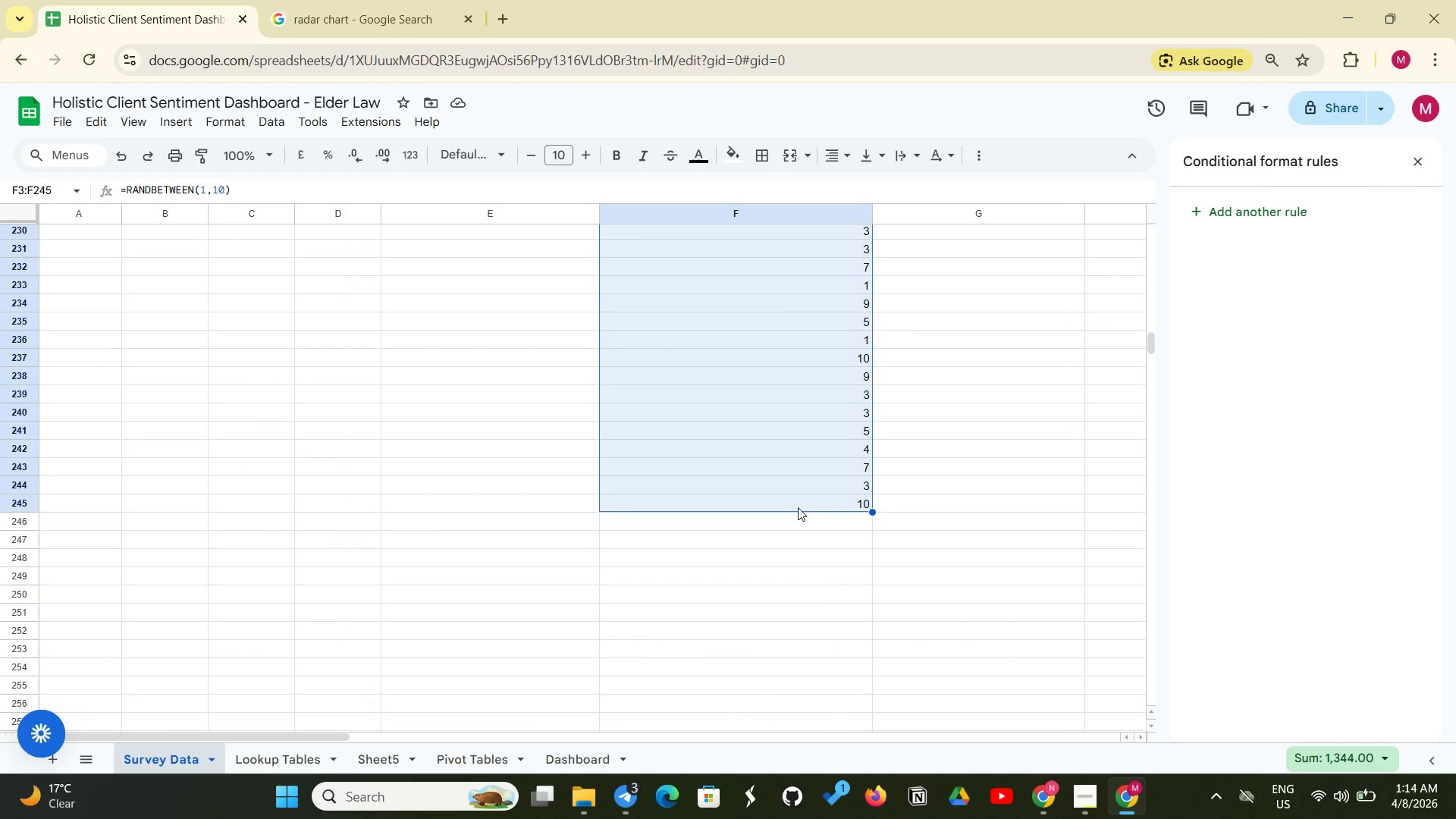 
left_click([736, 510])
 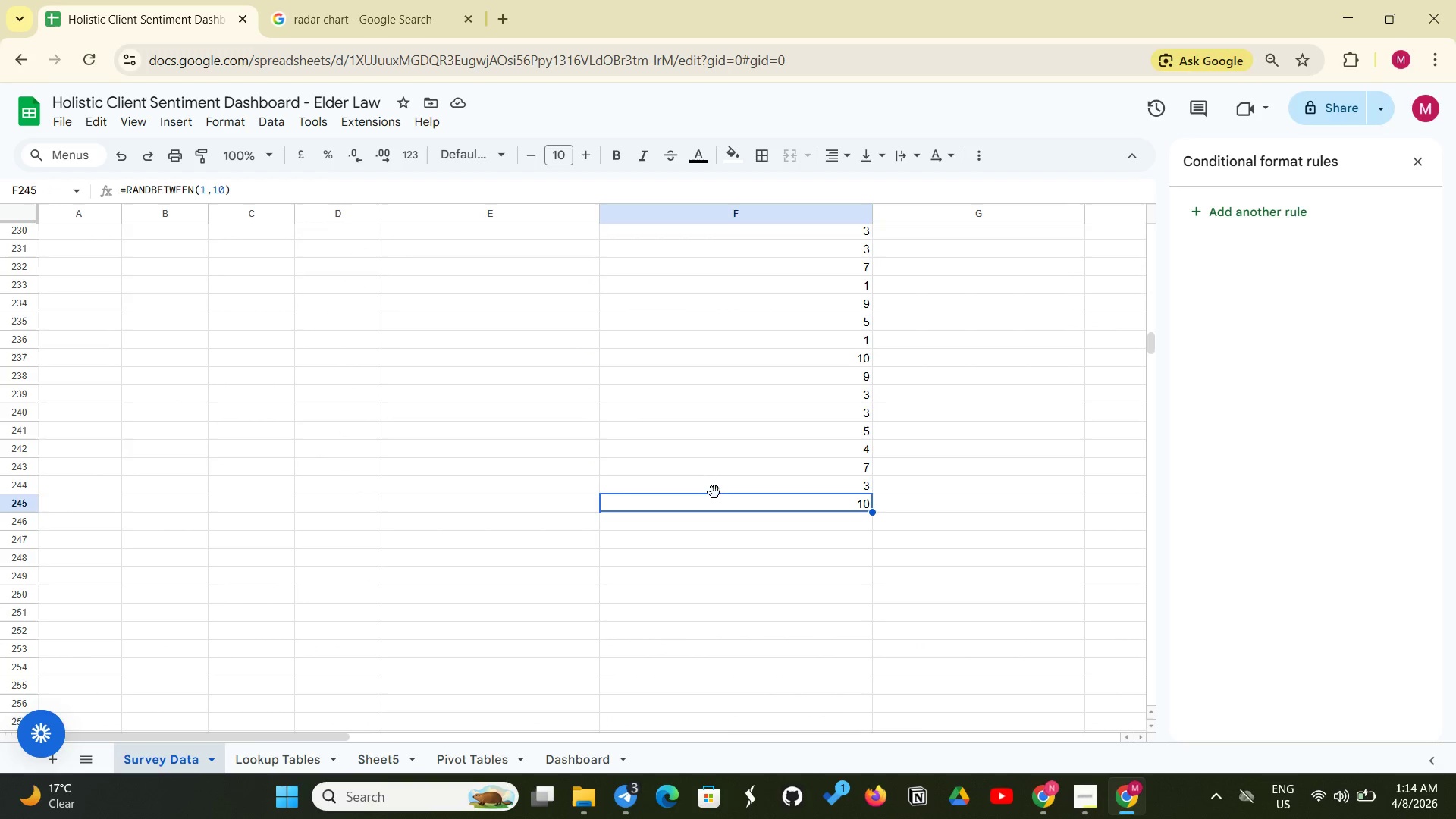 
left_click([735, 496])
 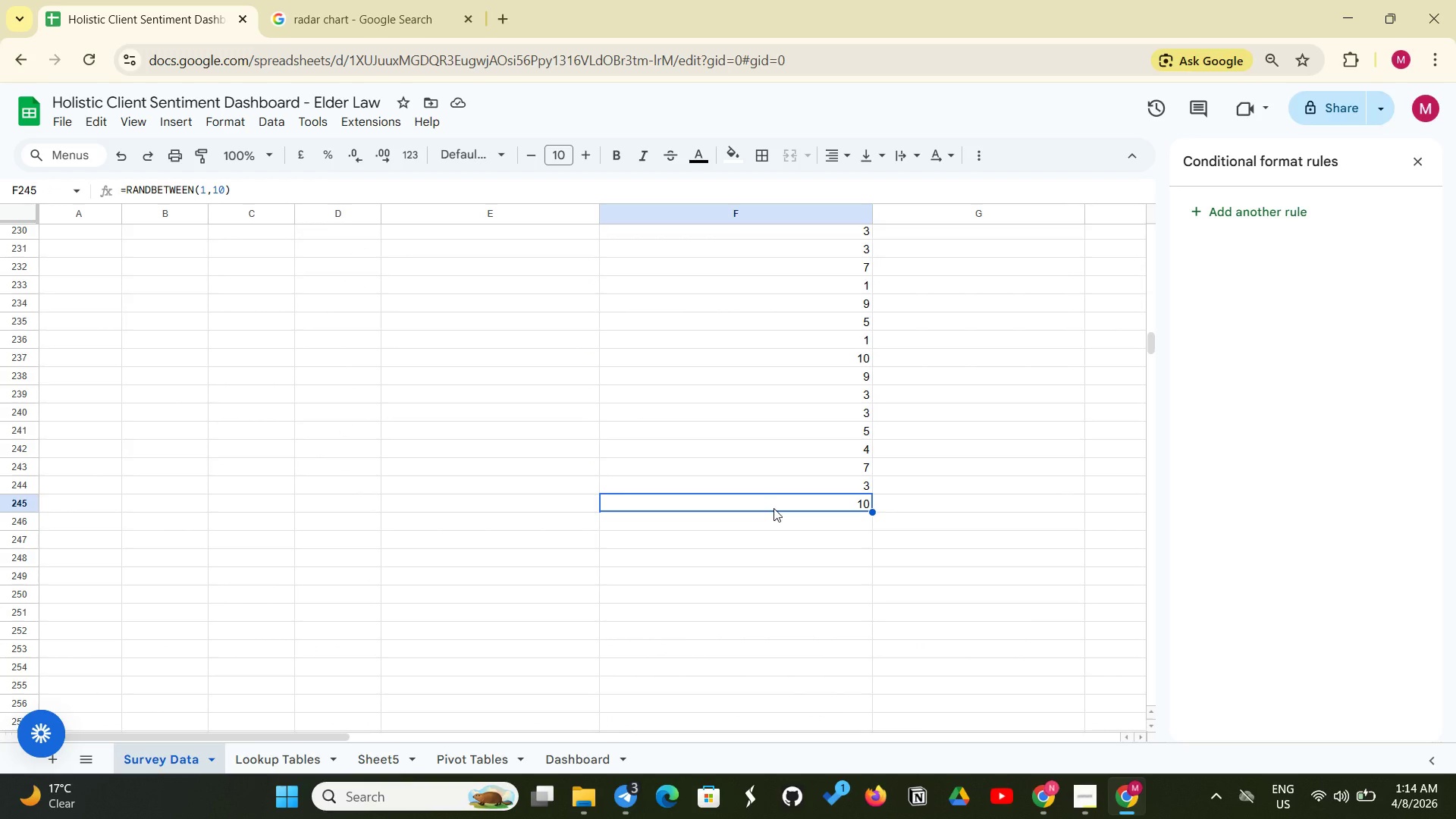 
left_click([774, 508])
 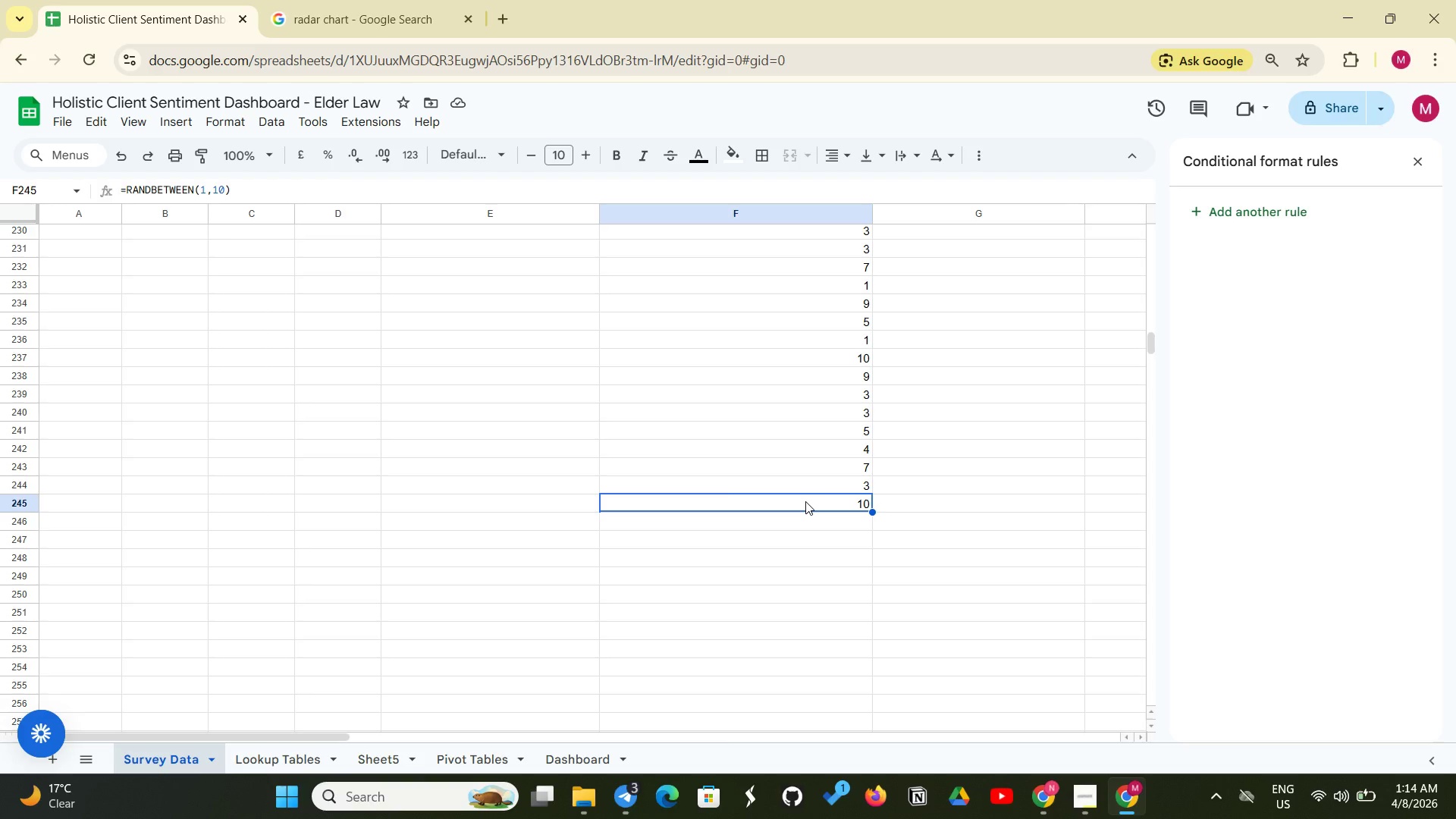 
left_click([805, 501])
 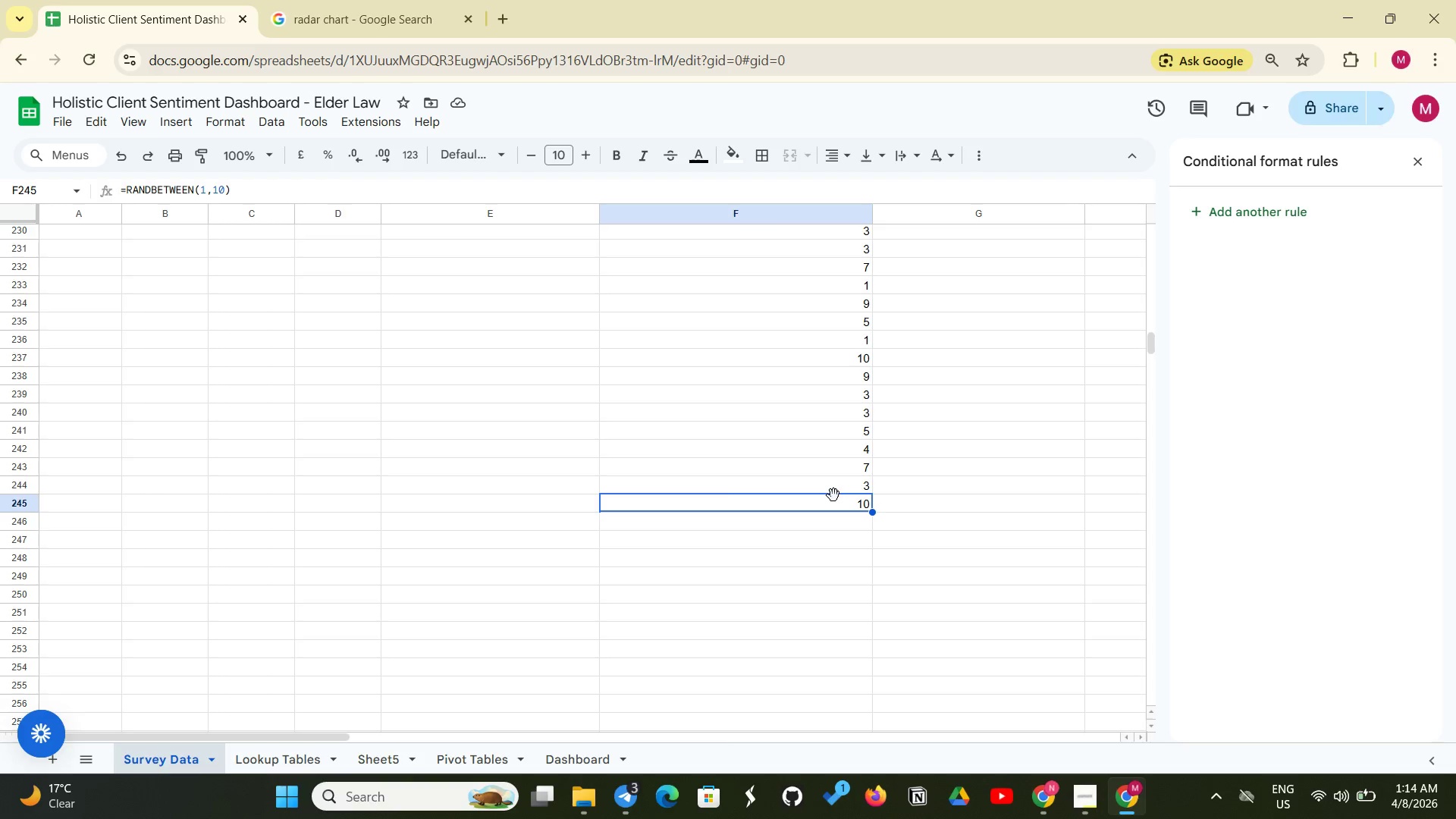 
left_click([833, 495])
 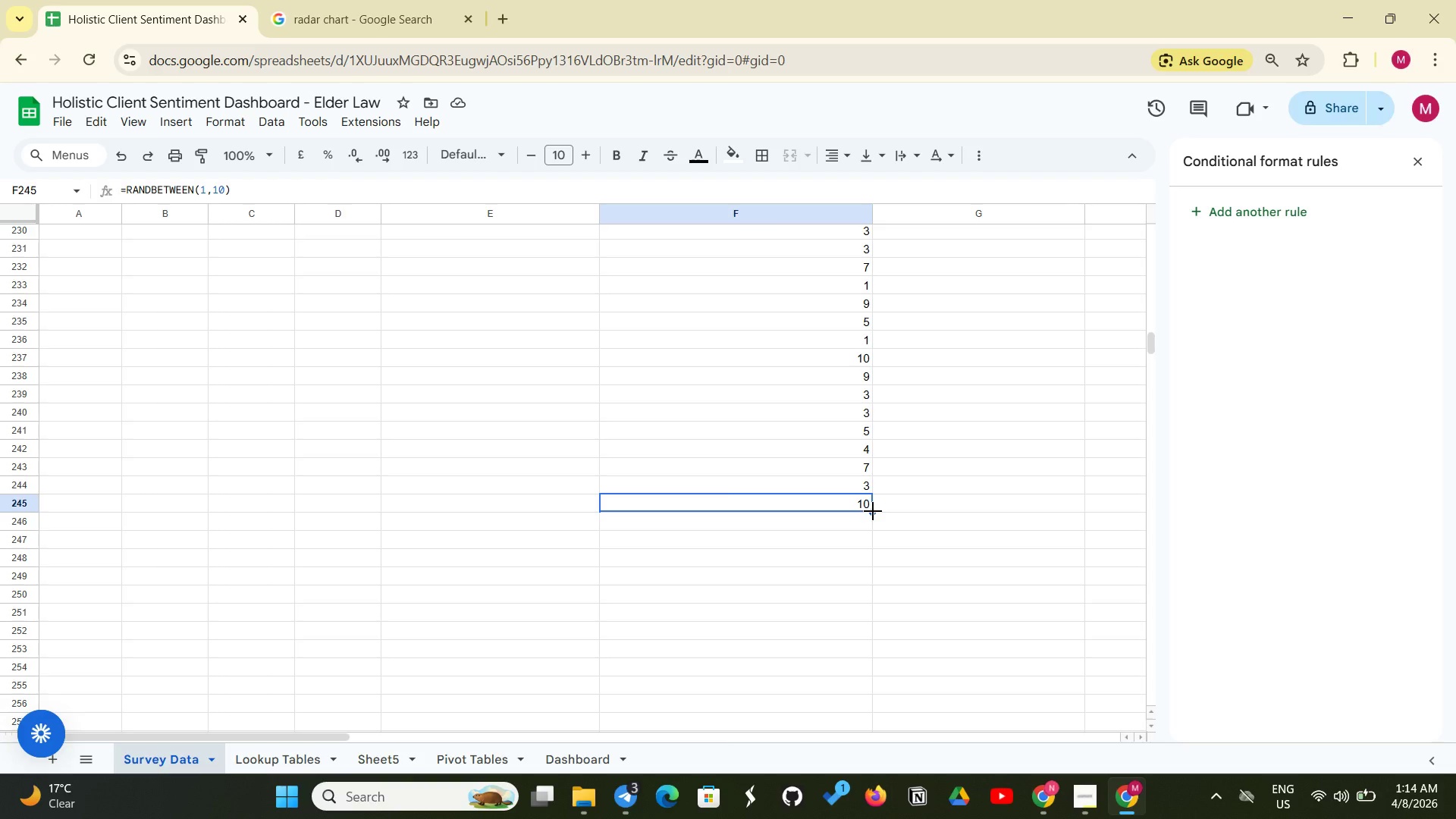 
left_click_drag(start_coordinate=[873, 511], to_coordinate=[869, 238])
 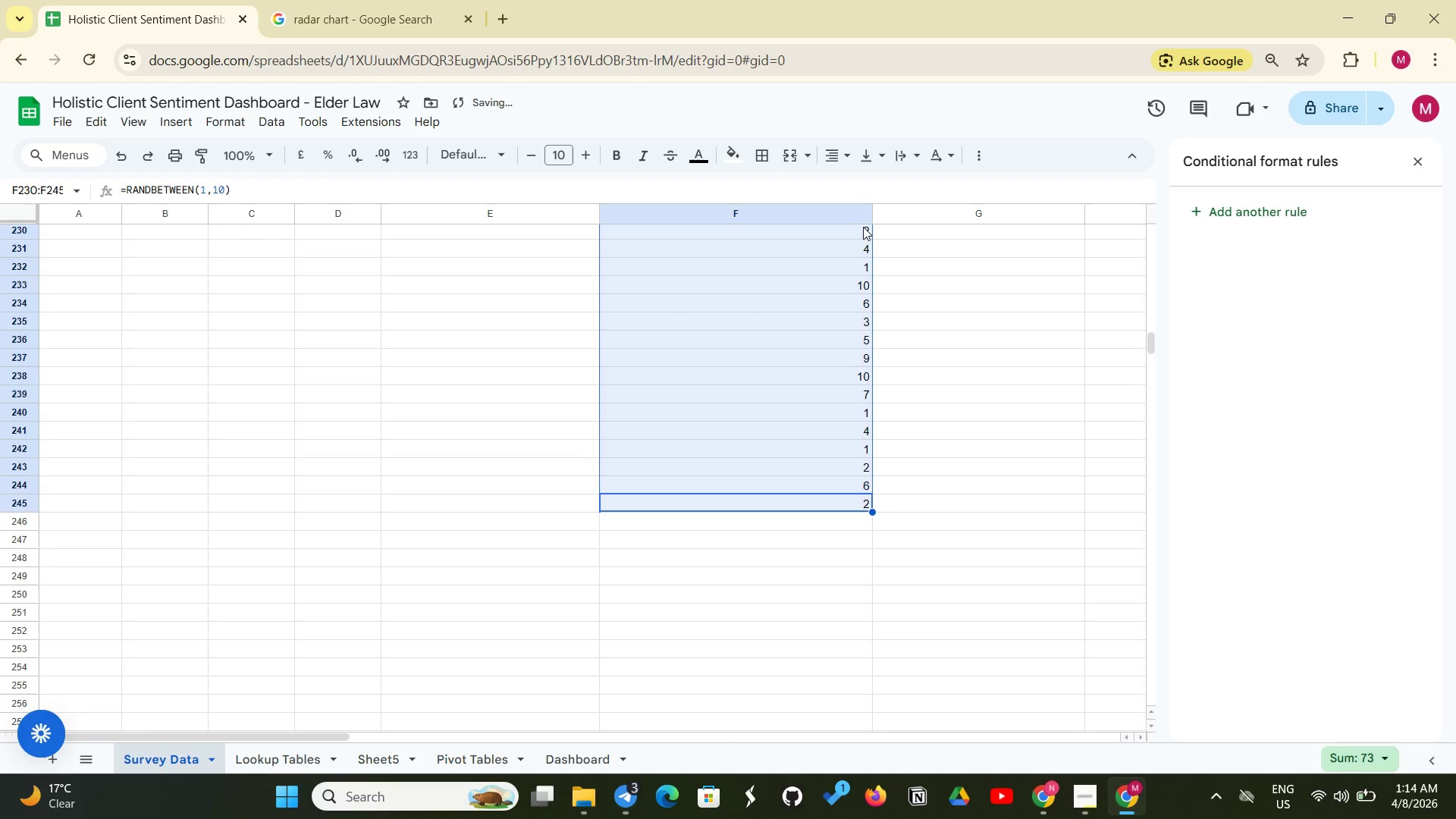 
left_click([863, 227])
 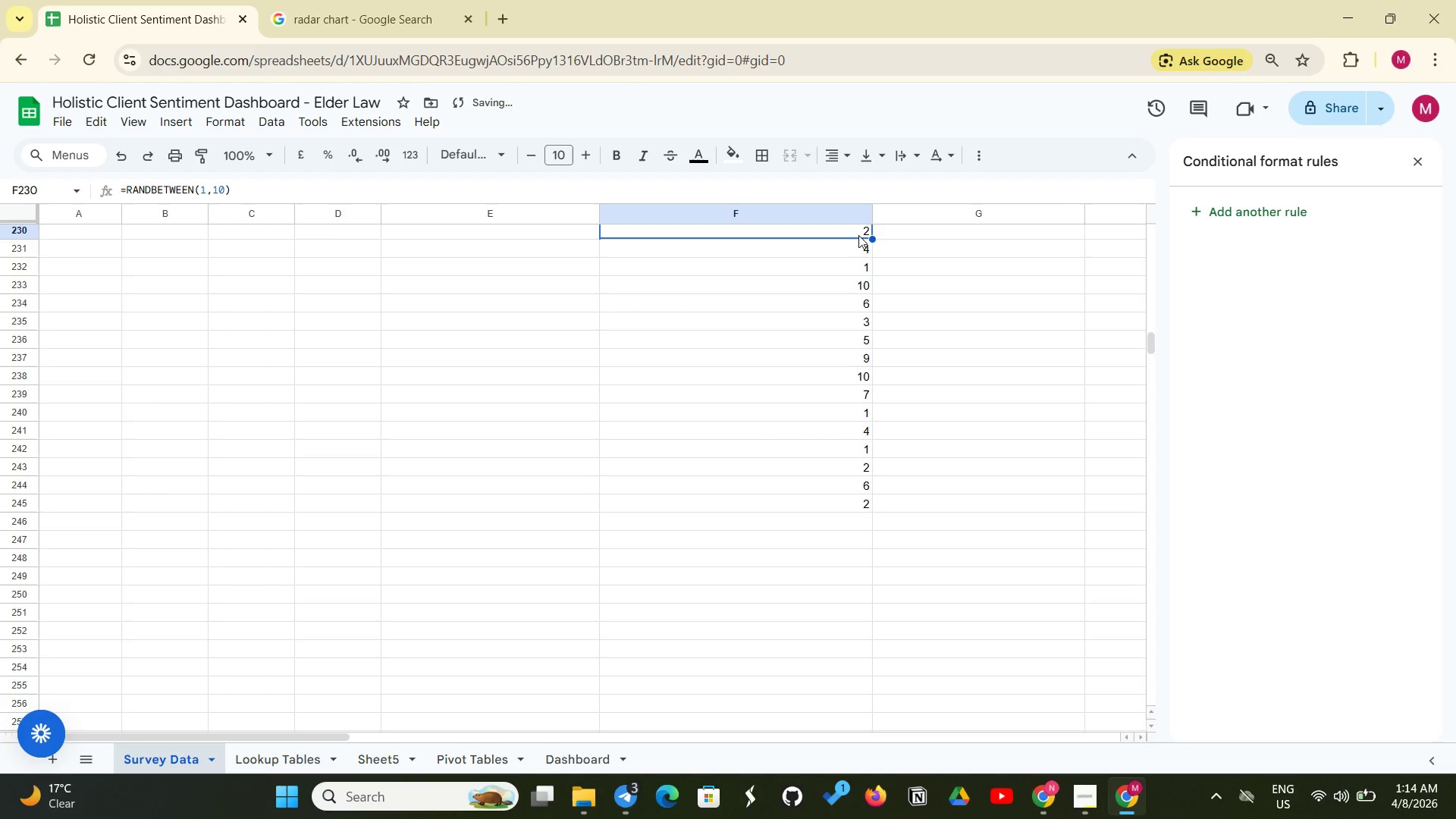 
left_click([858, 235])
 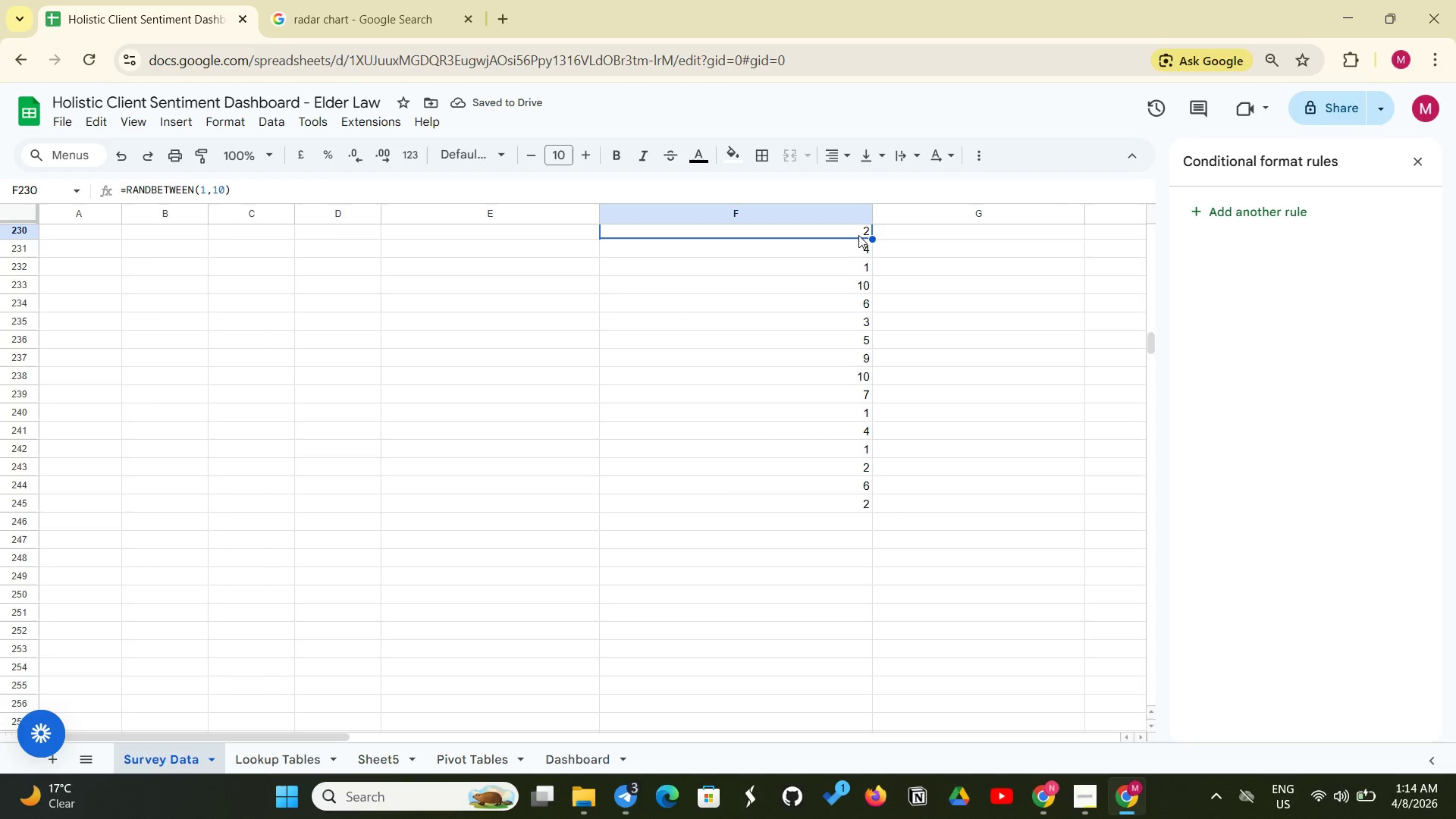 
left_click_drag(start_coordinate=[858, 235], to_coordinate=[858, 249])
 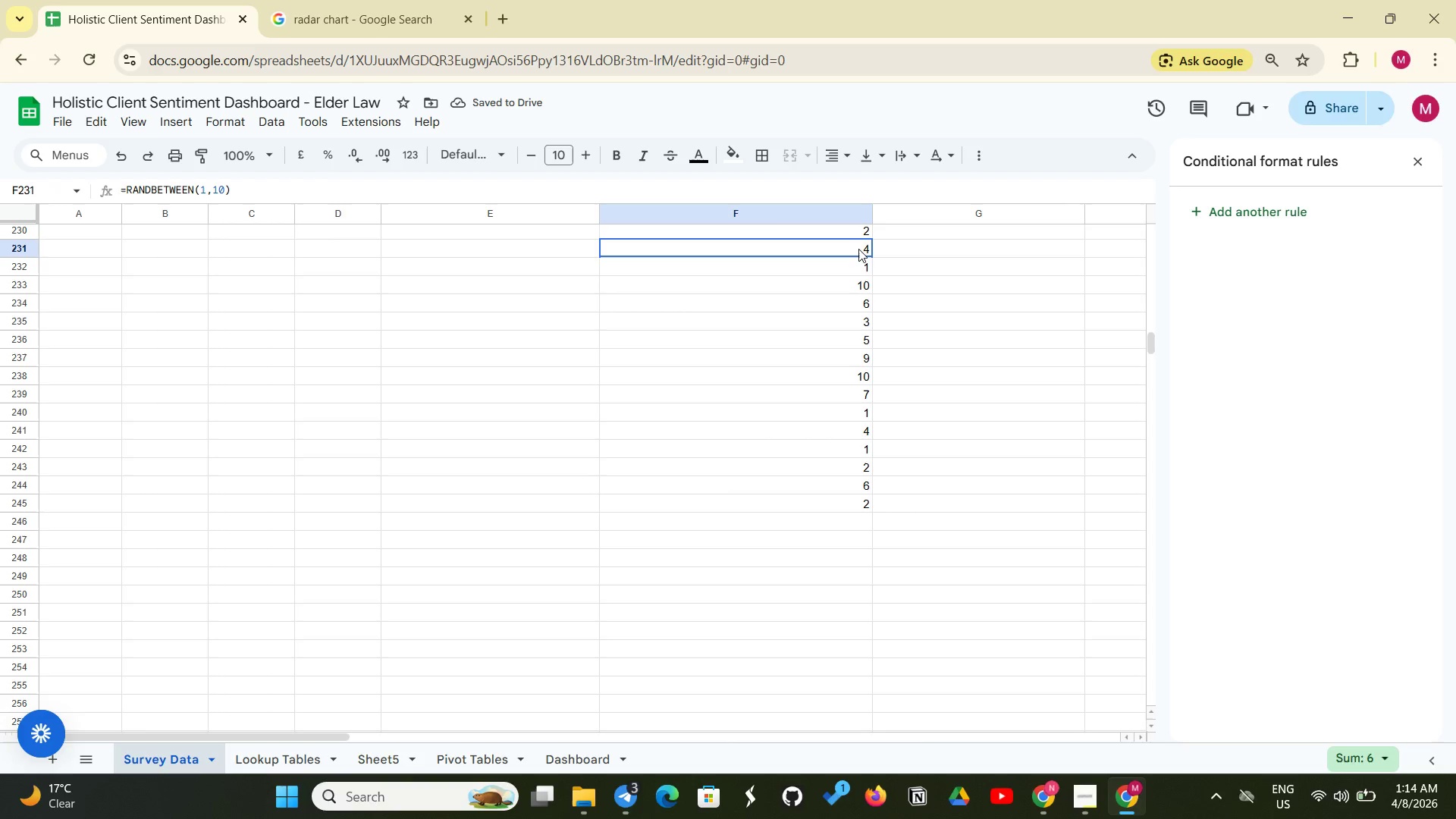 
left_click([858, 249])
 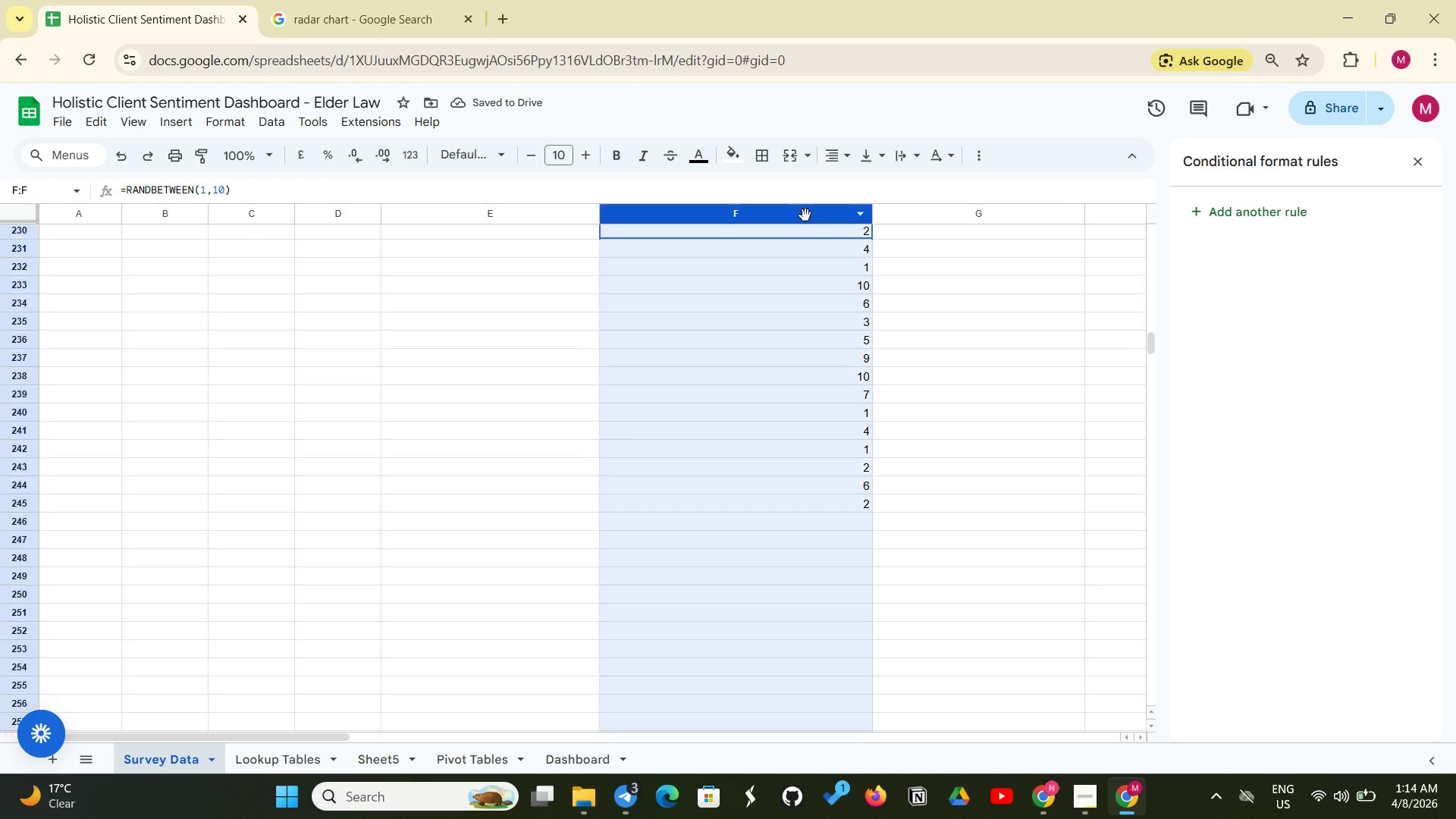 
left_click([805, 215])
 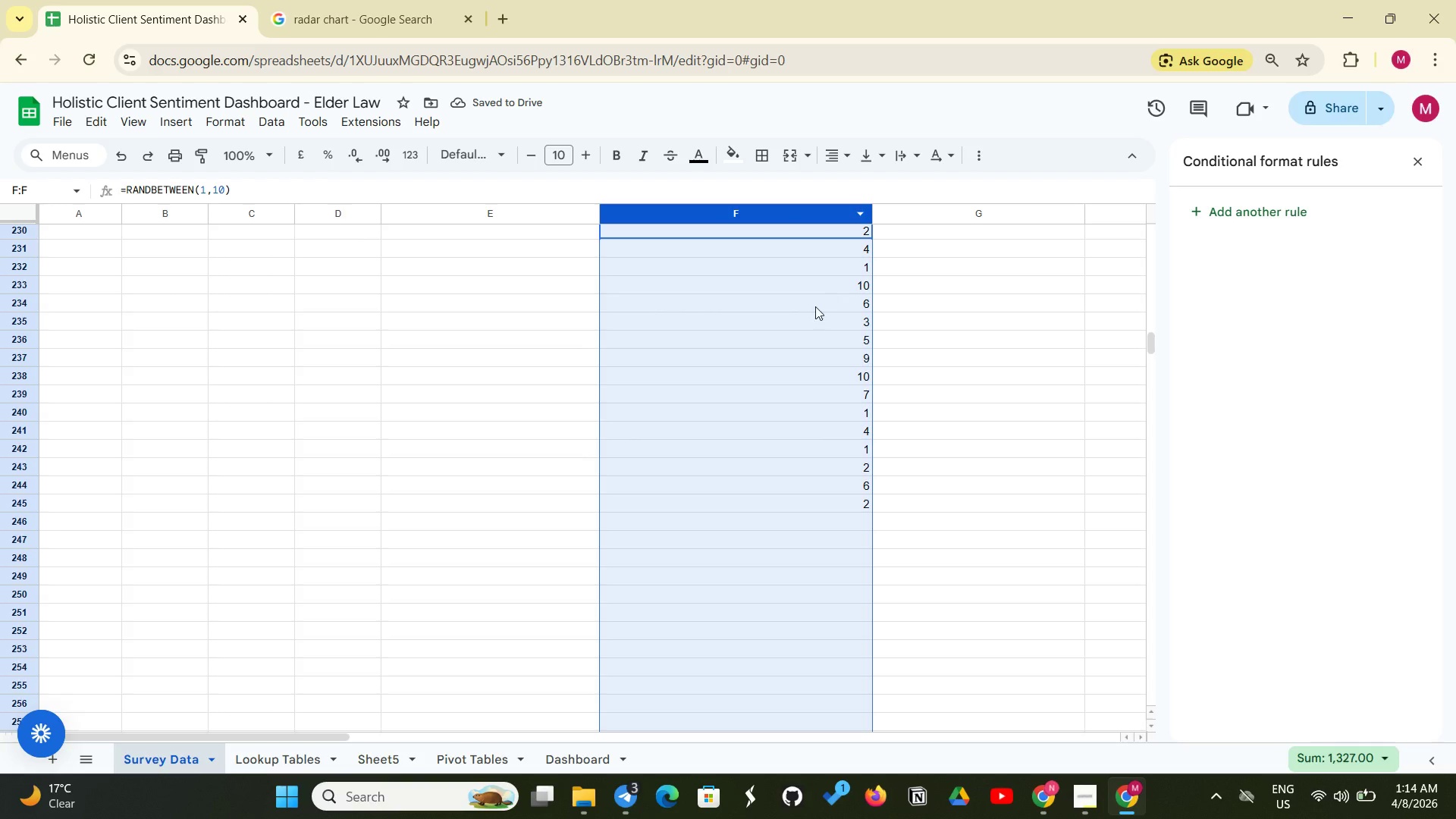 
left_click([813, 306])
 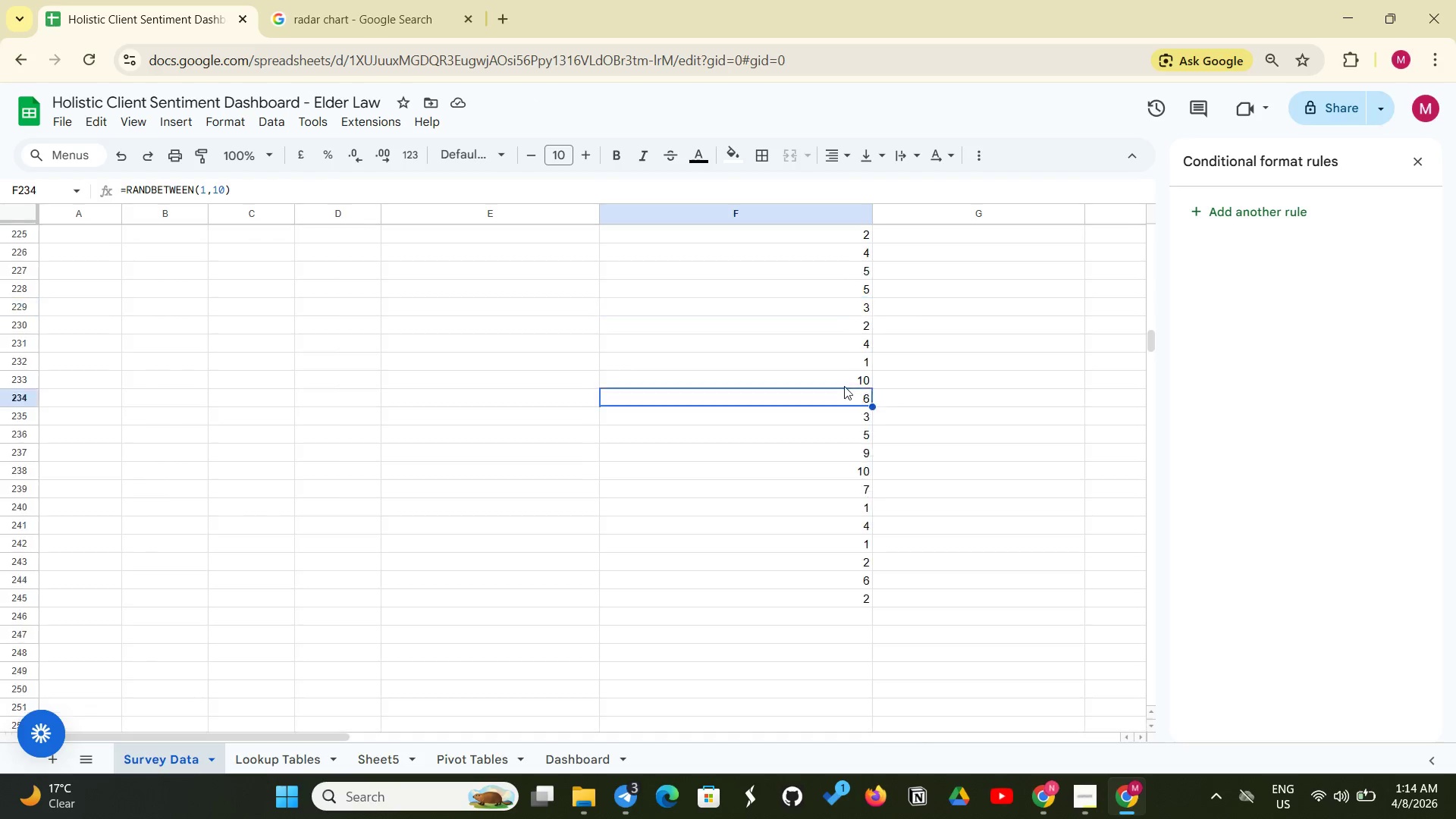 
scroll: coordinate [844, 386], scroll_direction: up, amount: 2.0
 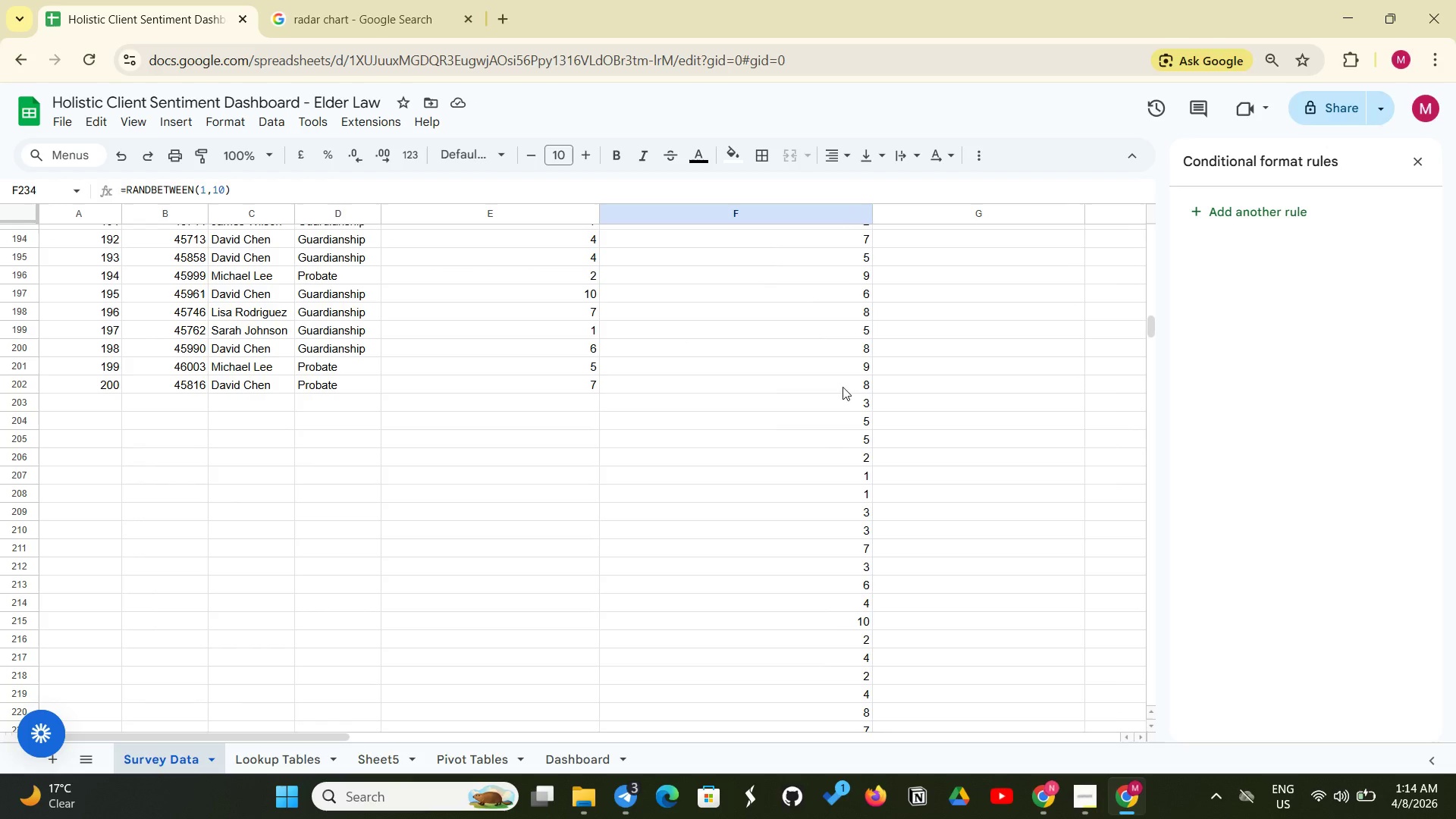 
left_click([847, 405])
 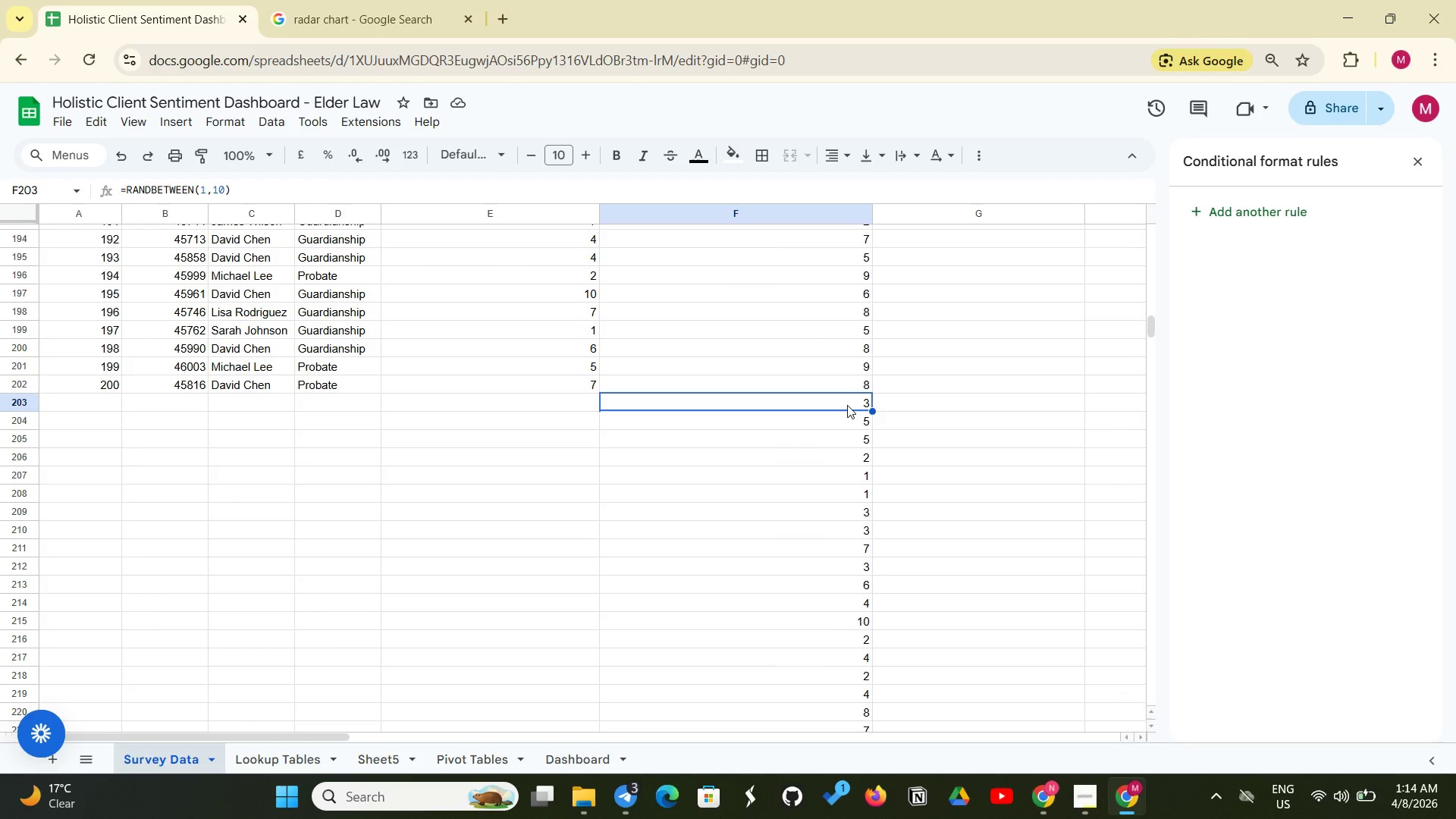 
left_click_drag(start_coordinate=[847, 405], to_coordinate=[831, 720])
 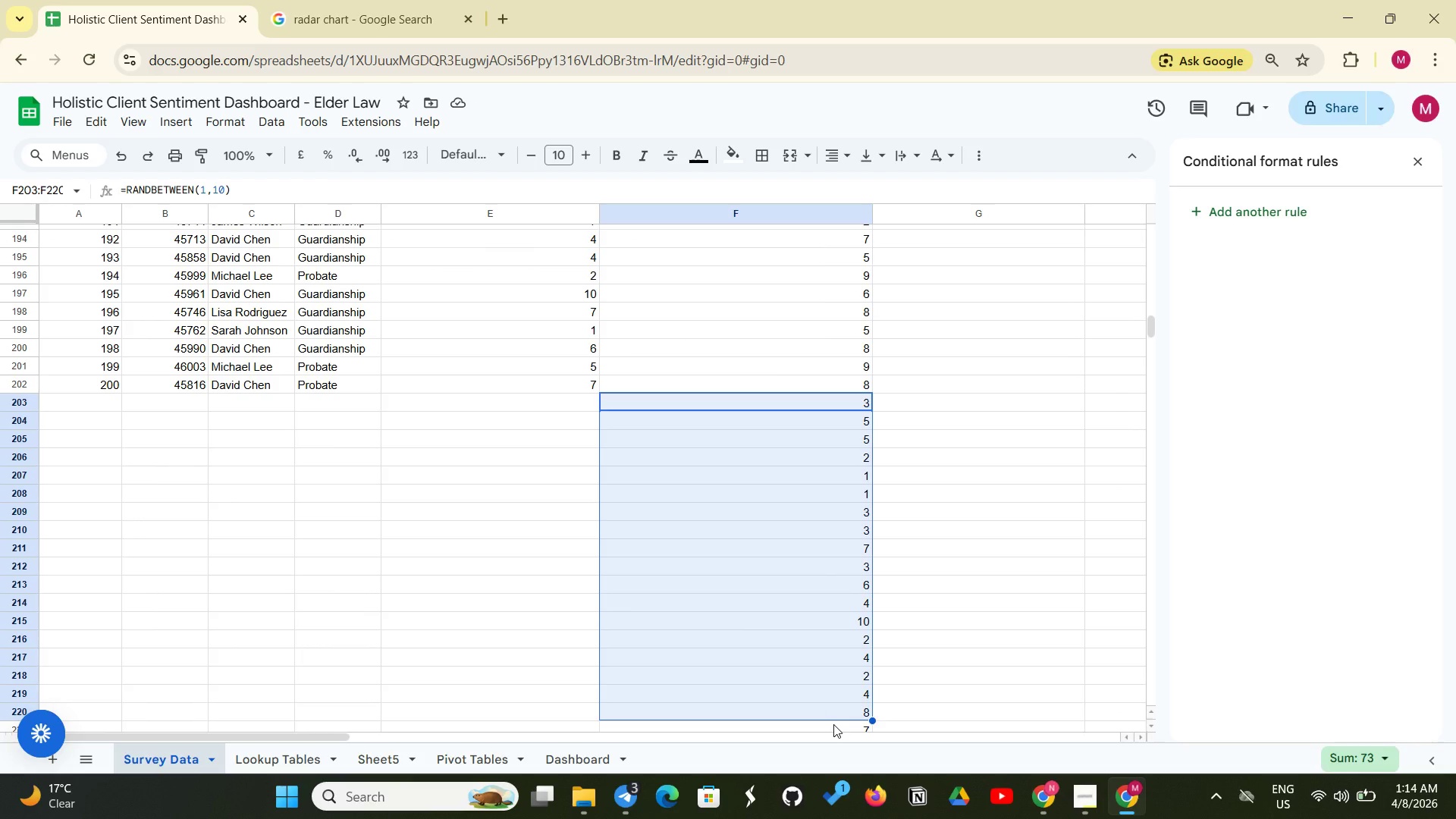 
key(Backspace)
 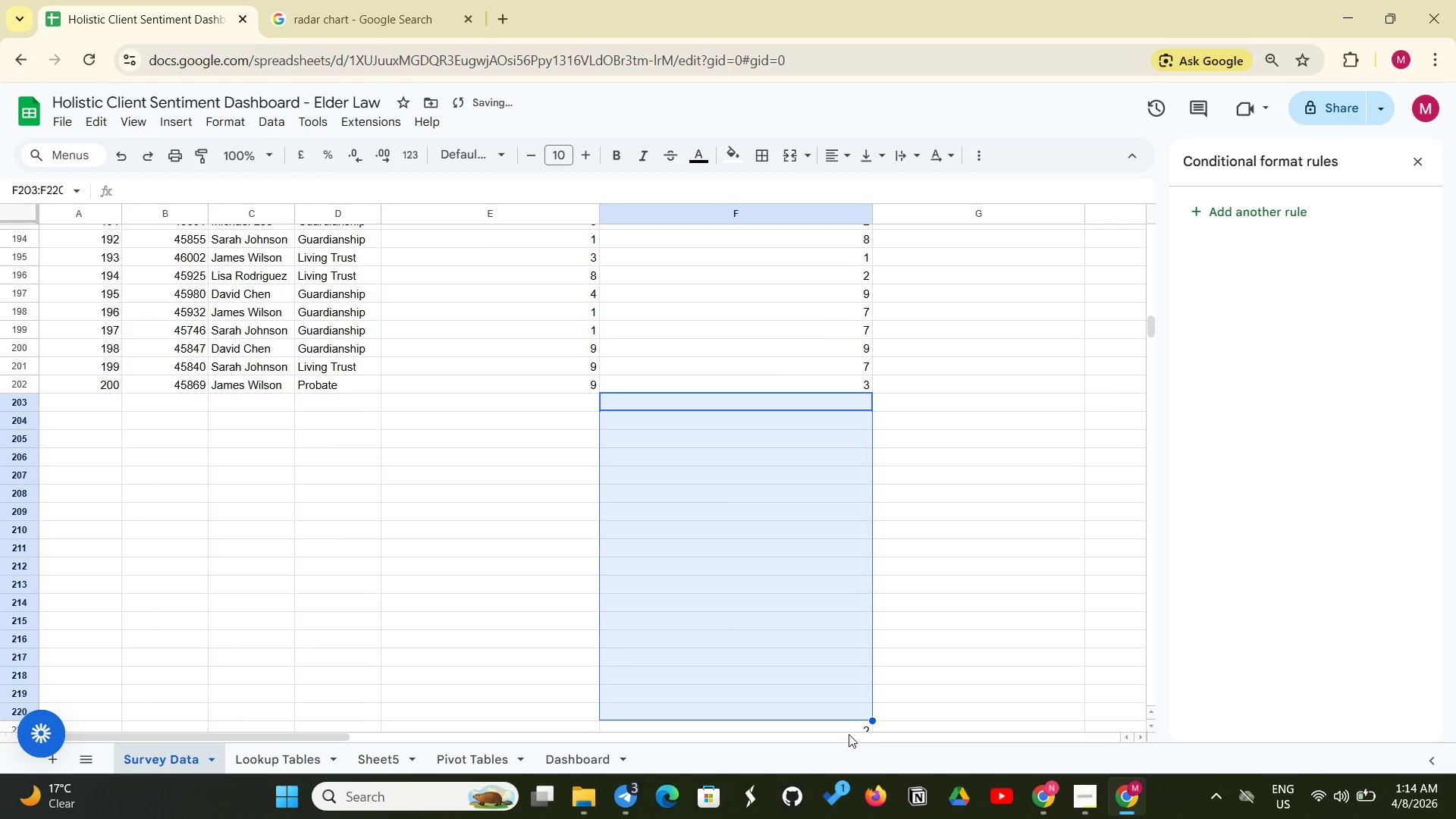 
scroll: coordinate [840, 719], scroll_direction: down, amount: 3.0
 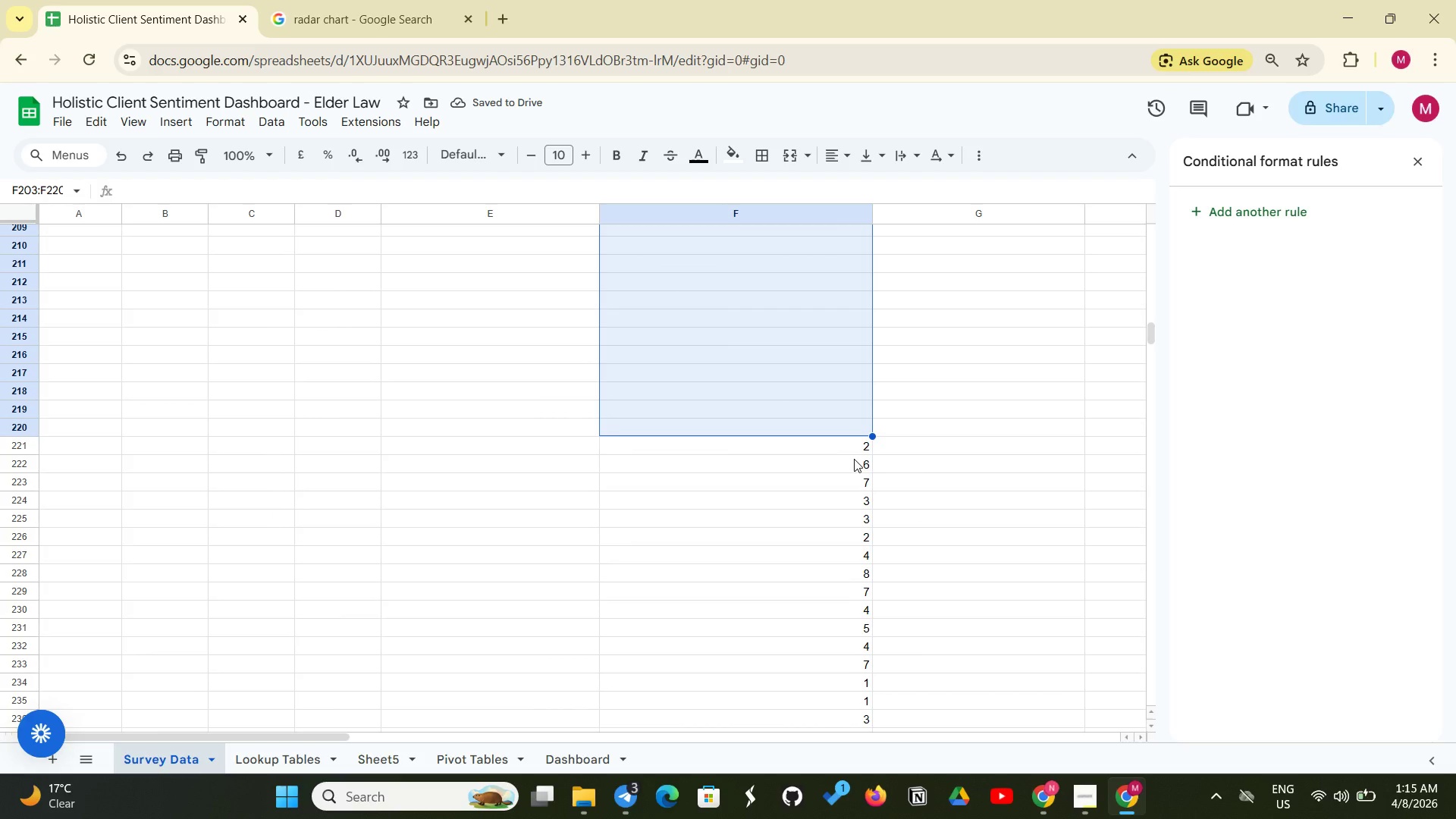 
left_click([854, 459])
 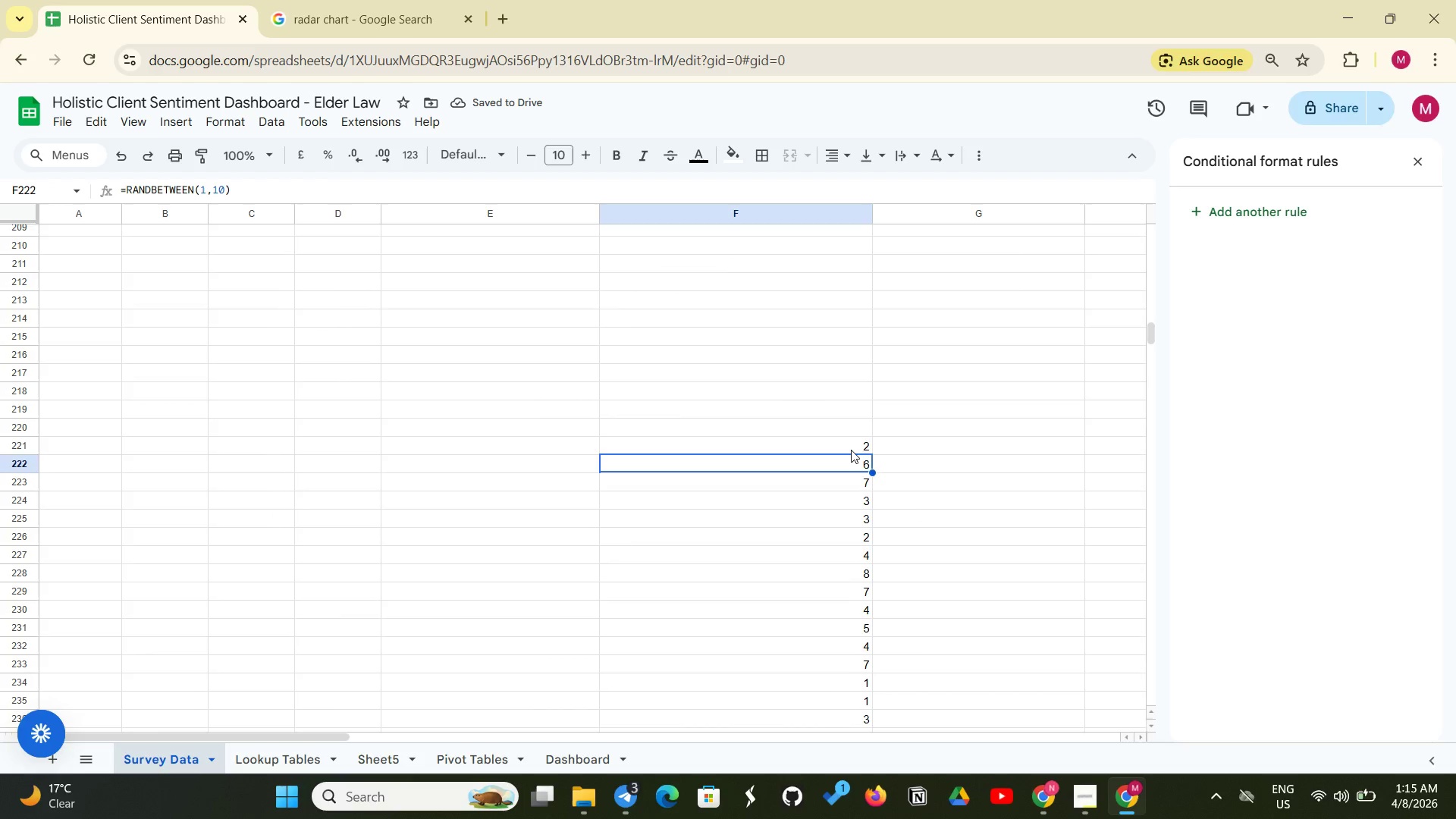 
left_click([851, 450])
 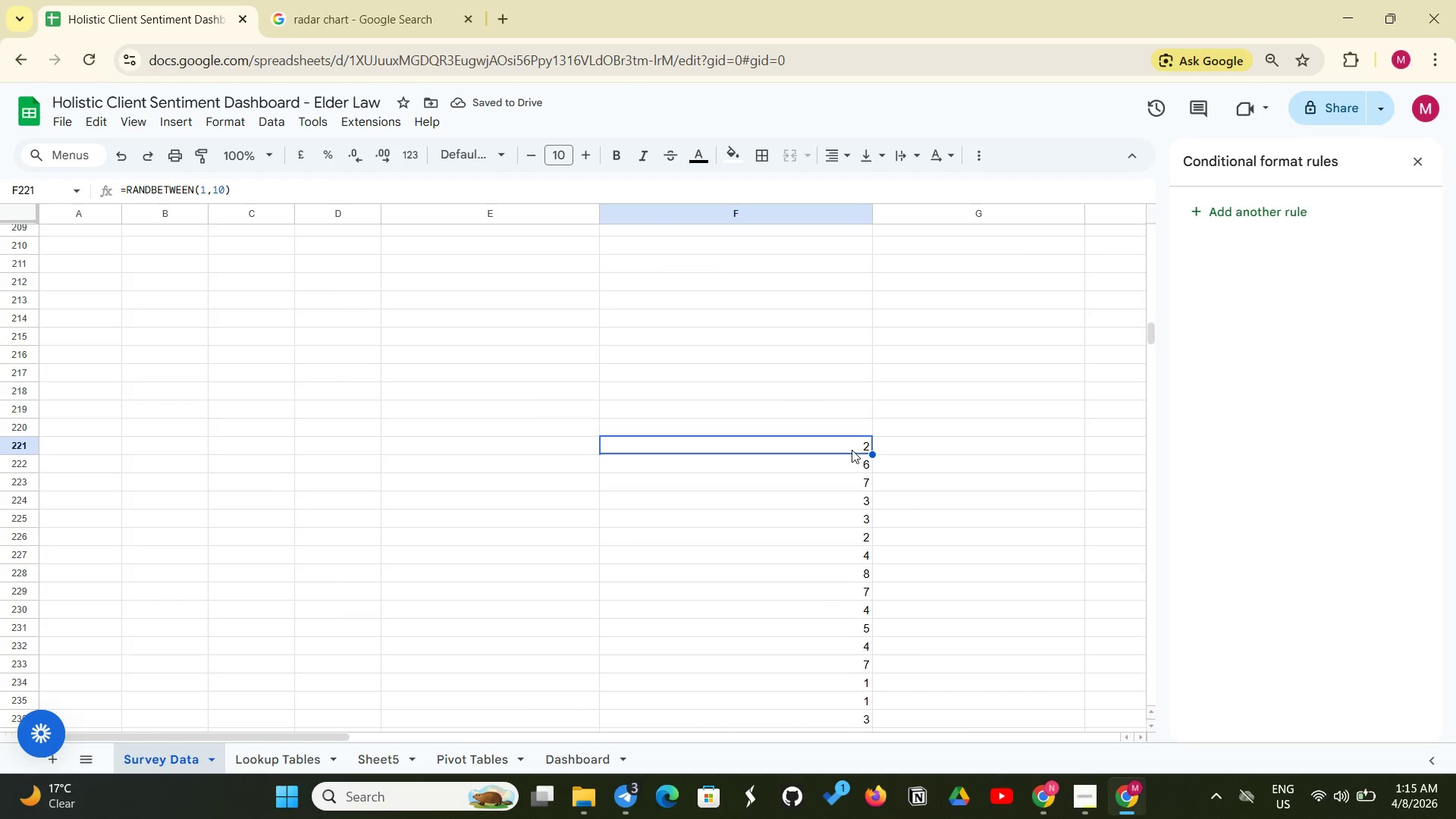 
left_click_drag(start_coordinate=[852, 450], to_coordinate=[821, 455])
 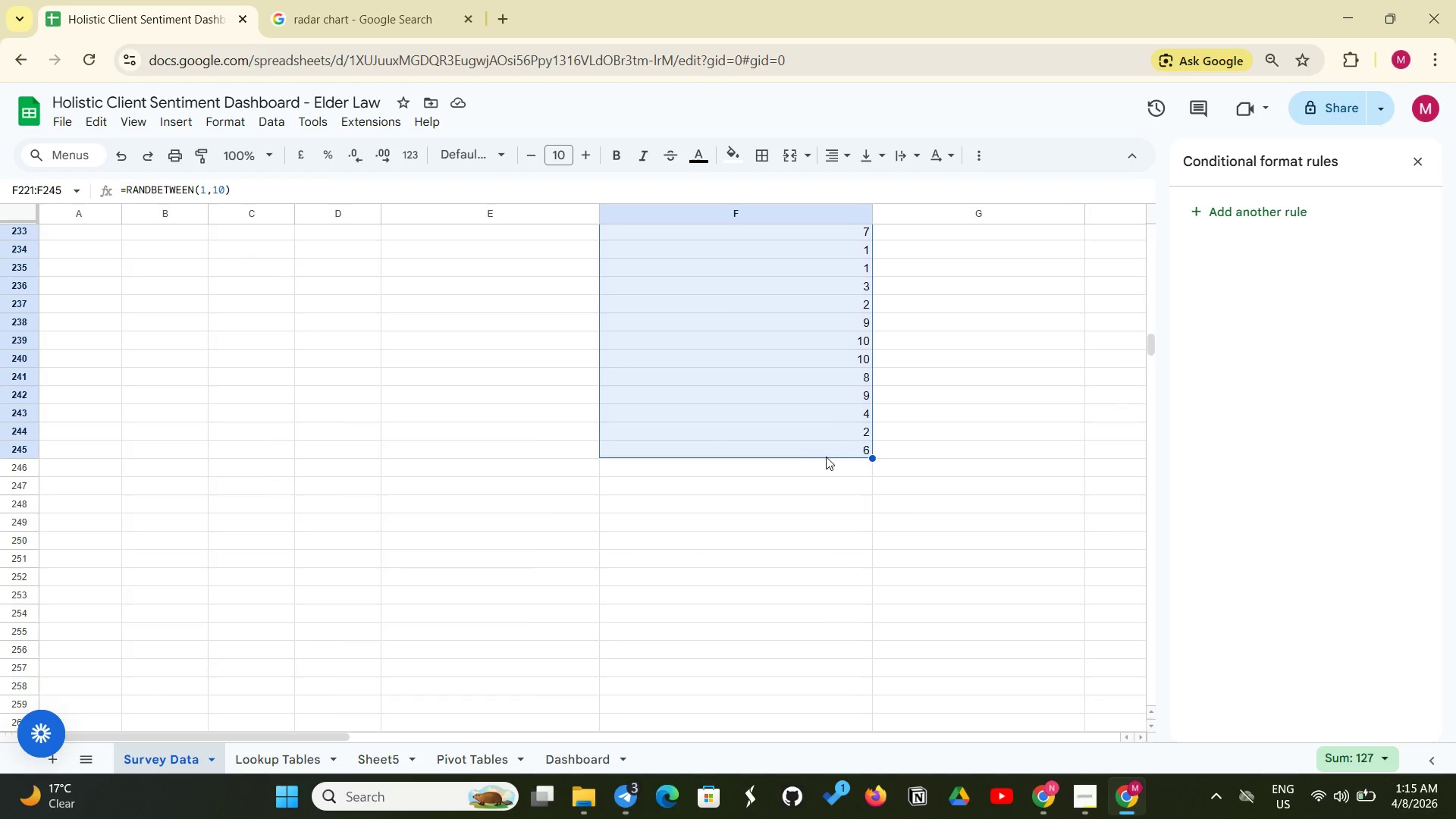 
key(Backspace)
 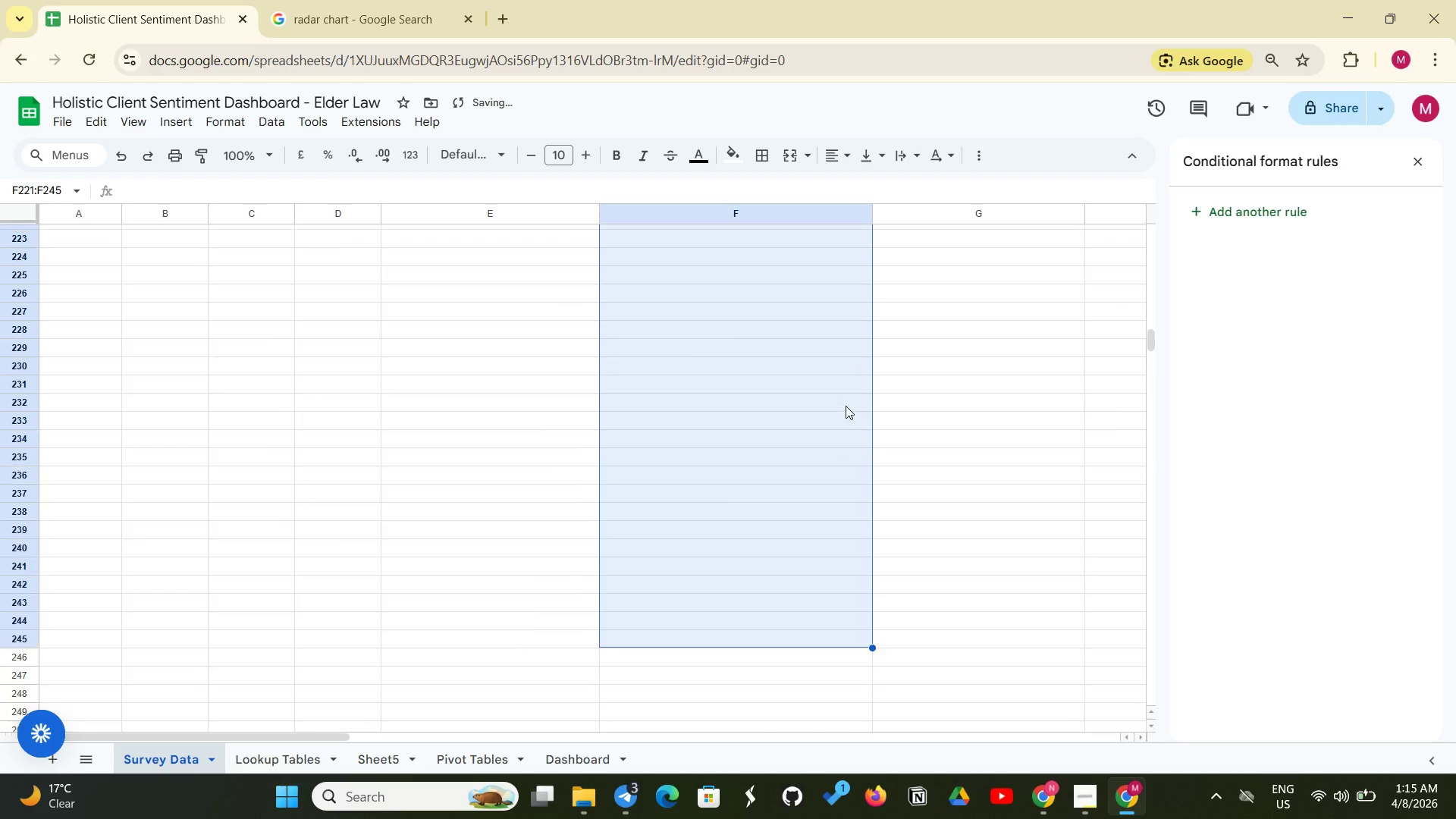 
scroll: coordinate [846, 407], scroll_direction: up, amount: 45.0
 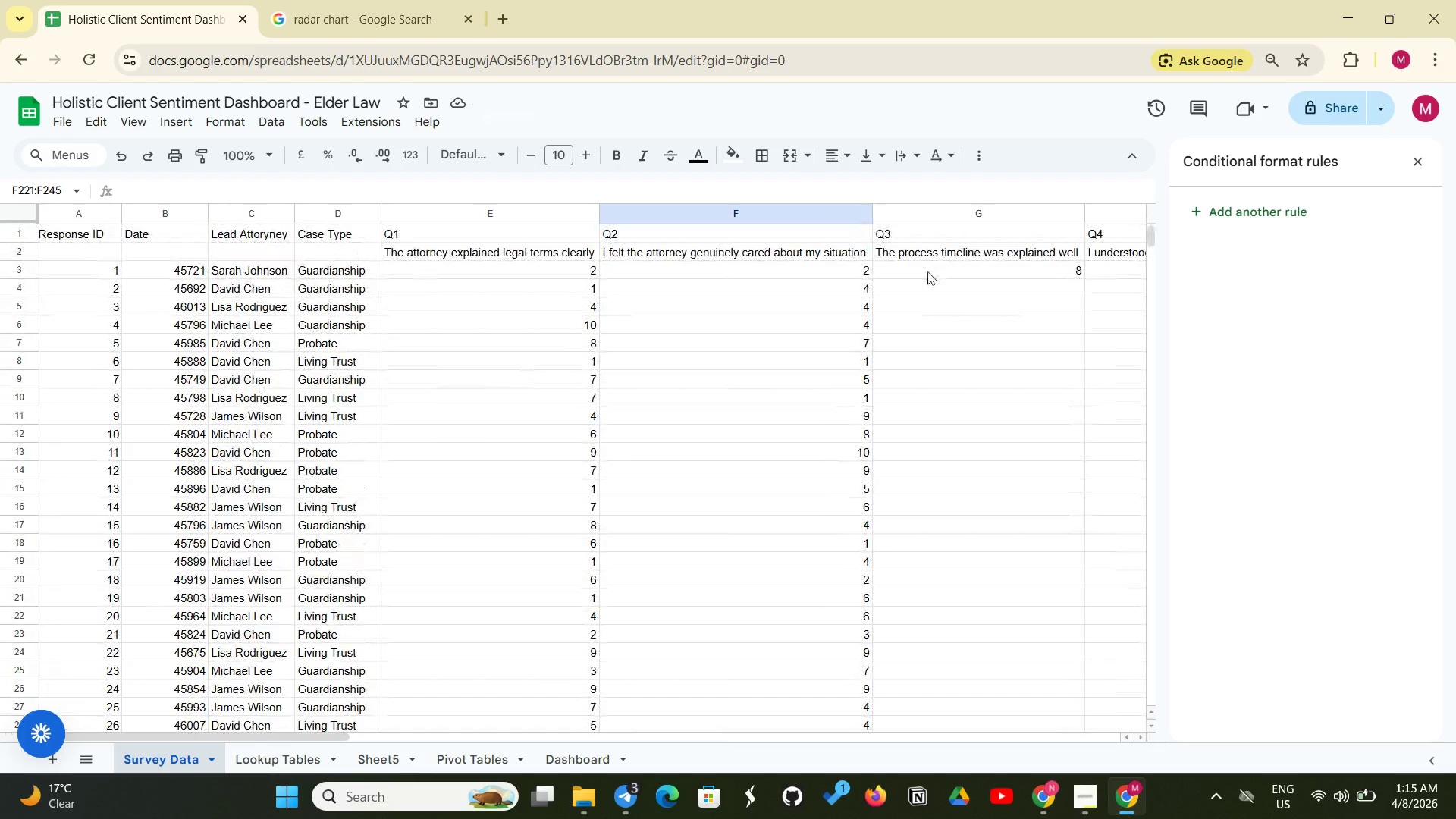 
left_click([937, 269])
 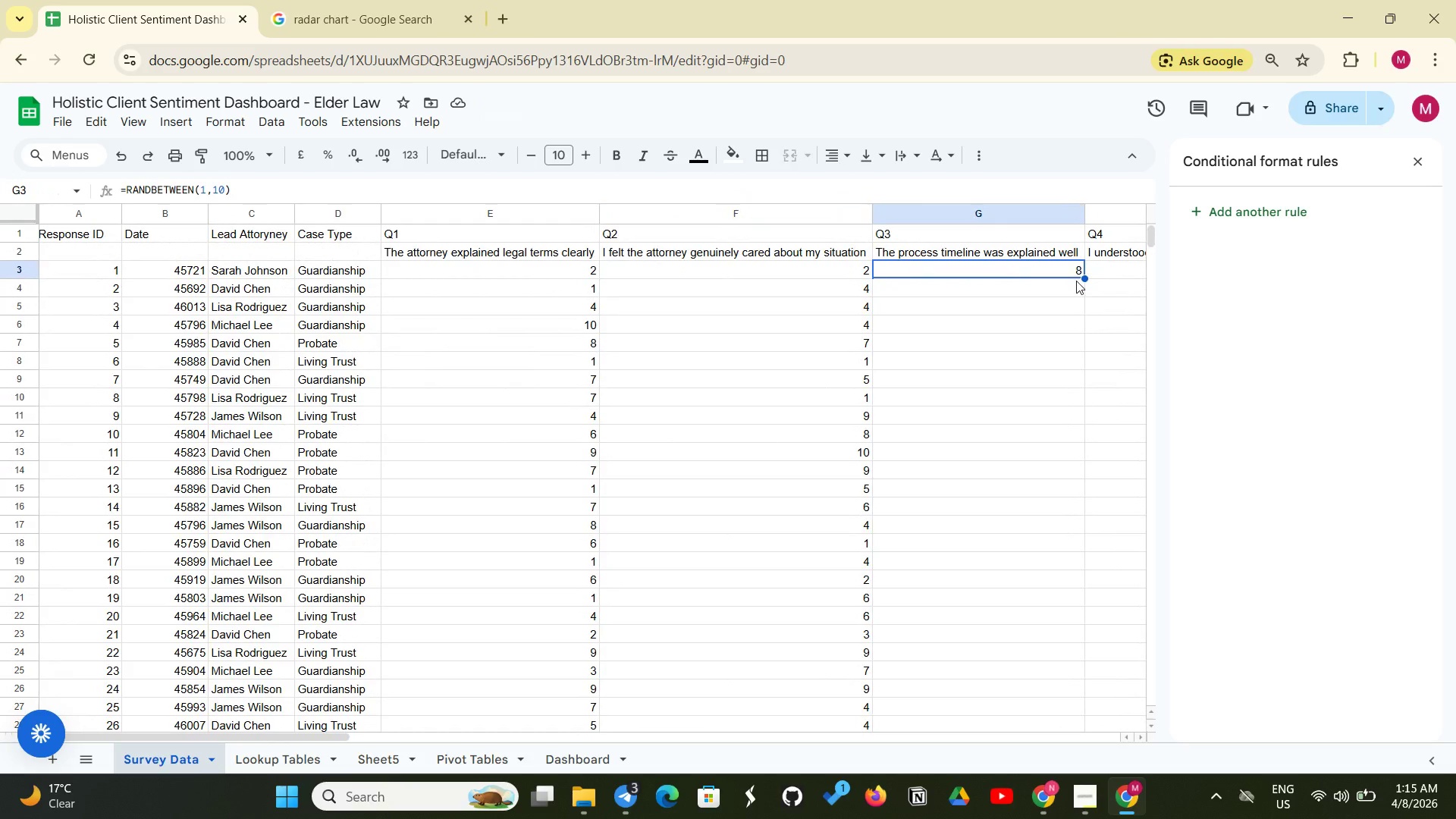 
left_click_drag(start_coordinate=[1084, 278], to_coordinate=[988, 278])
 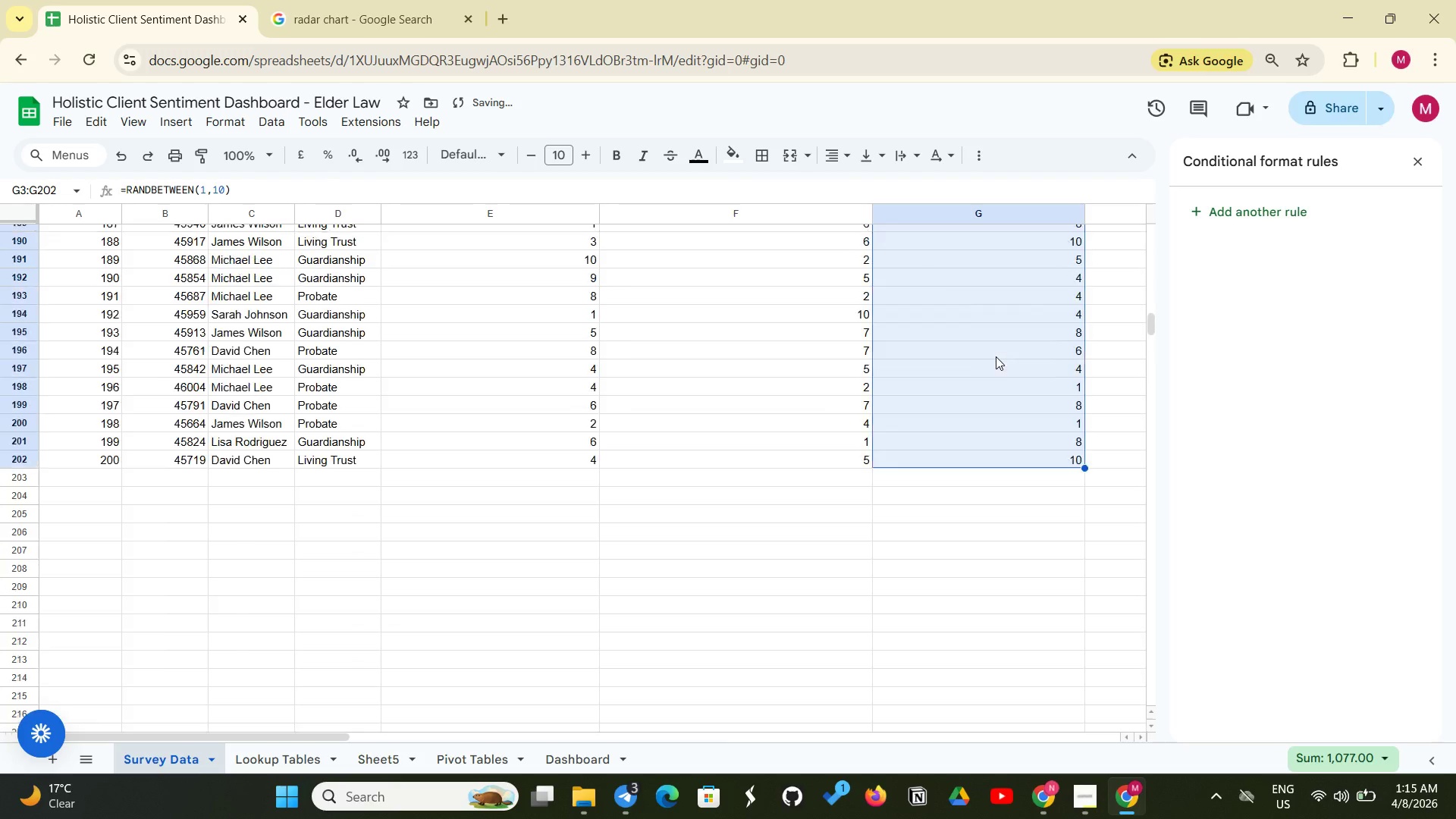 
scroll: coordinate [996, 356], scroll_direction: up, amount: 14.0
 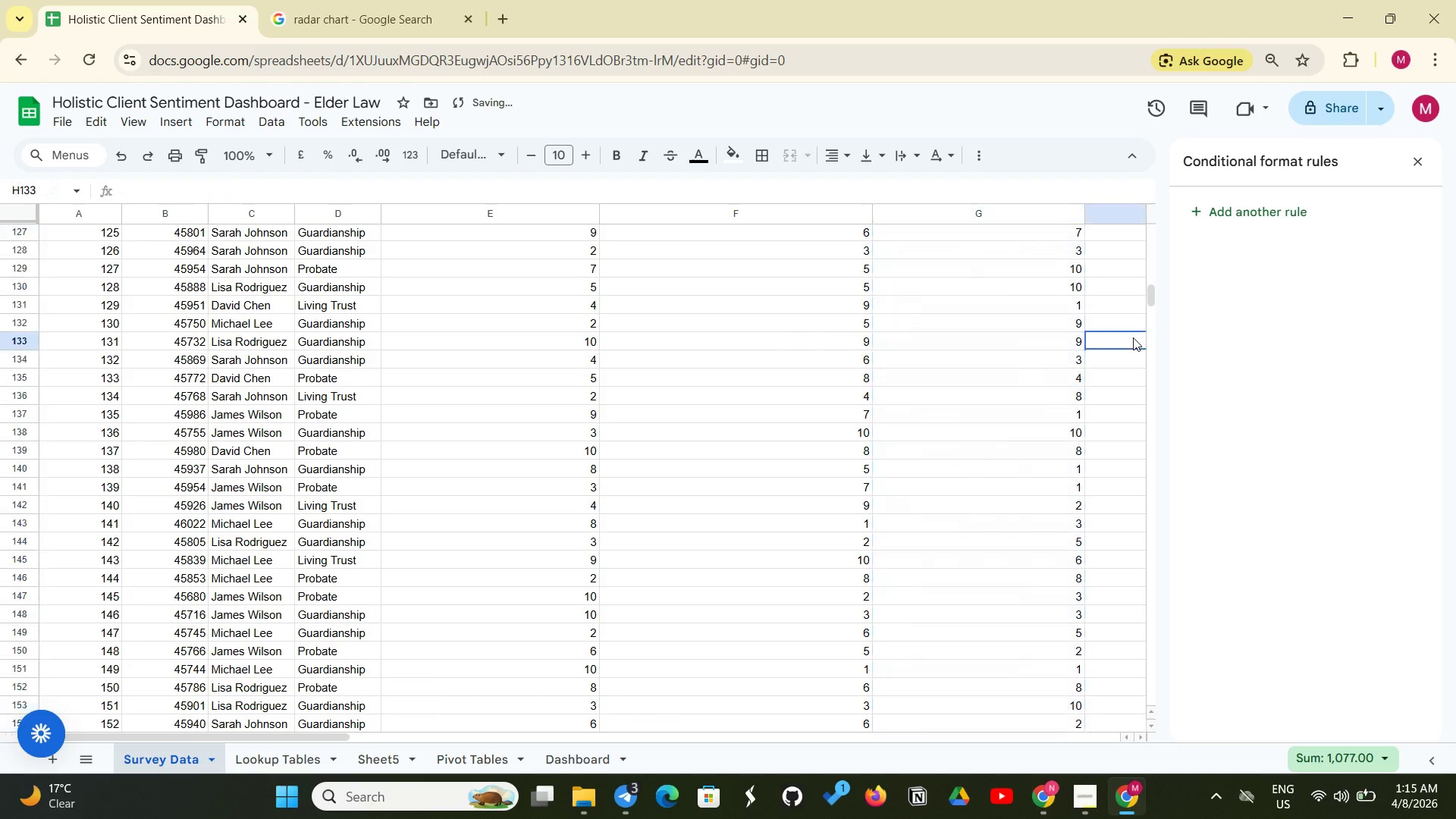 
left_click([1133, 337])
 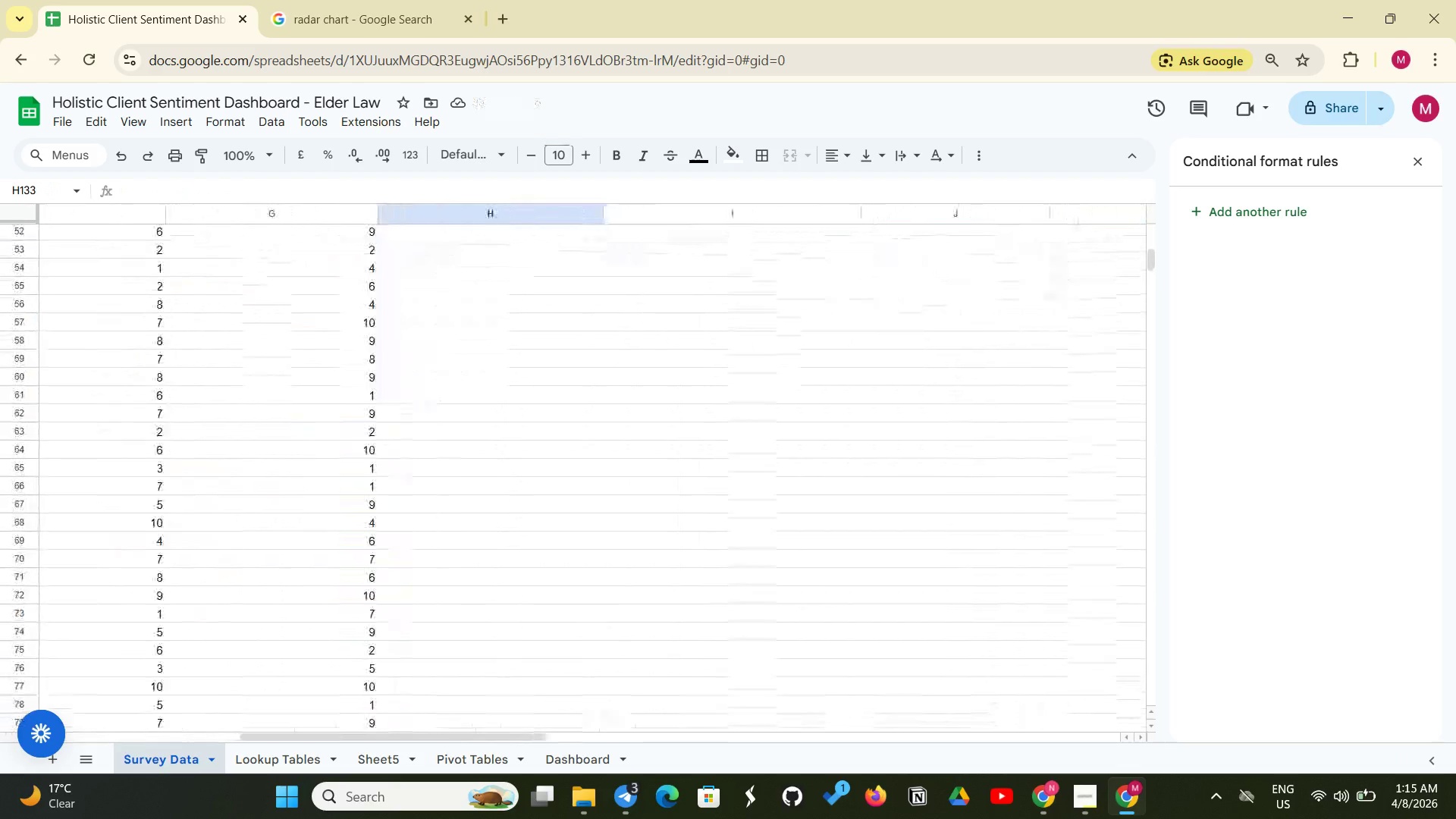 
wait(8.24)
 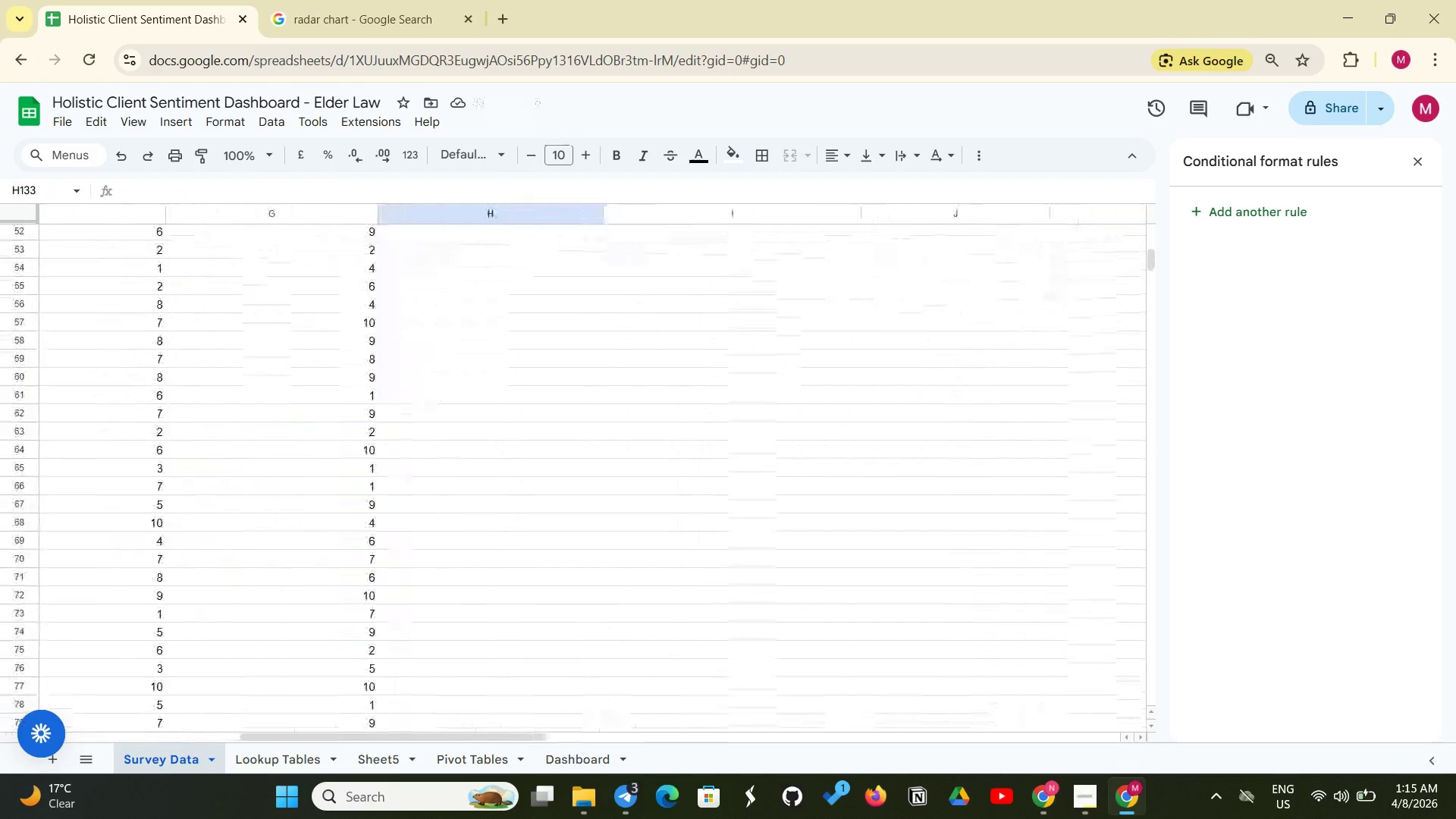 
left_click([565, 278])
 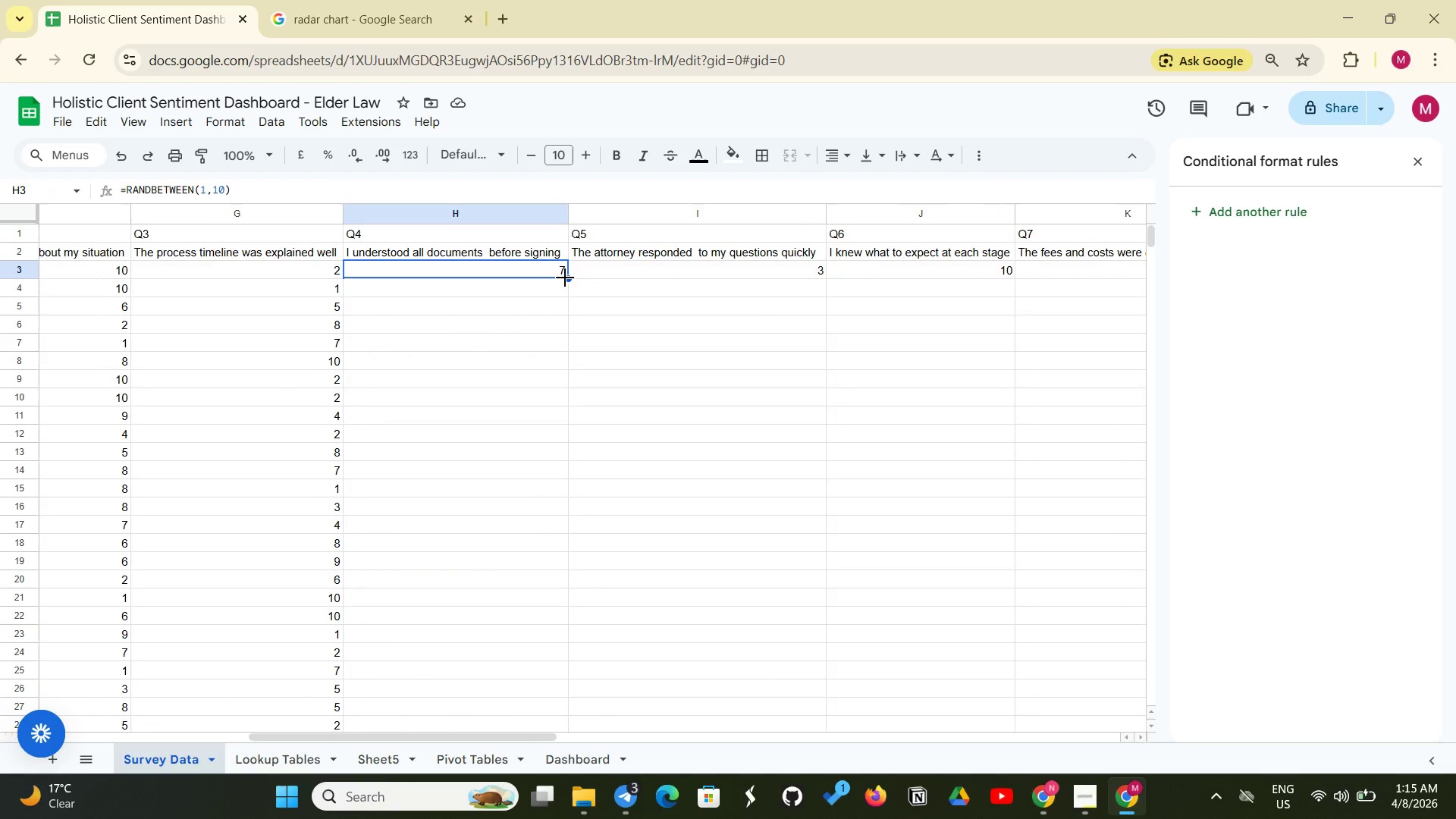 
left_click_drag(start_coordinate=[565, 278], to_coordinate=[496, 357])
 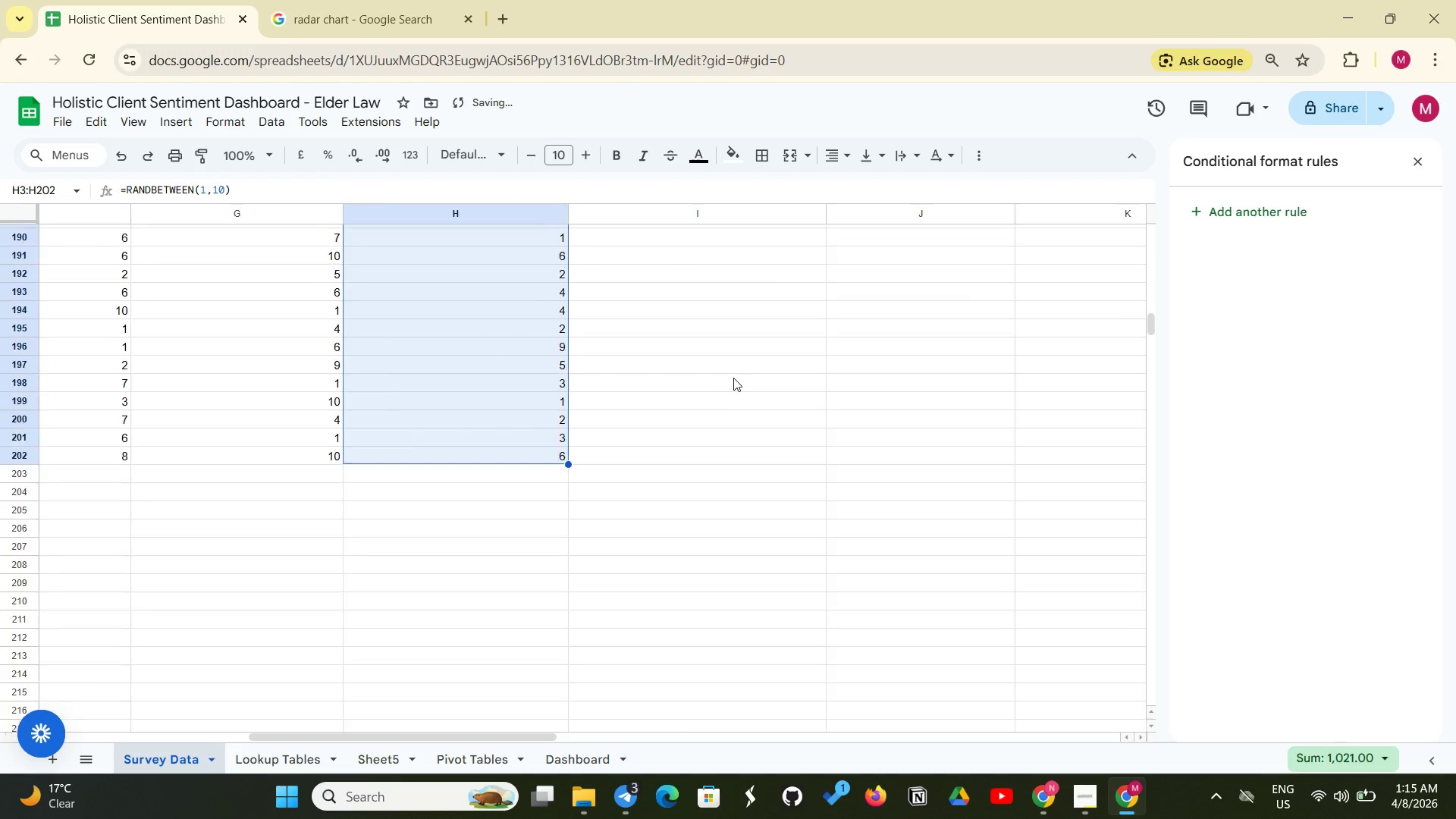 
scroll: coordinate [739, 381], scroll_direction: up, amount: 18.0
 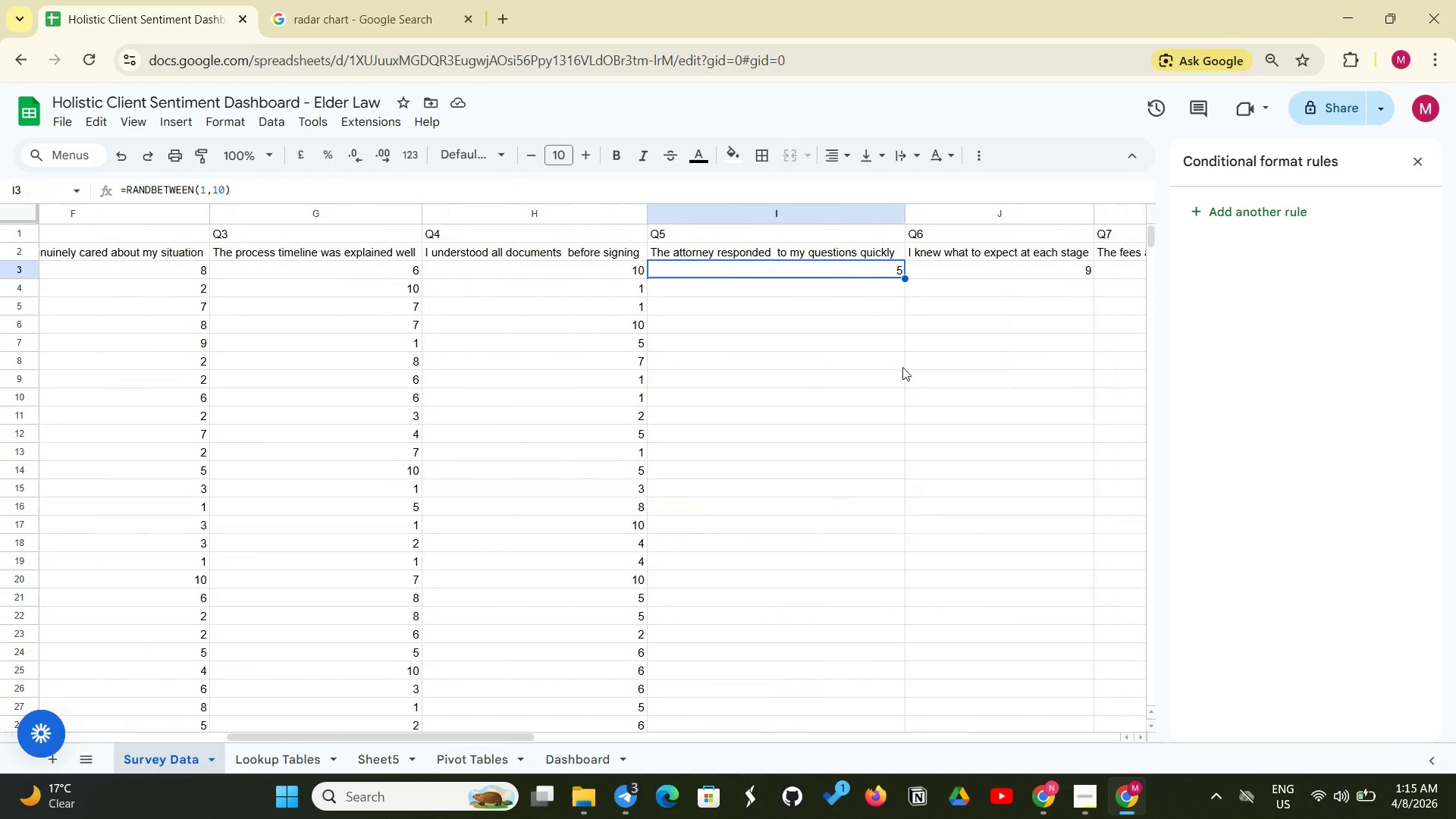 
wait(6.99)
 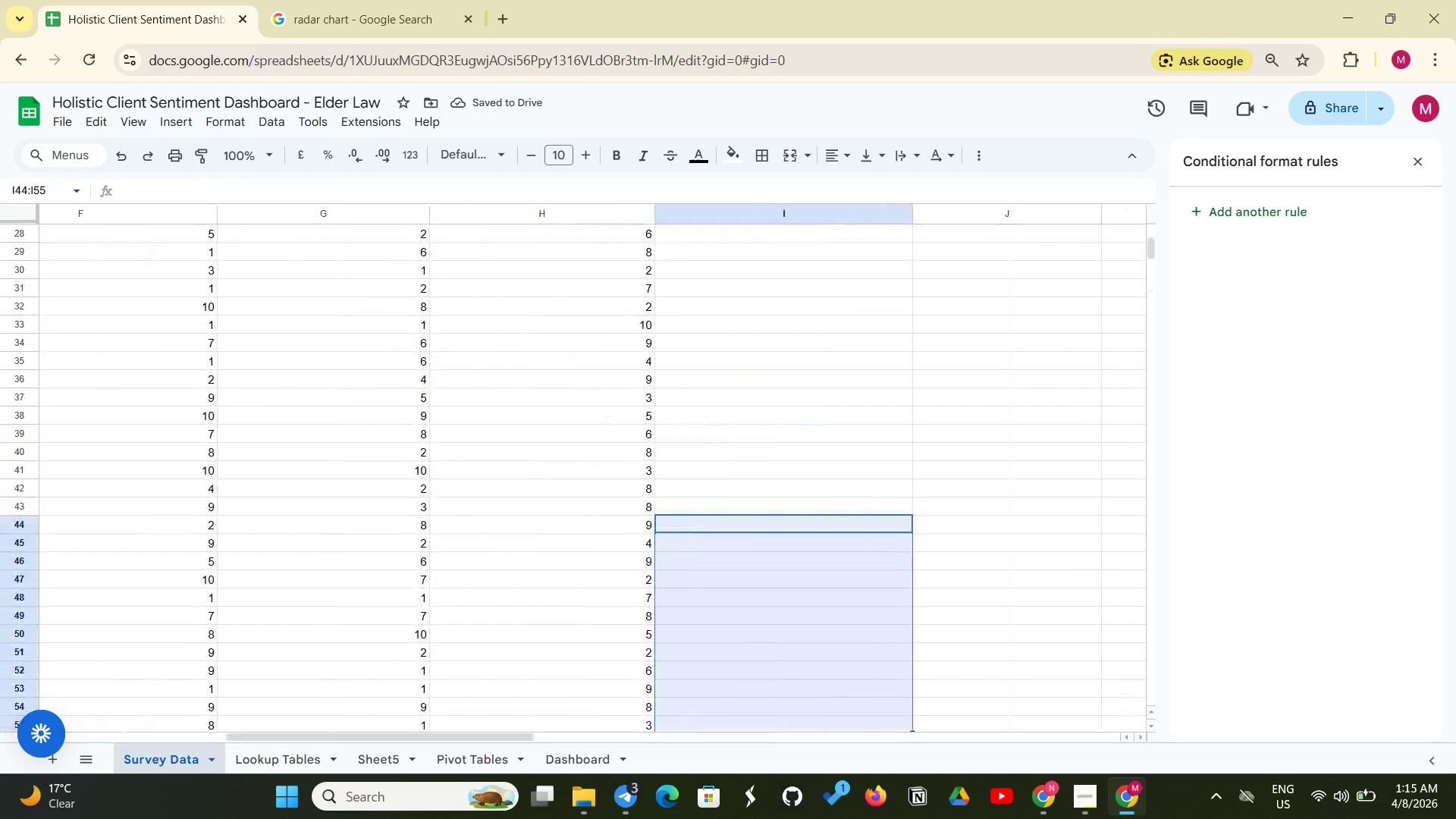 
left_click_drag(start_coordinate=[904, 277], to_coordinate=[798, 237])
 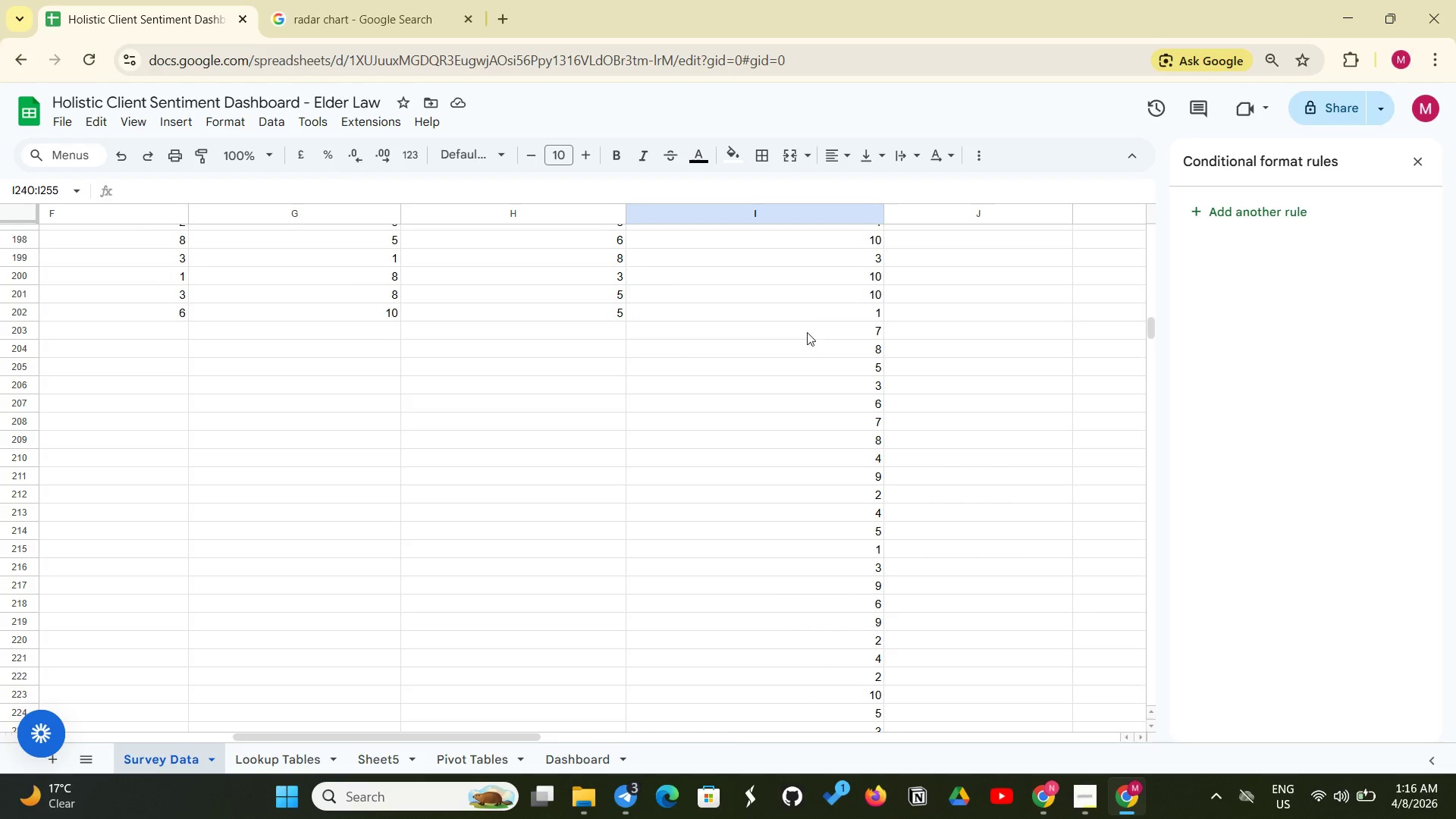 
wait(7.27)
 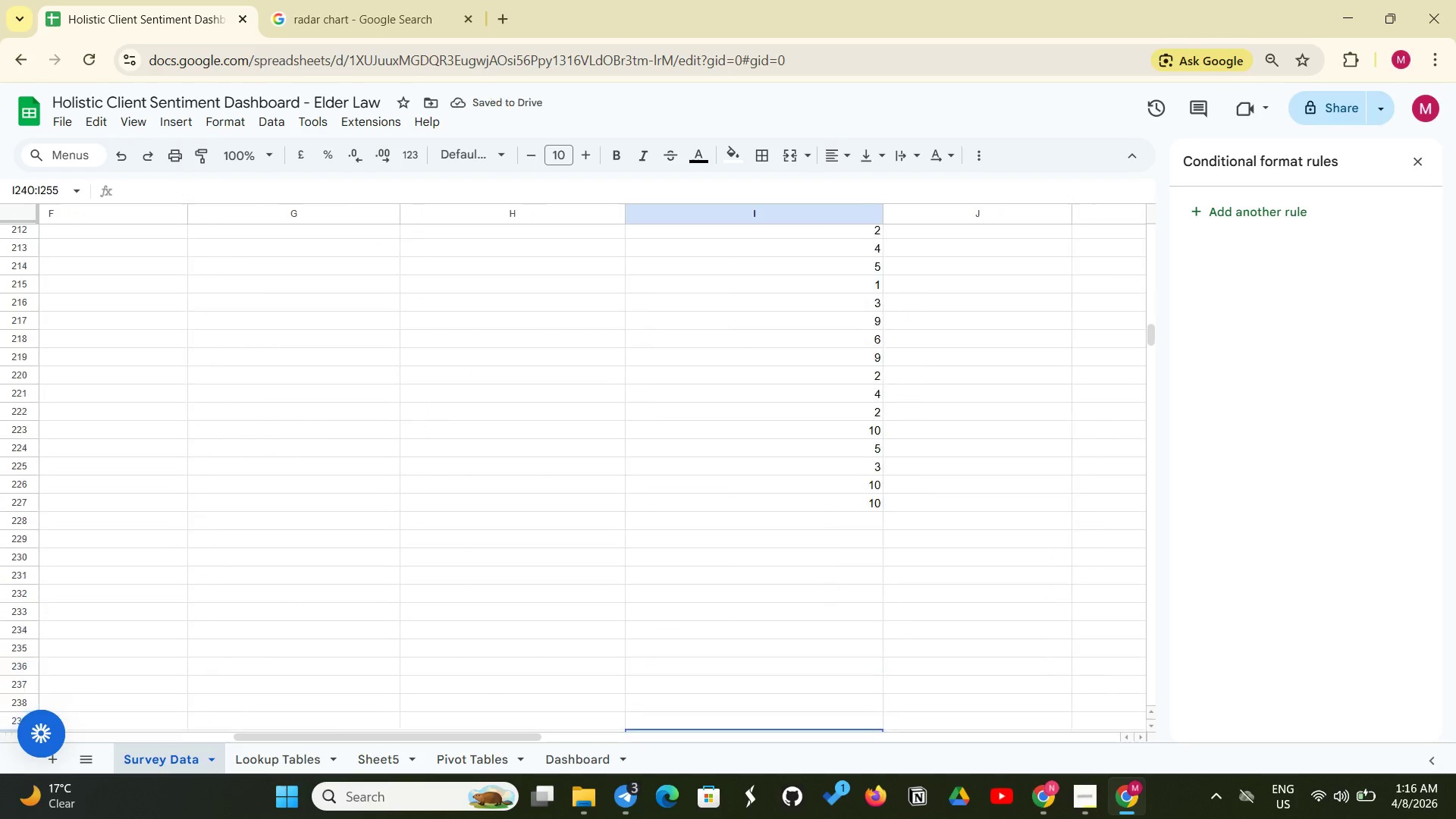 
left_click_drag(start_coordinate=[881, 335], to_coordinate=[824, 455])
 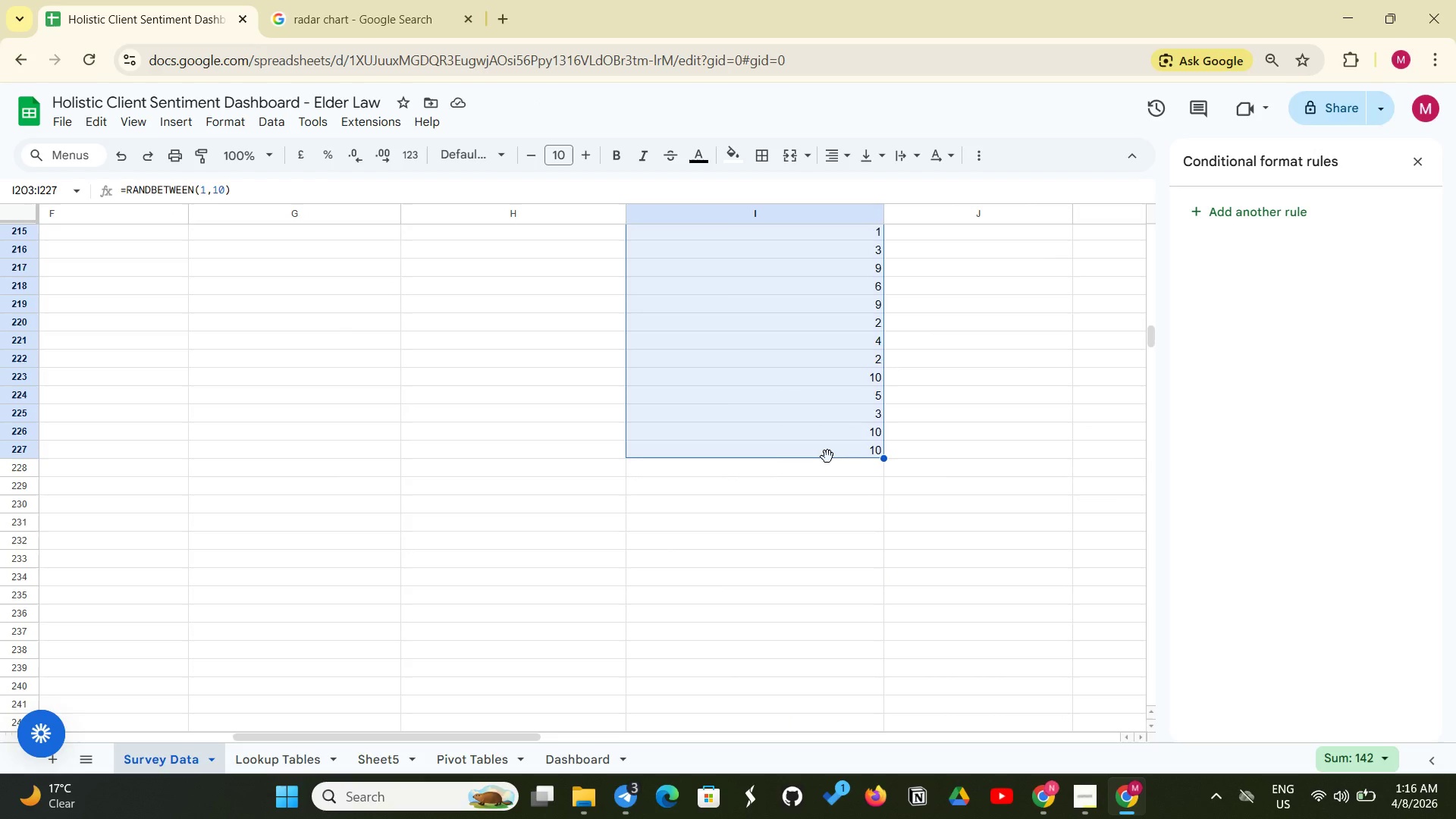 
key(Backspace)
 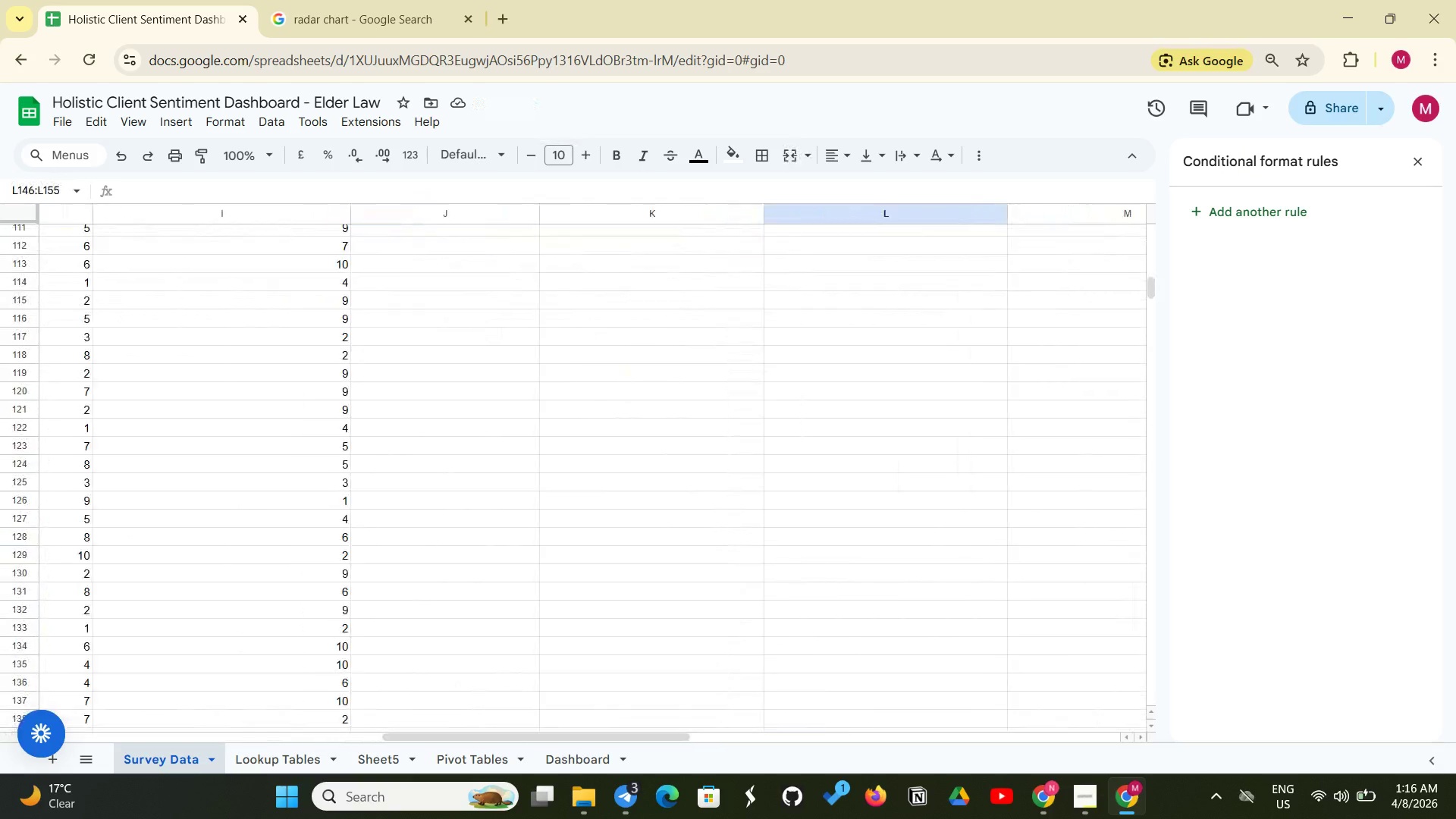 
wait(11.14)
 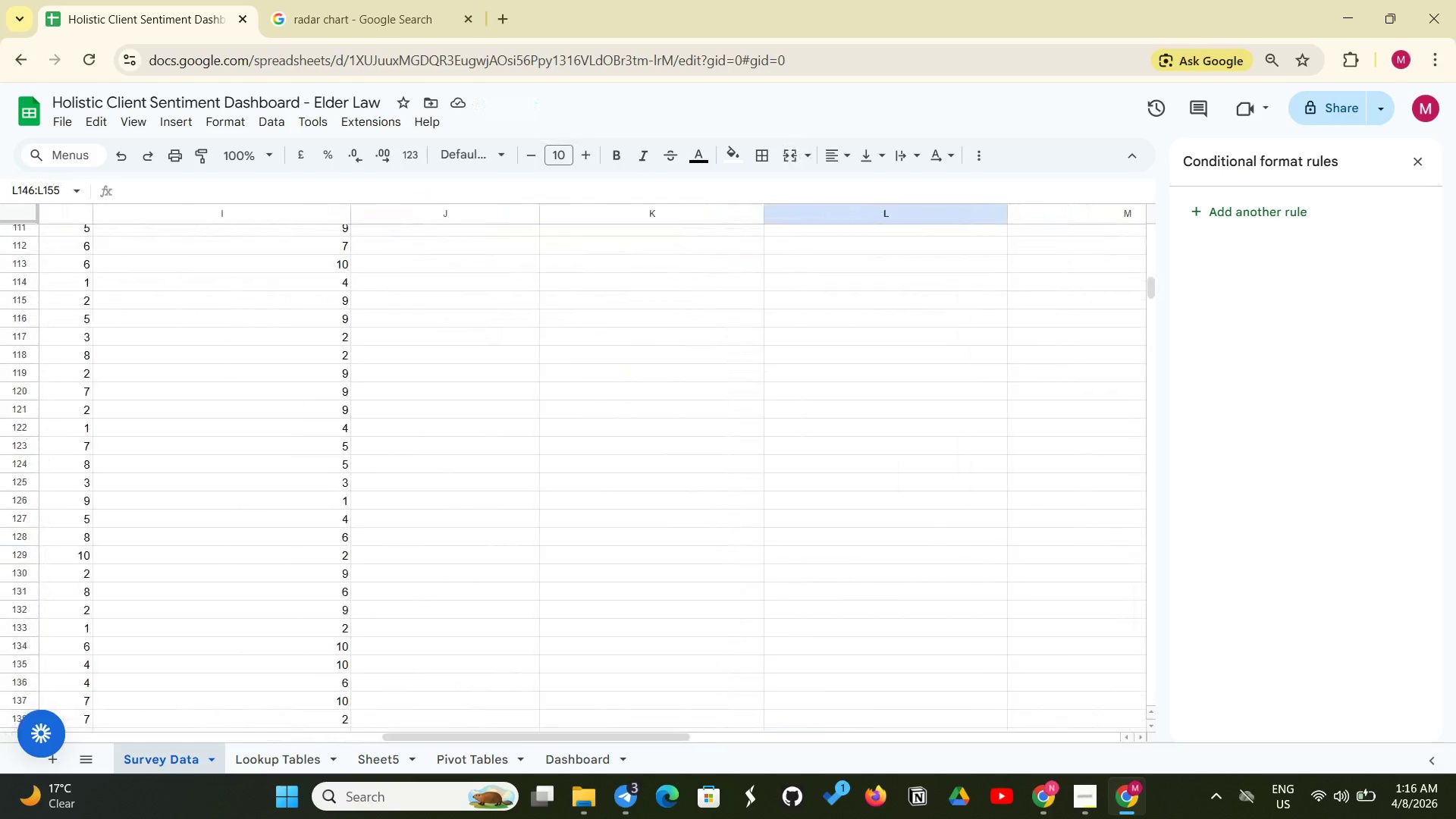 
left_click([639, 263])
 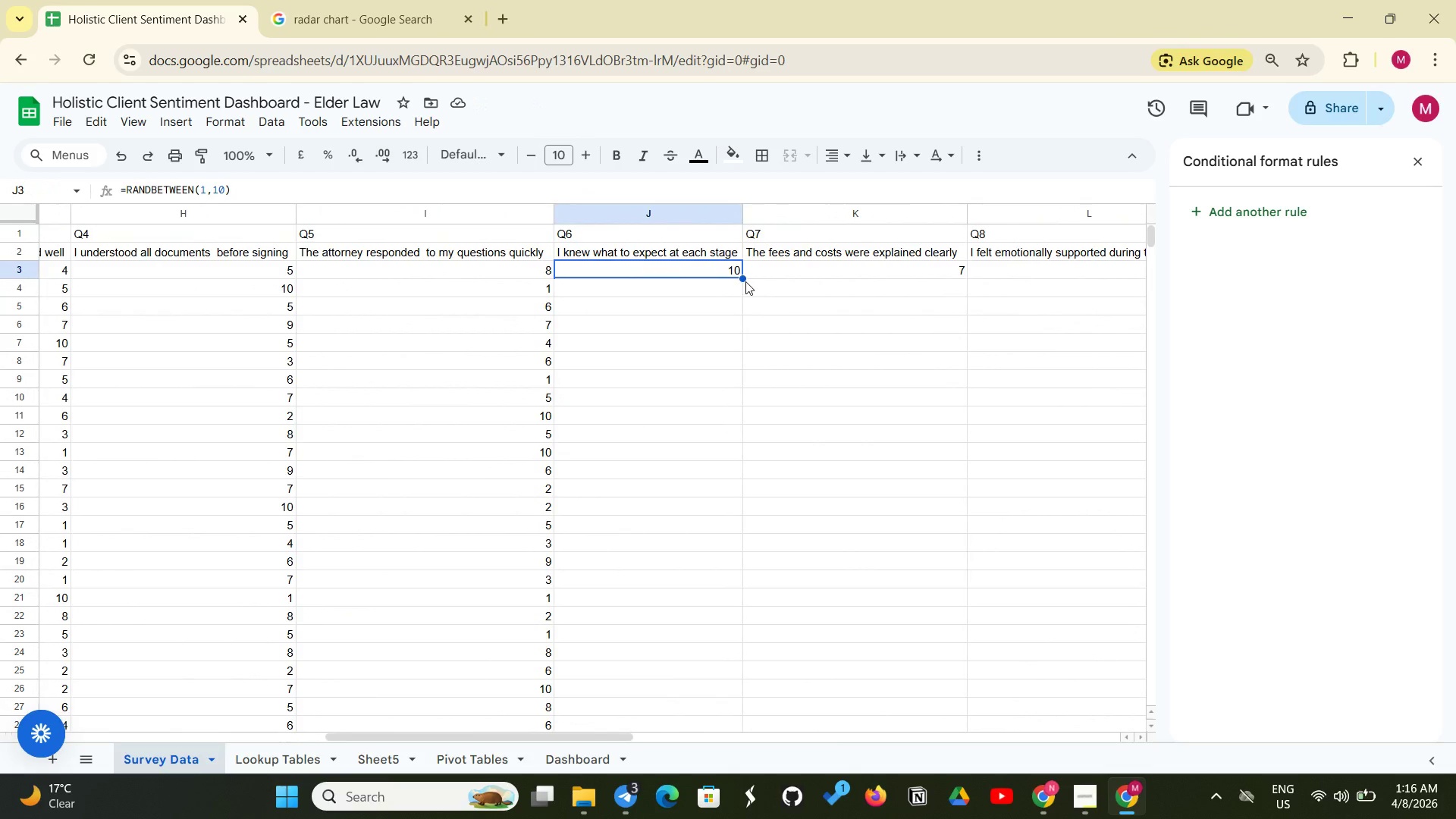 
left_click_drag(start_coordinate=[744, 278], to_coordinate=[701, 209])
 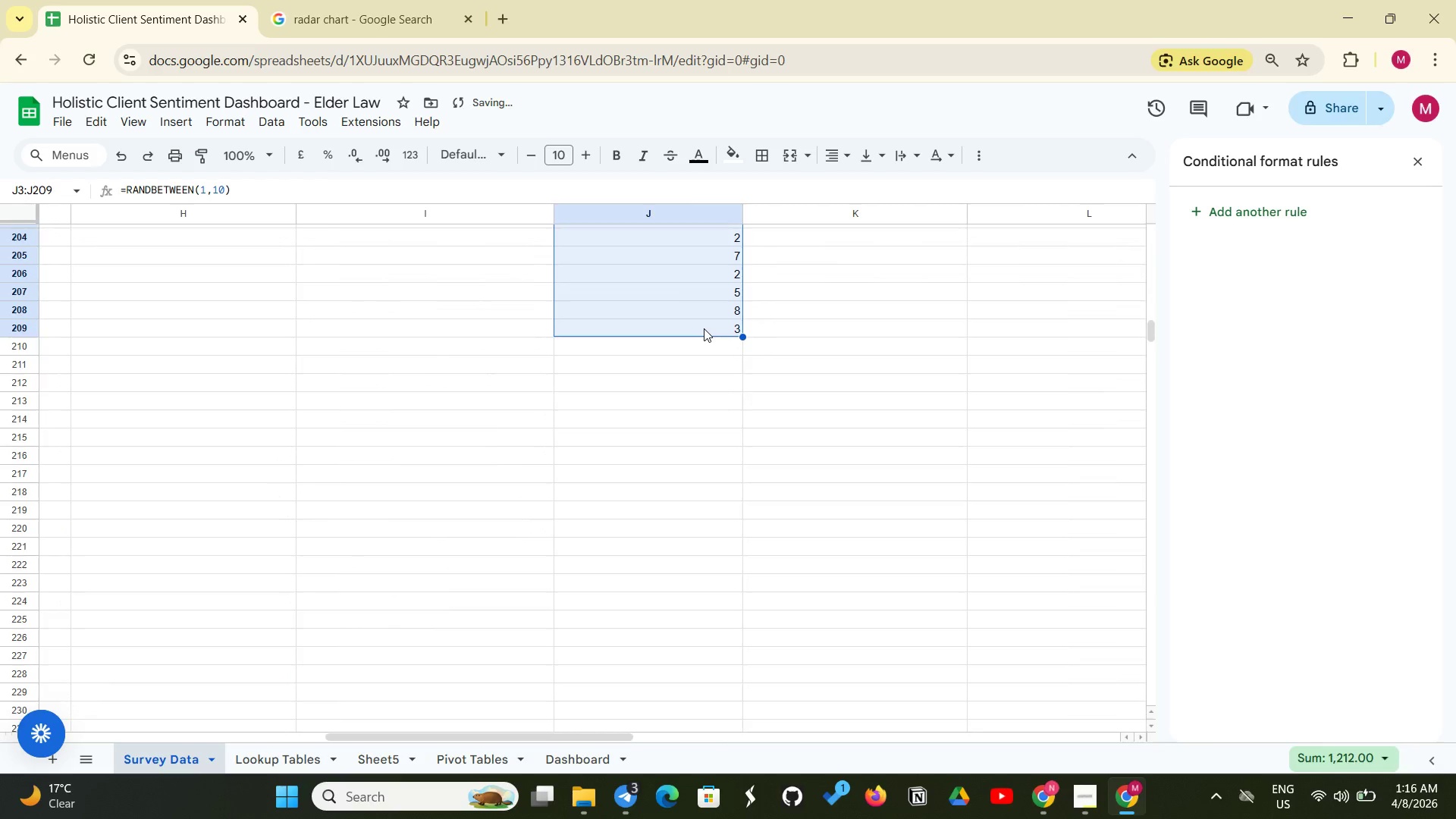 
scroll: coordinate [704, 328], scroll_direction: up, amount: 2.0
 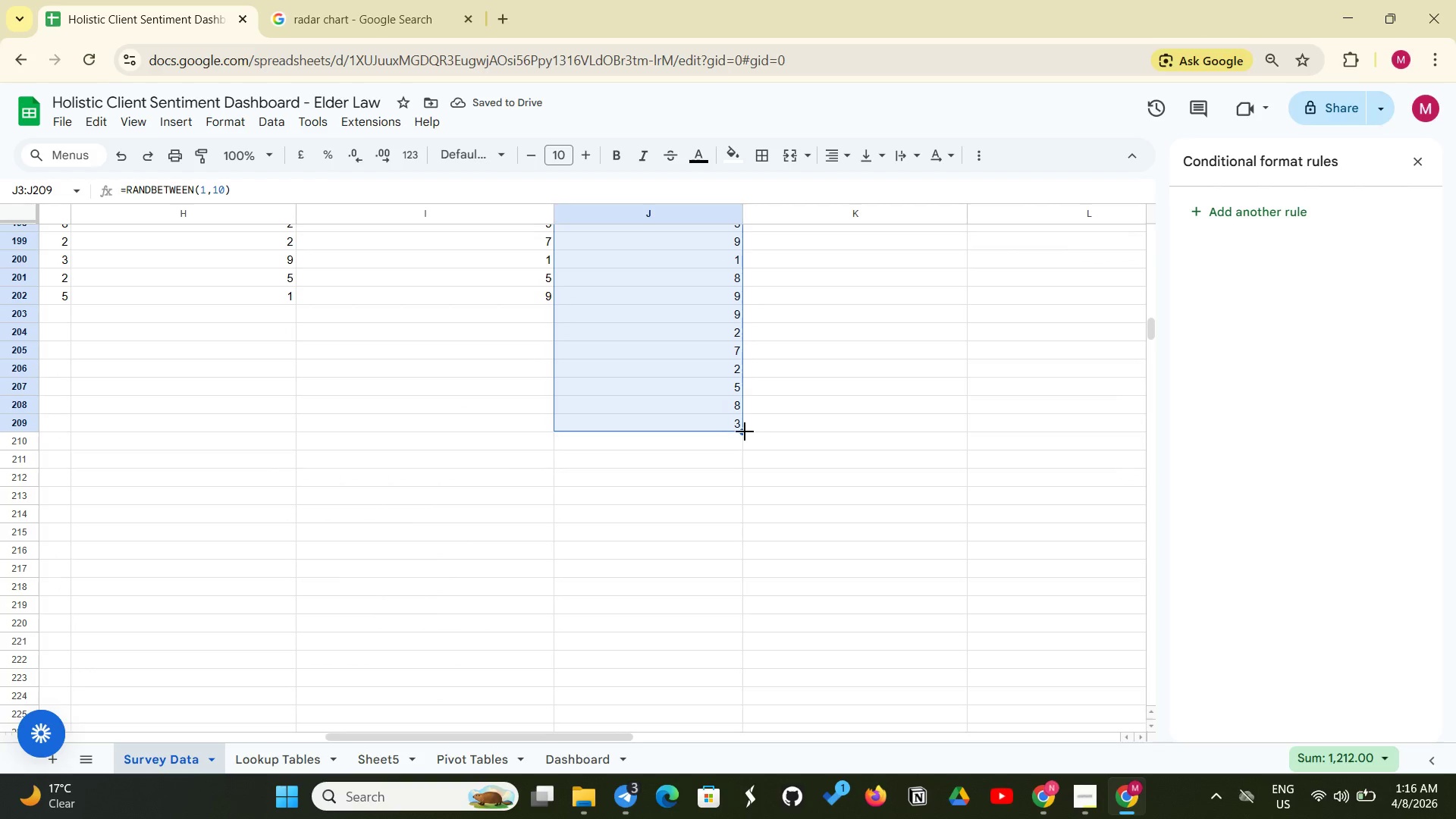 
left_click_drag(start_coordinate=[742, 431], to_coordinate=[711, 303])
 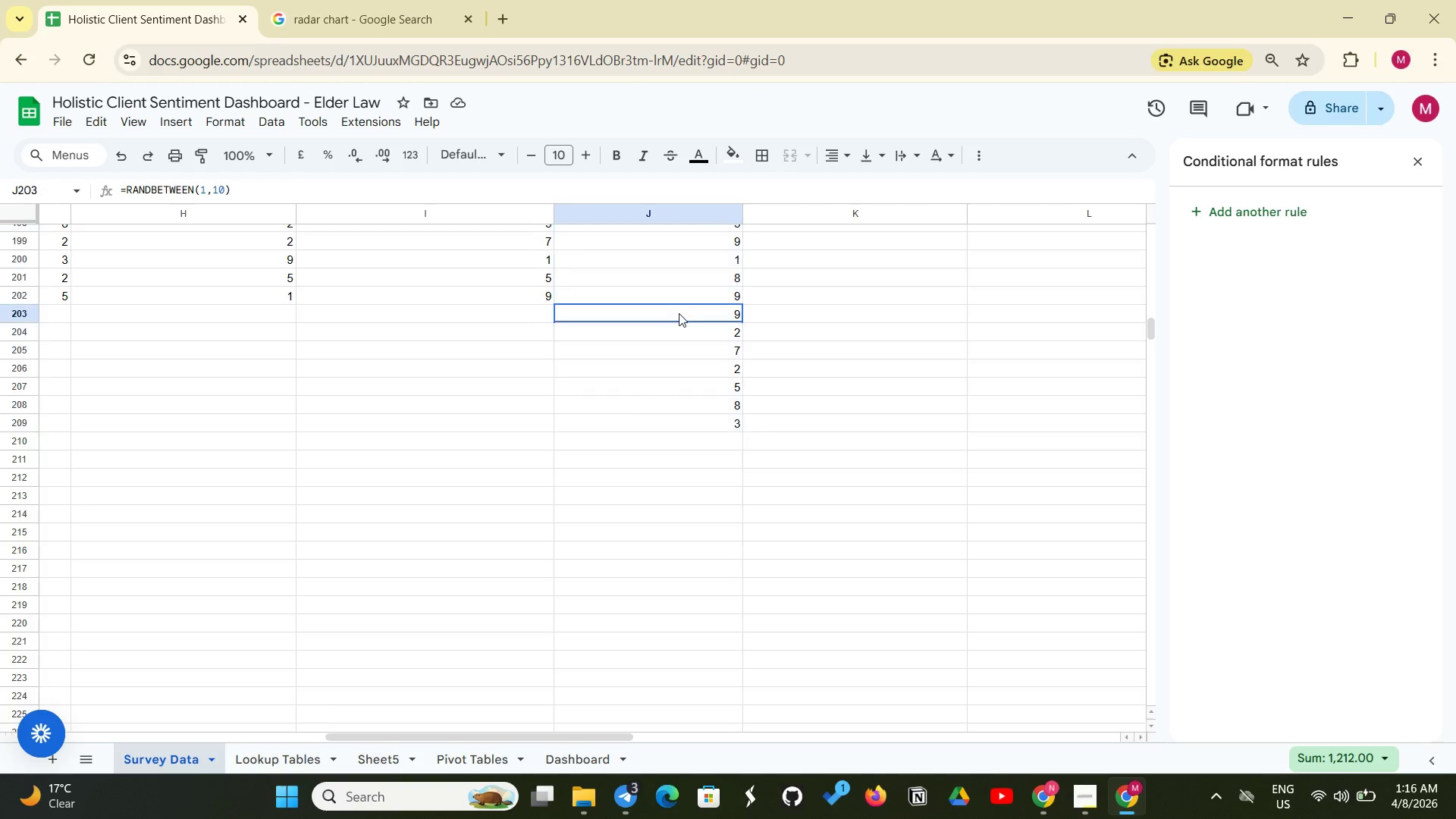 
left_click([679, 313])
 